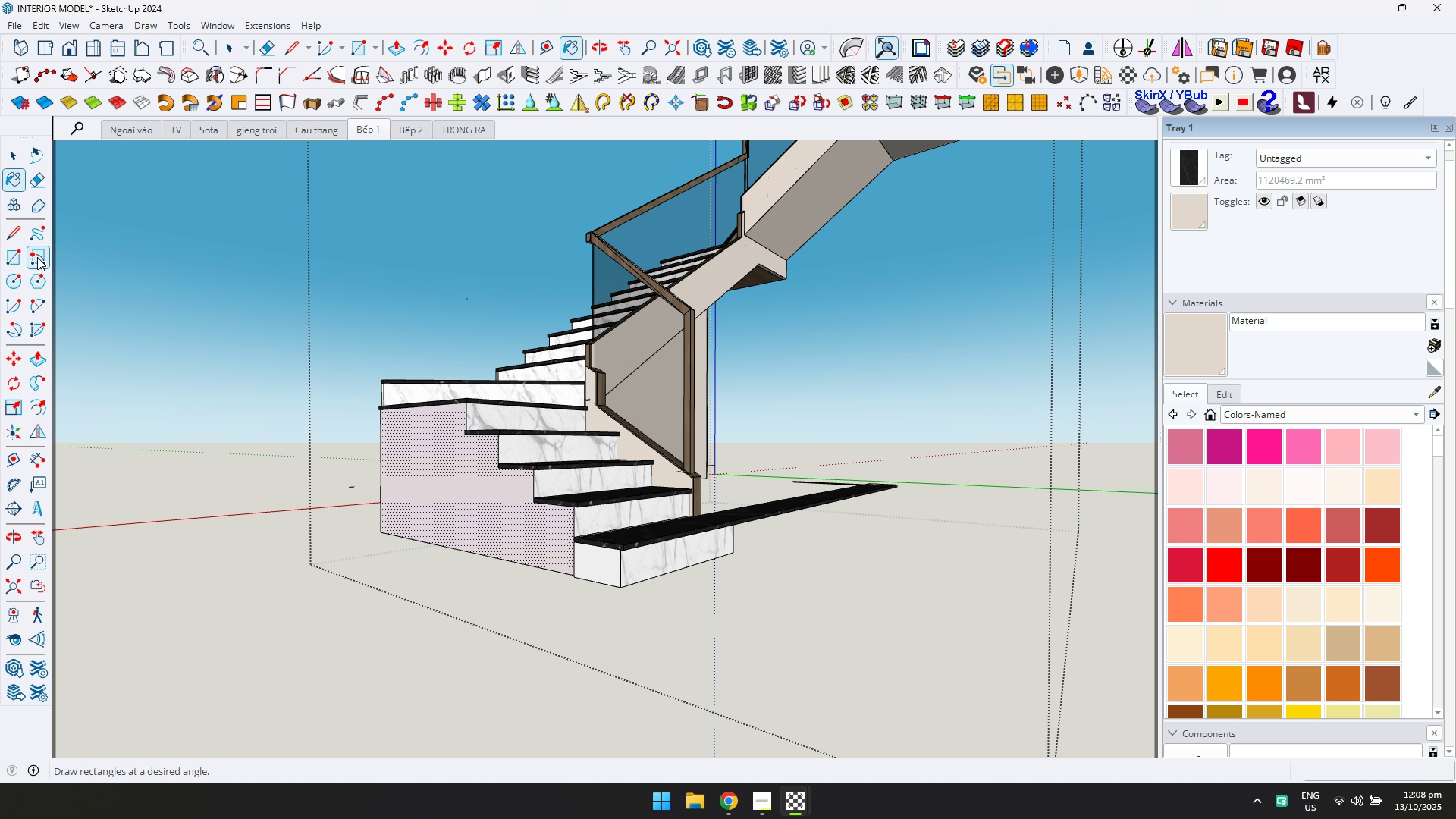 
left_click([8, 148])
 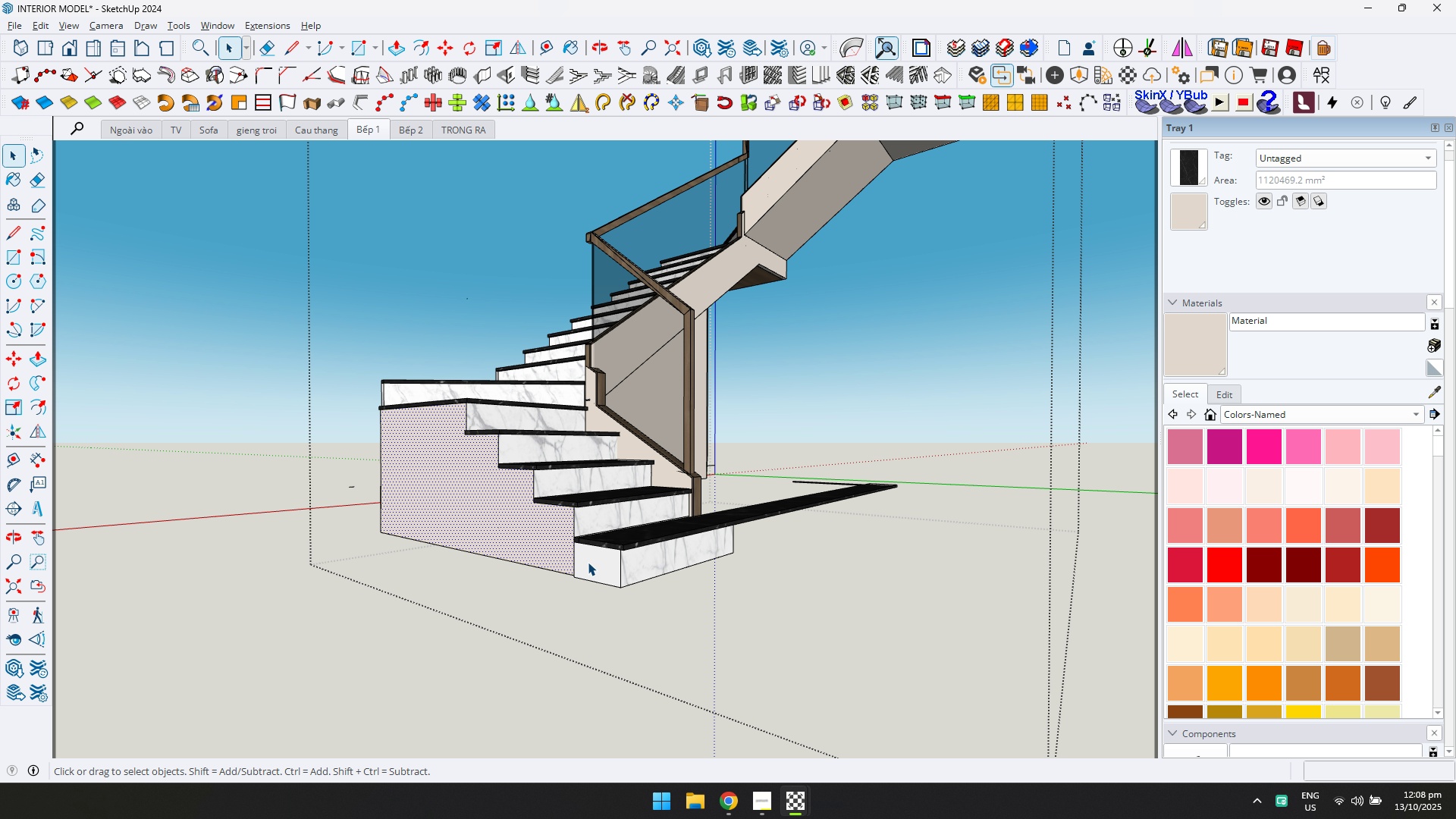 
double_click([588, 562])
 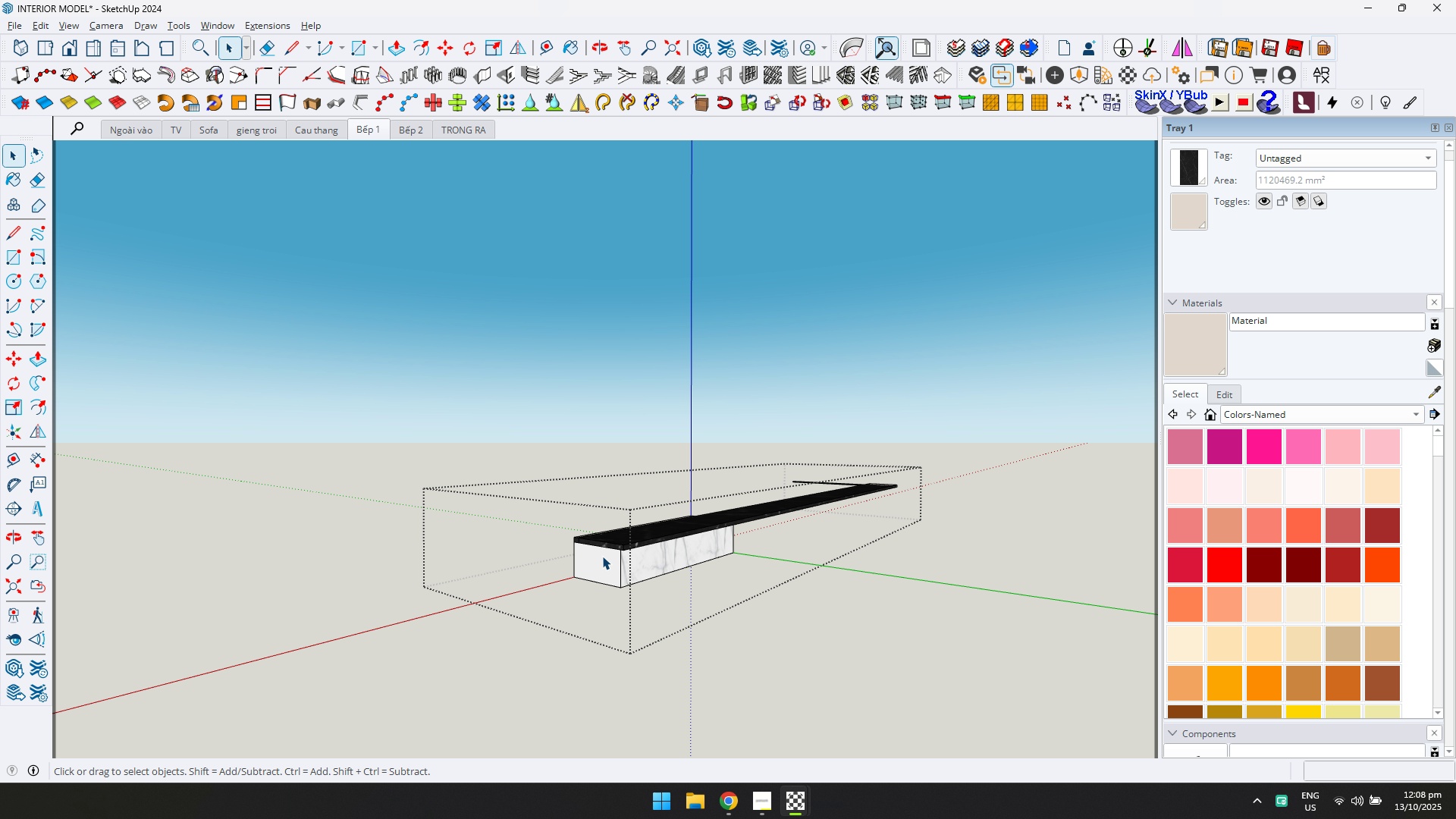 
triple_click([602, 556])
 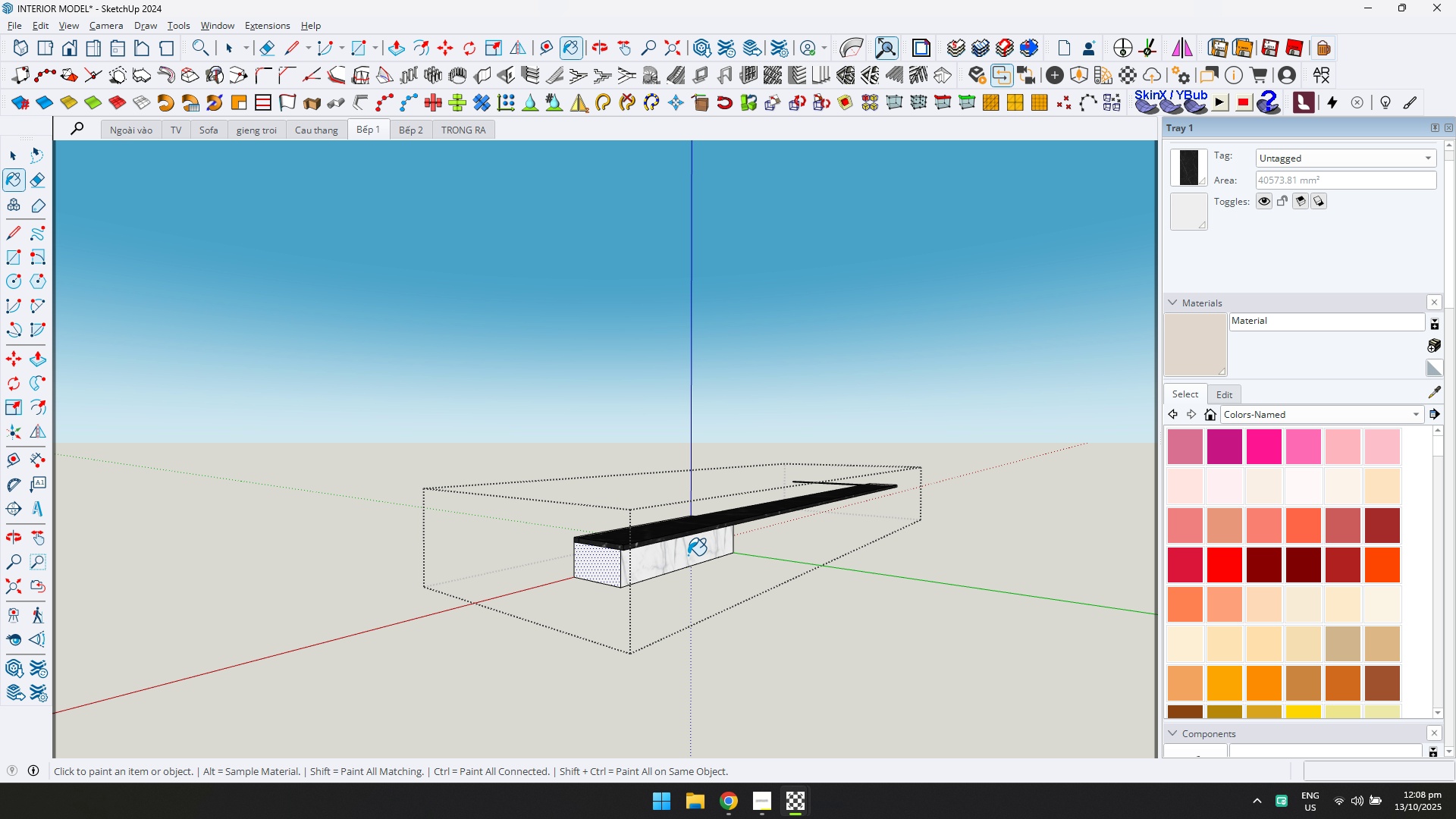 
left_click([610, 557])
 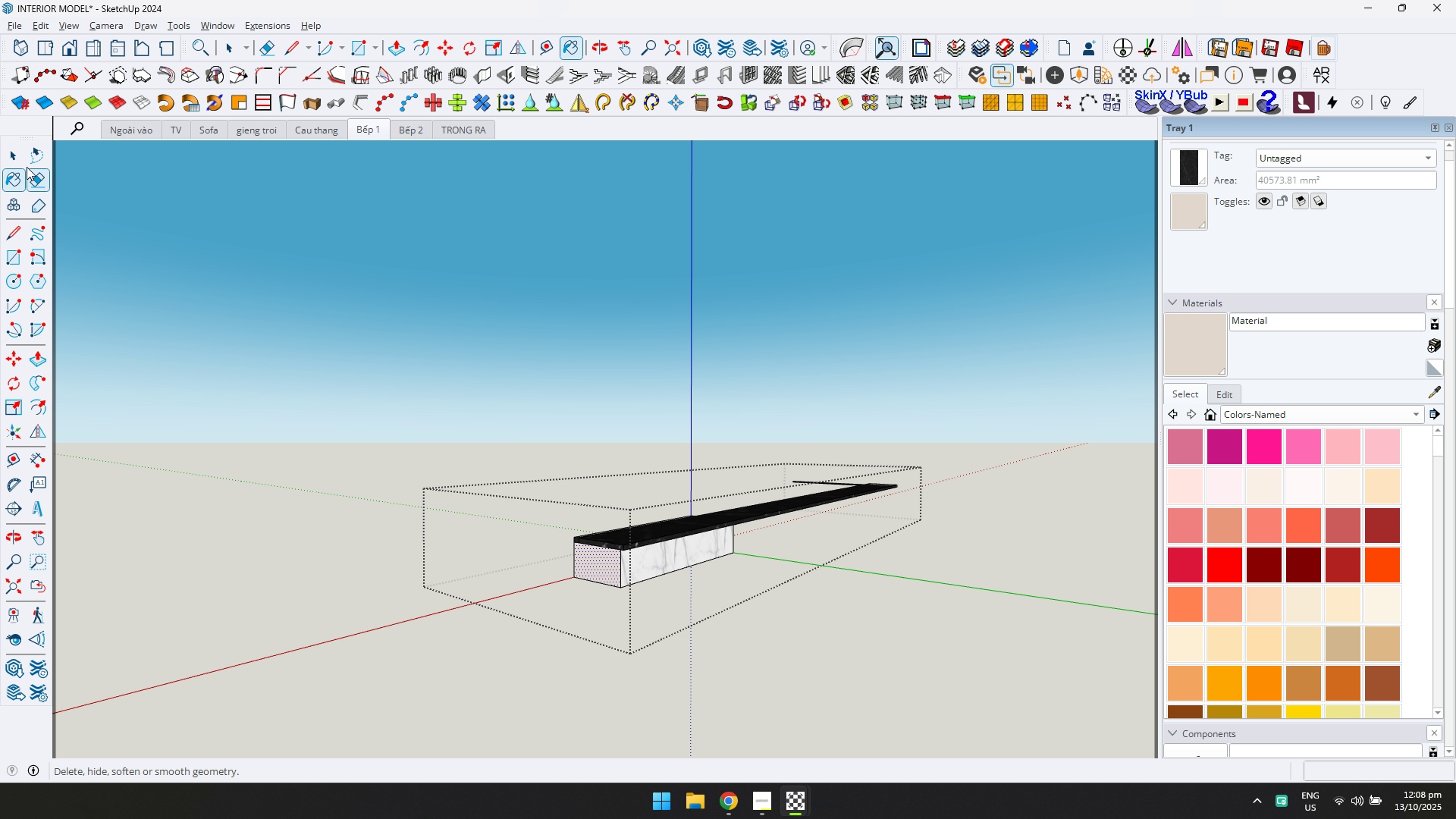 
left_click([21, 163])
 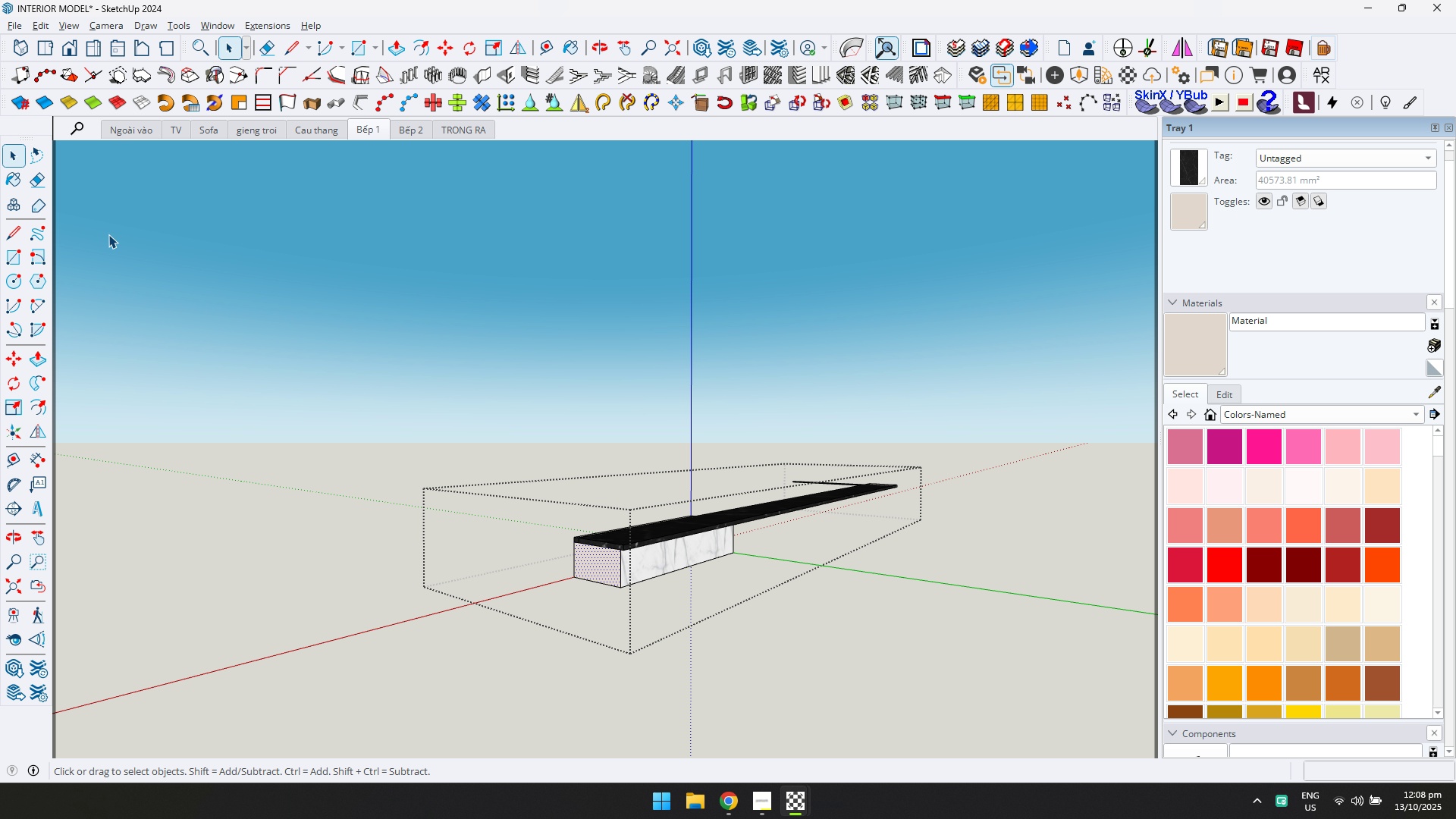 
key(Escape)
 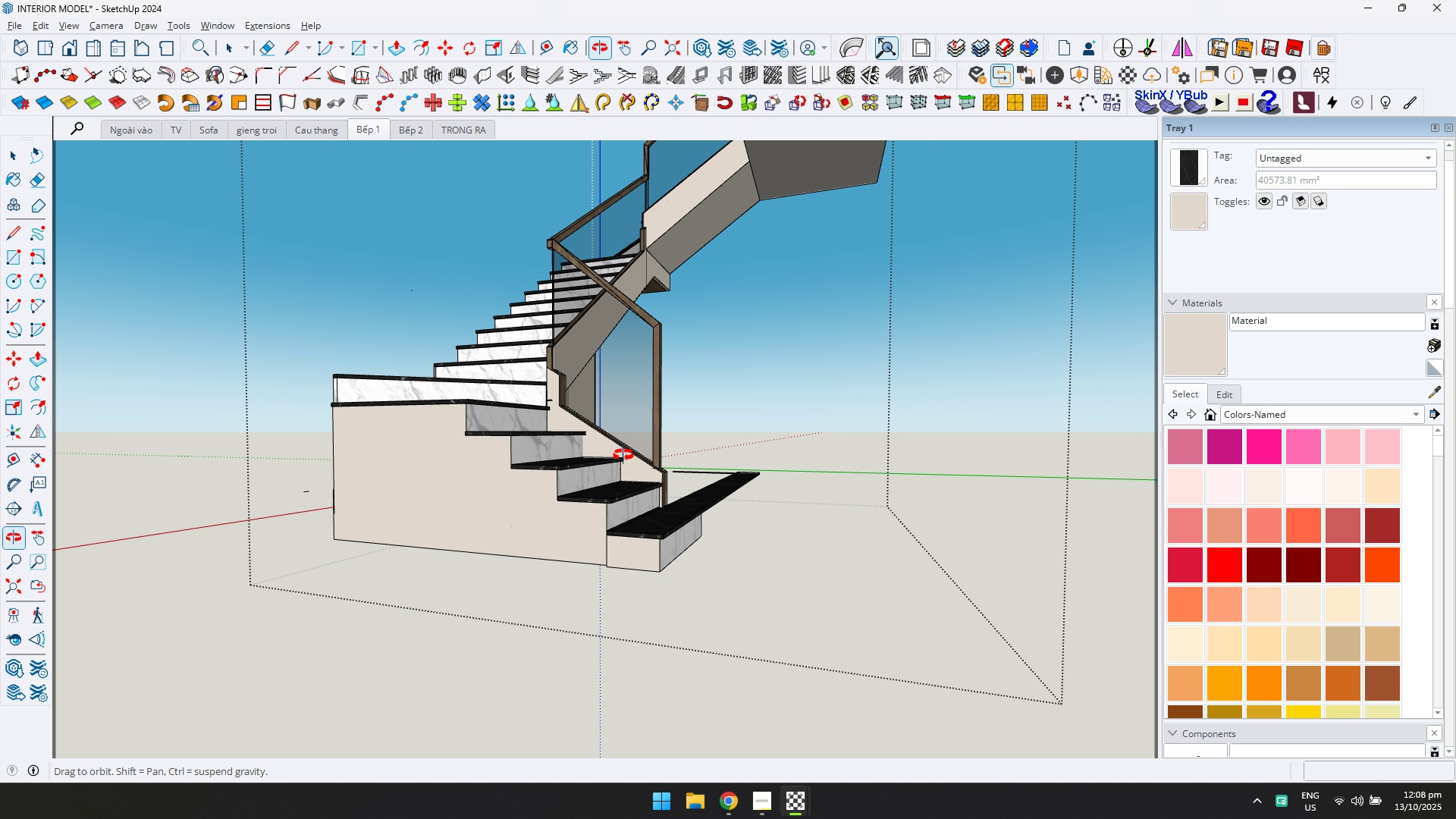 
key(Escape)
 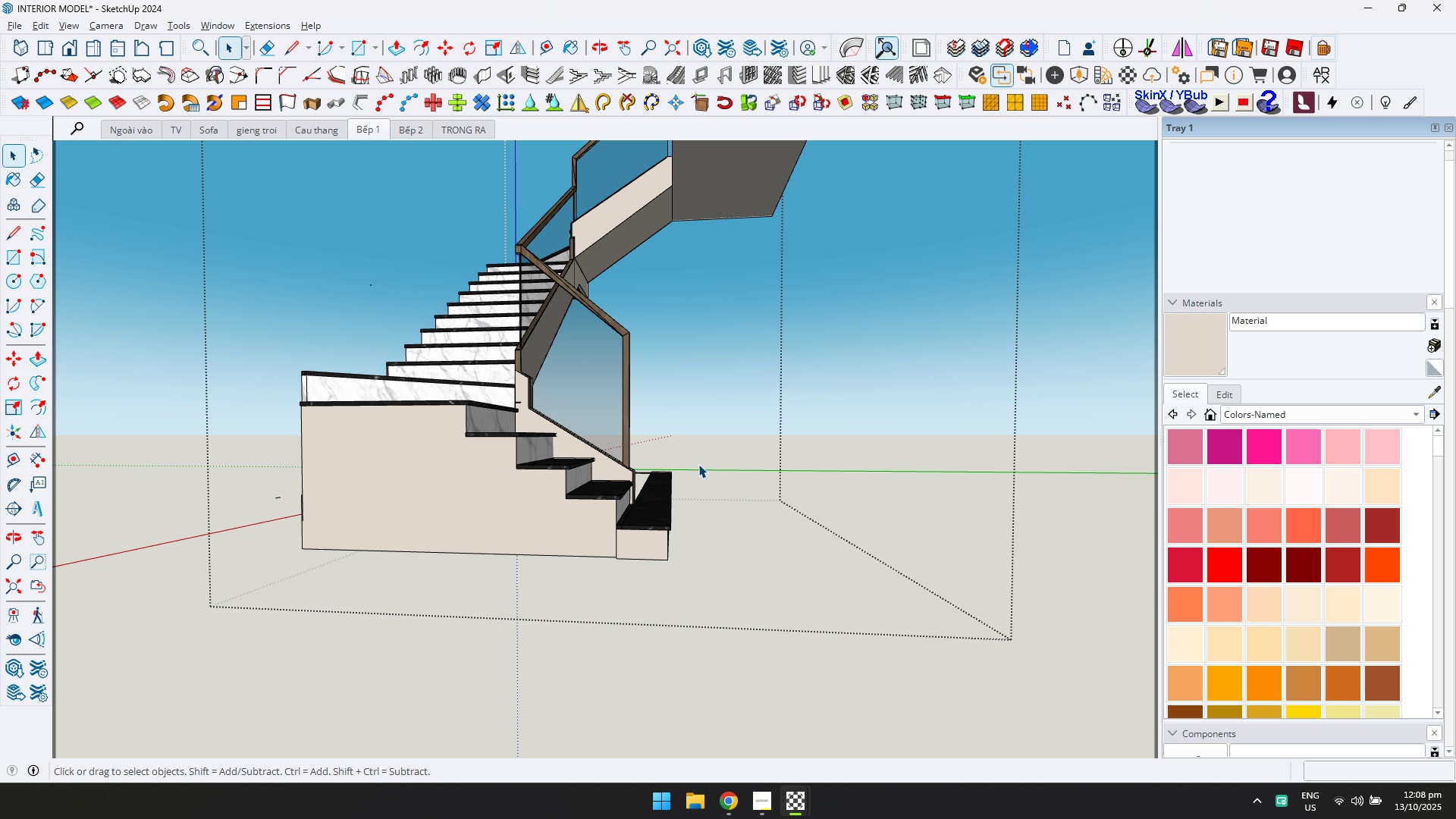 
key(Escape)
 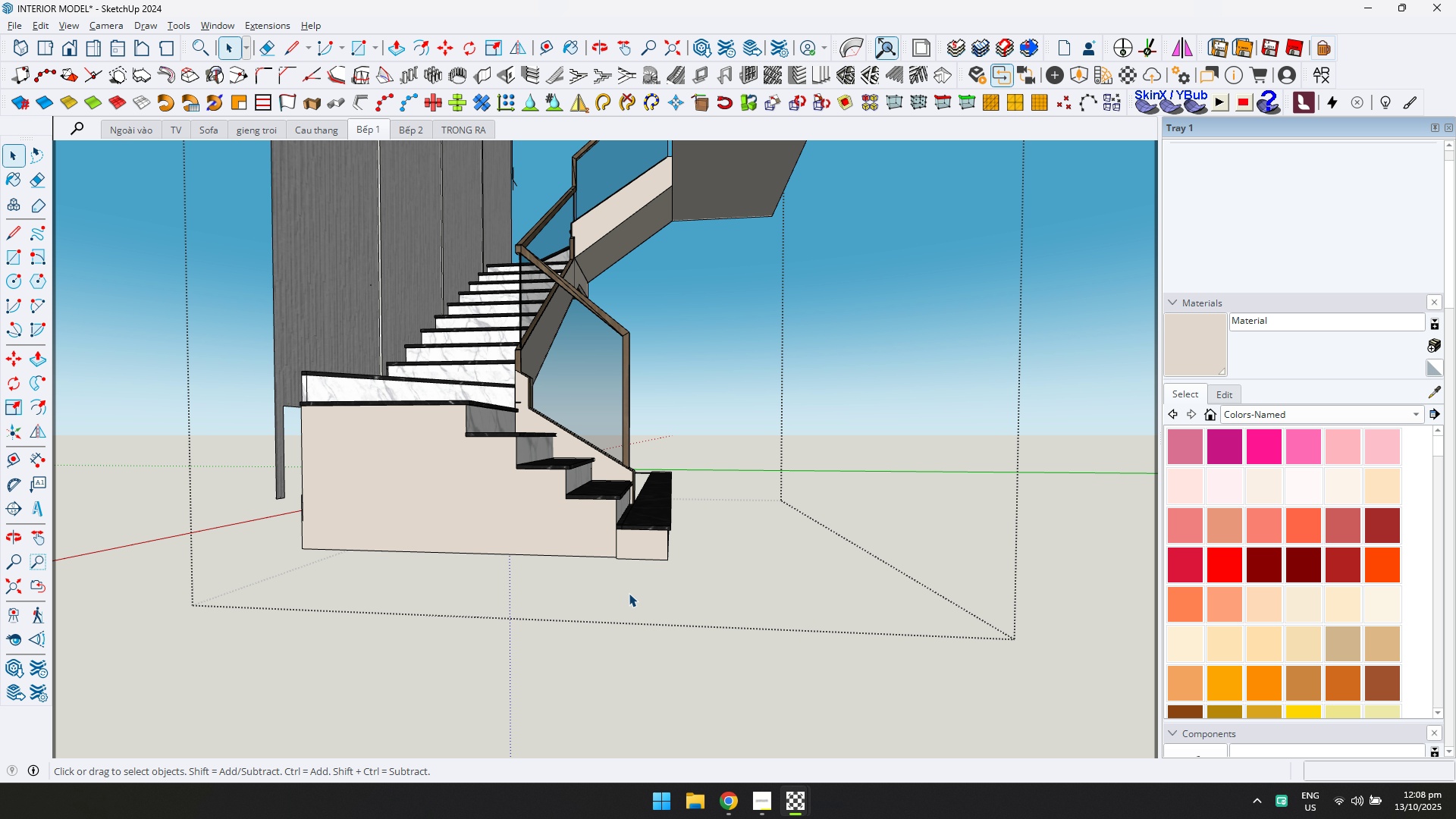 
key(Escape)
 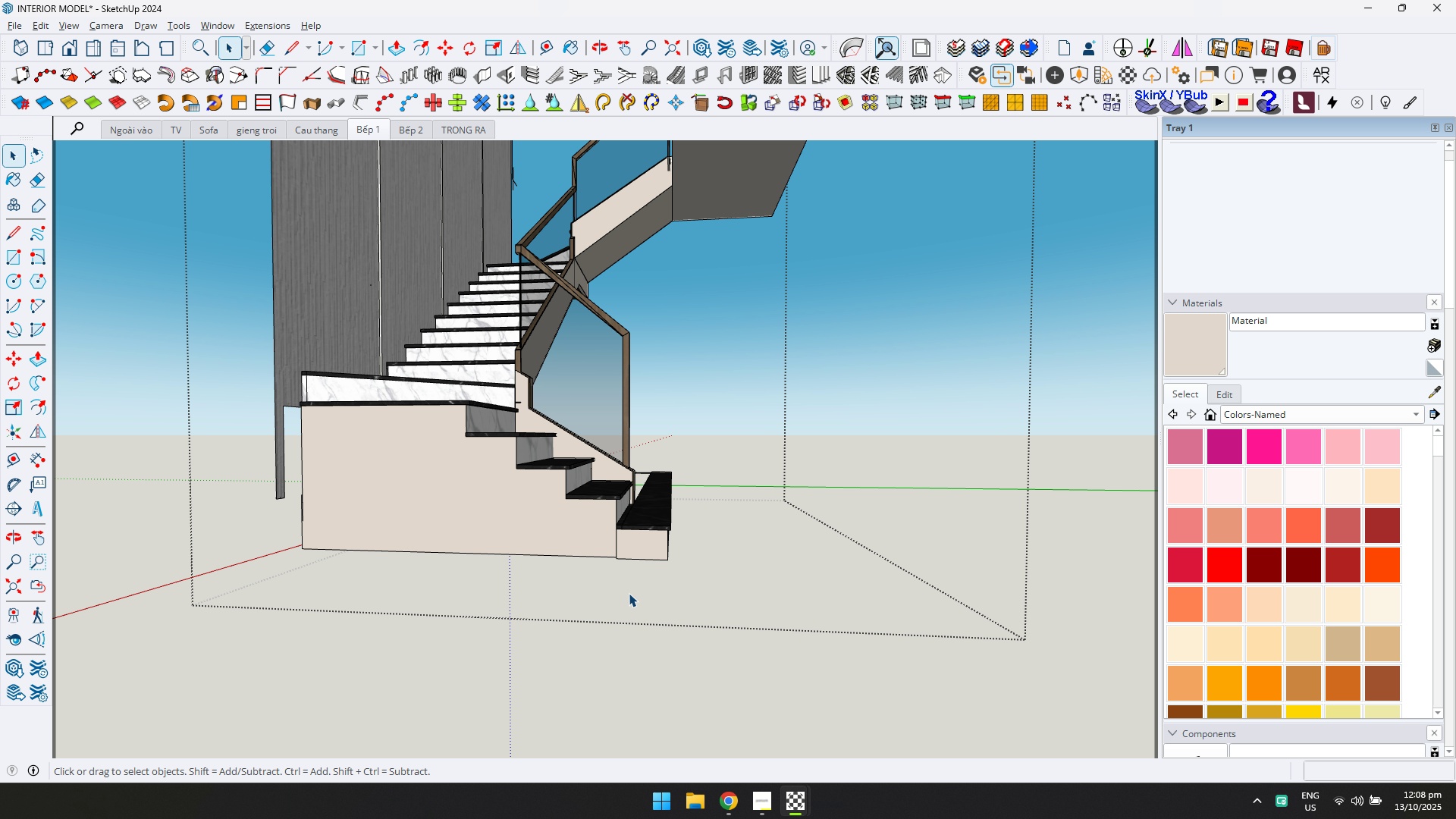 
key(Escape)
 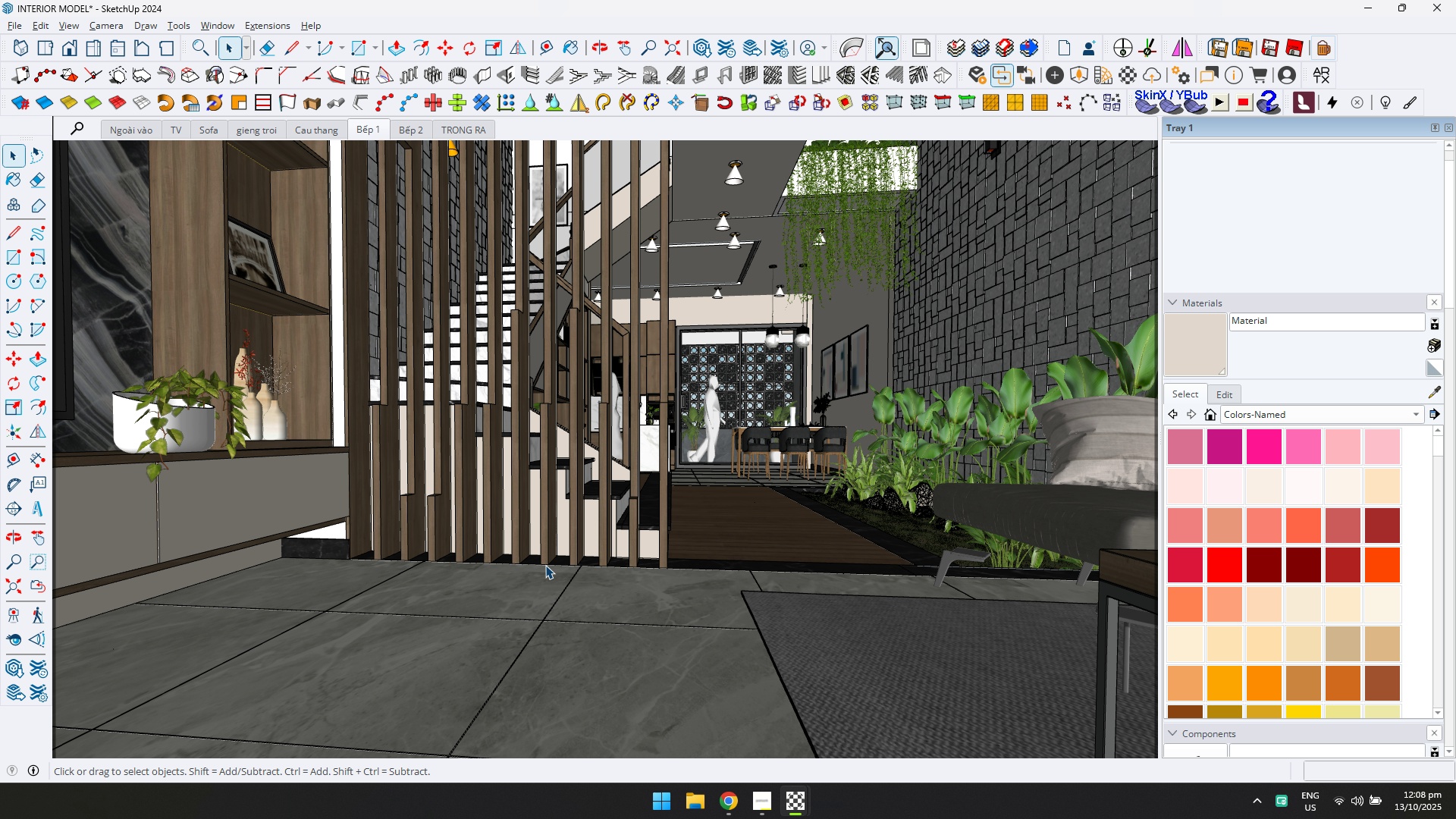 
scroll: coordinate [328, 500], scroll_direction: up, amount: 9.0
 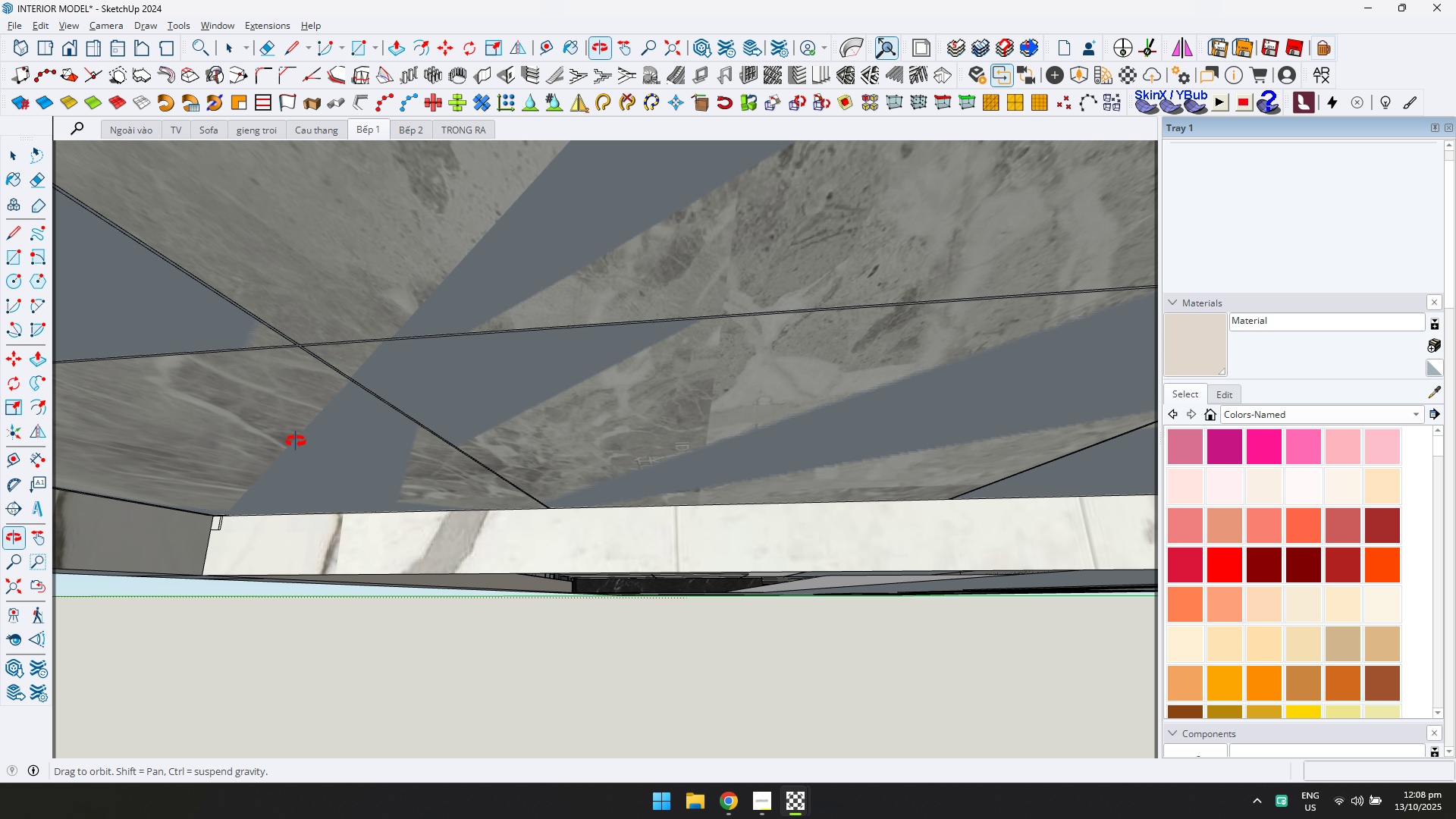 
scroll: coordinate [718, 483], scroll_direction: down, amount: 13.0
 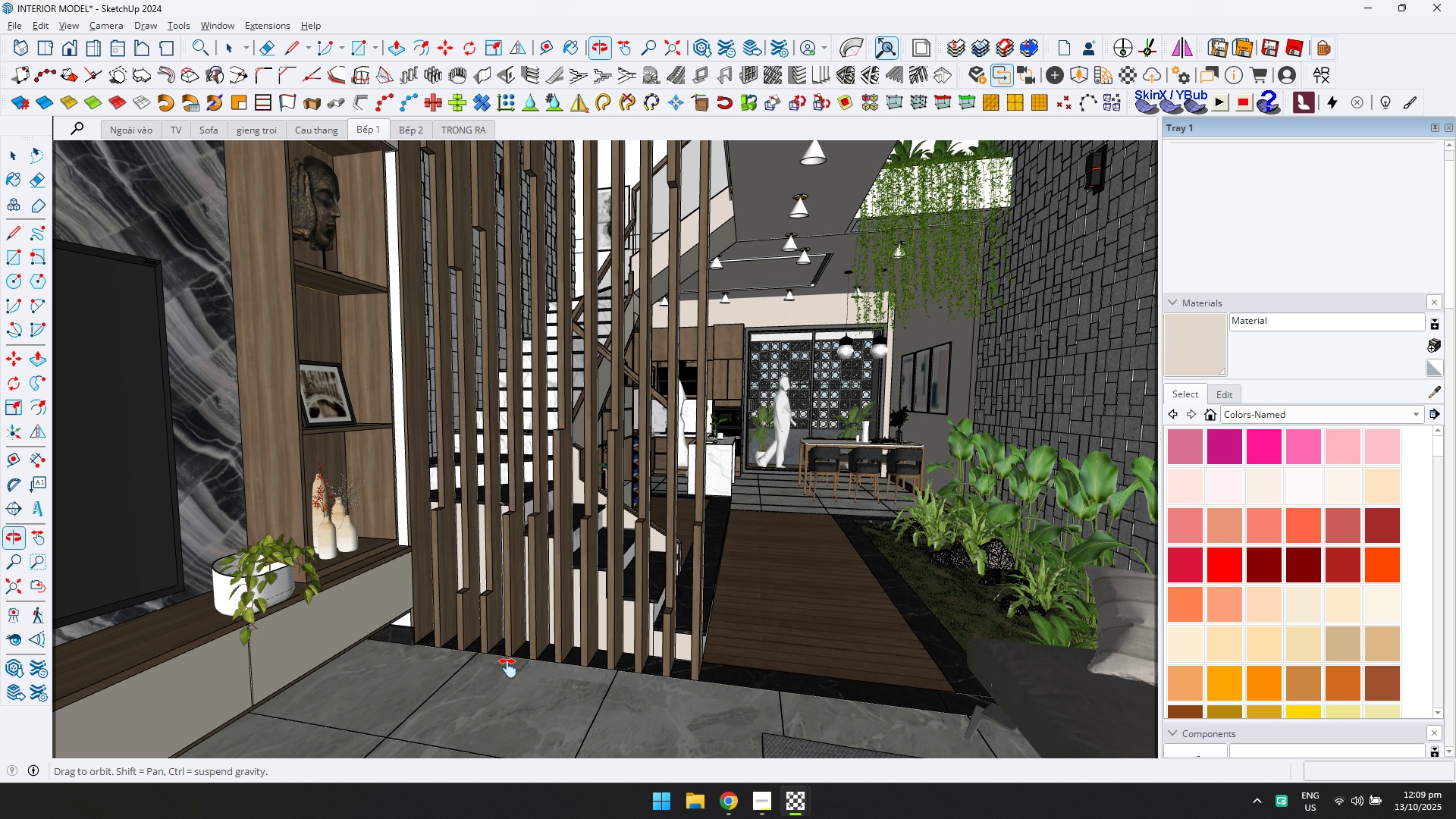 
hold_key(key=ShiftLeft, duration=0.87)
 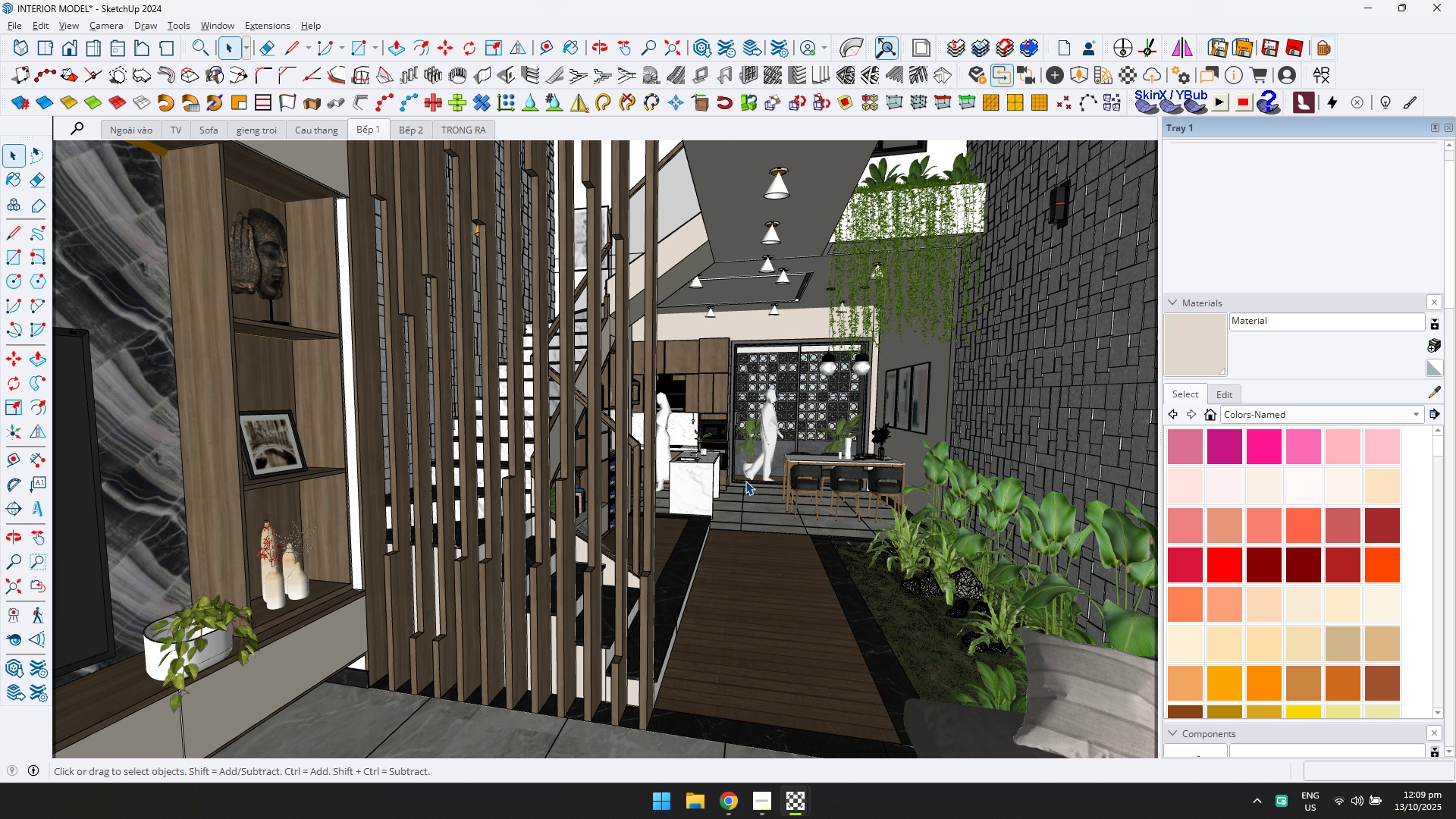 
scroll: coordinate [749, 479], scroll_direction: down, amount: 2.0
 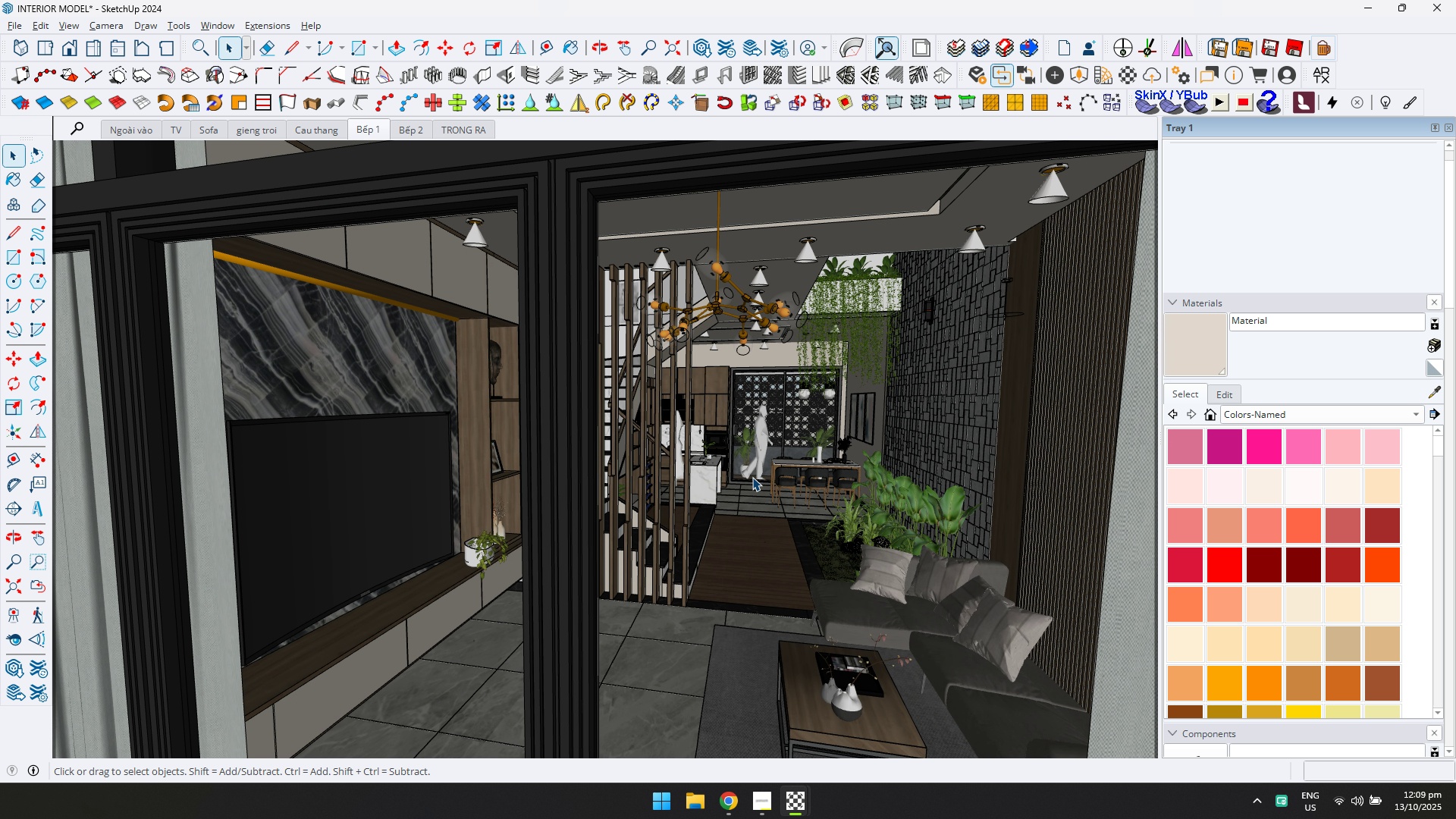 
scroll: coordinate [752, 477], scroll_direction: up, amount: 9.0
 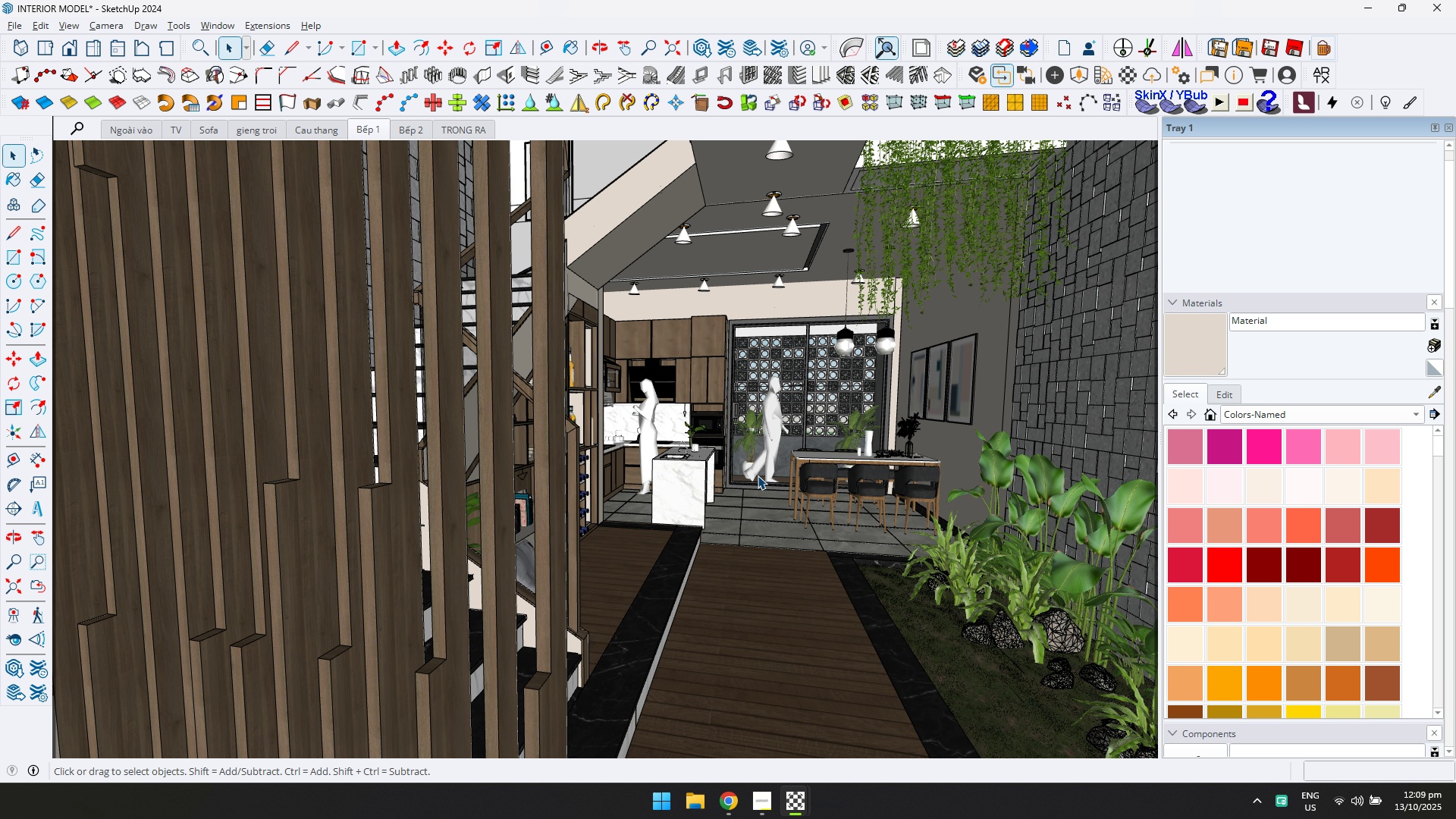 
scroll: coordinate [758, 475], scroll_direction: down, amount: 1.0
 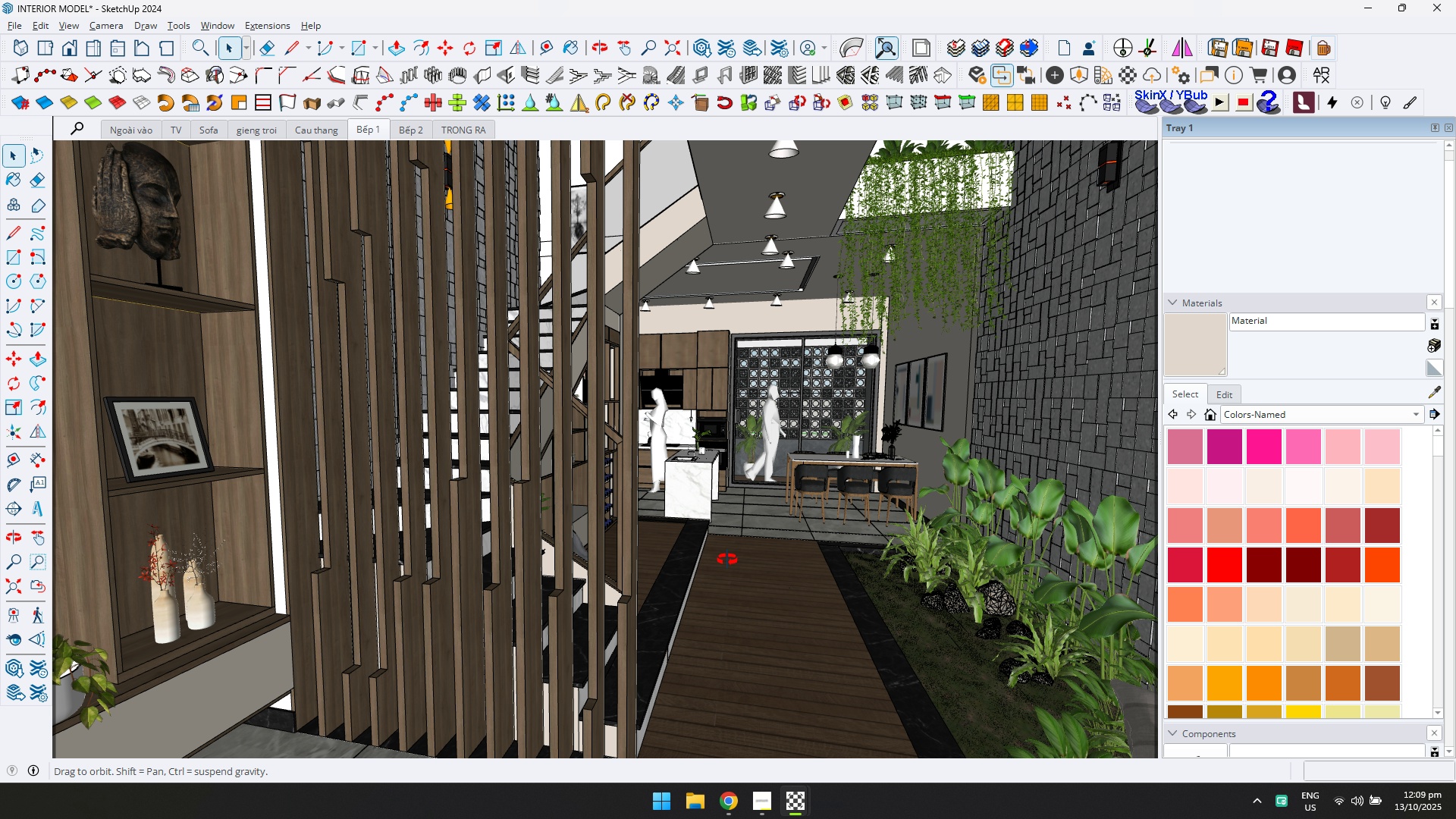 
hold_key(key=ShiftLeft, duration=1.1)
 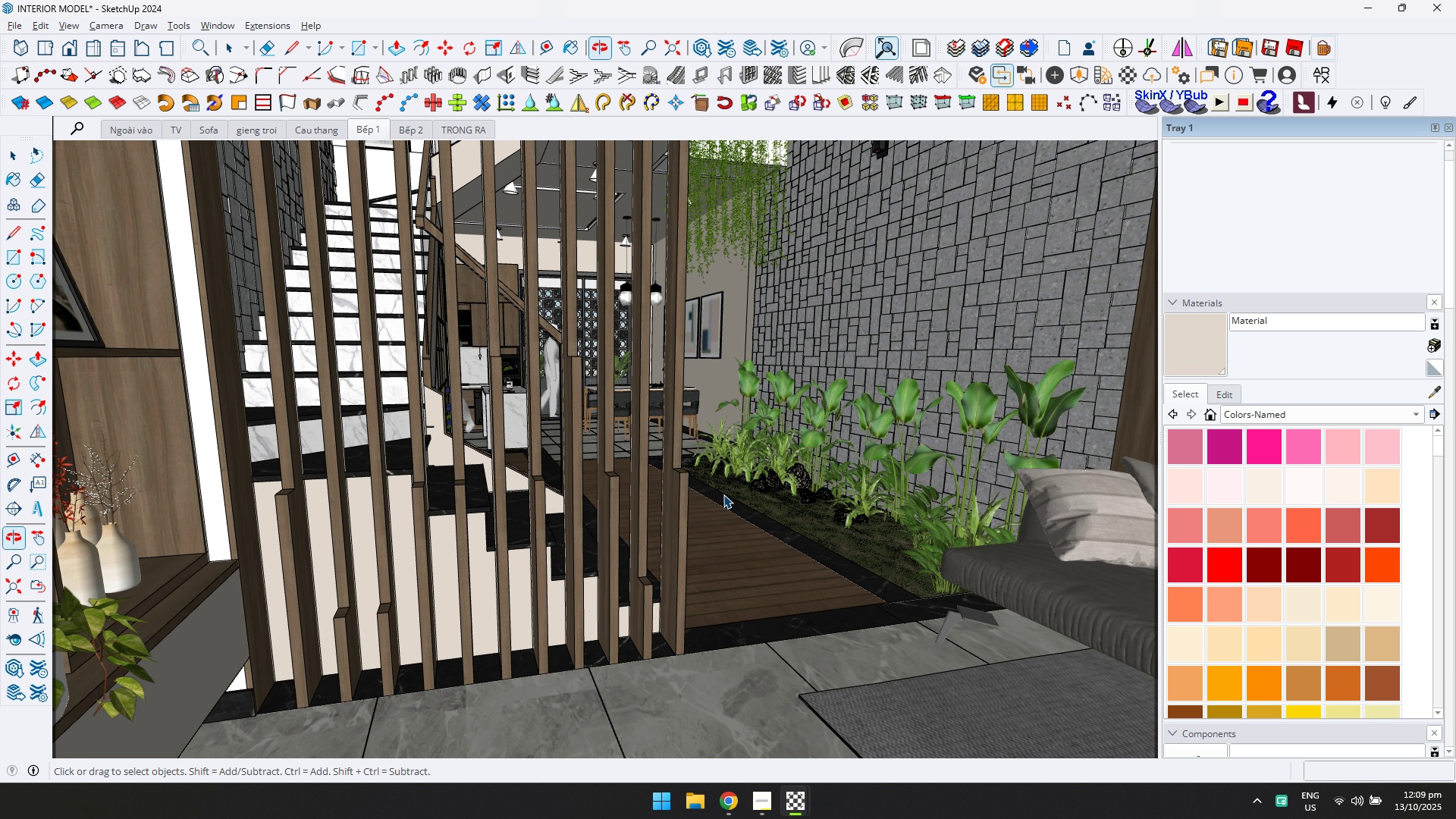 
hold_key(key=ShiftLeft, duration=0.89)
 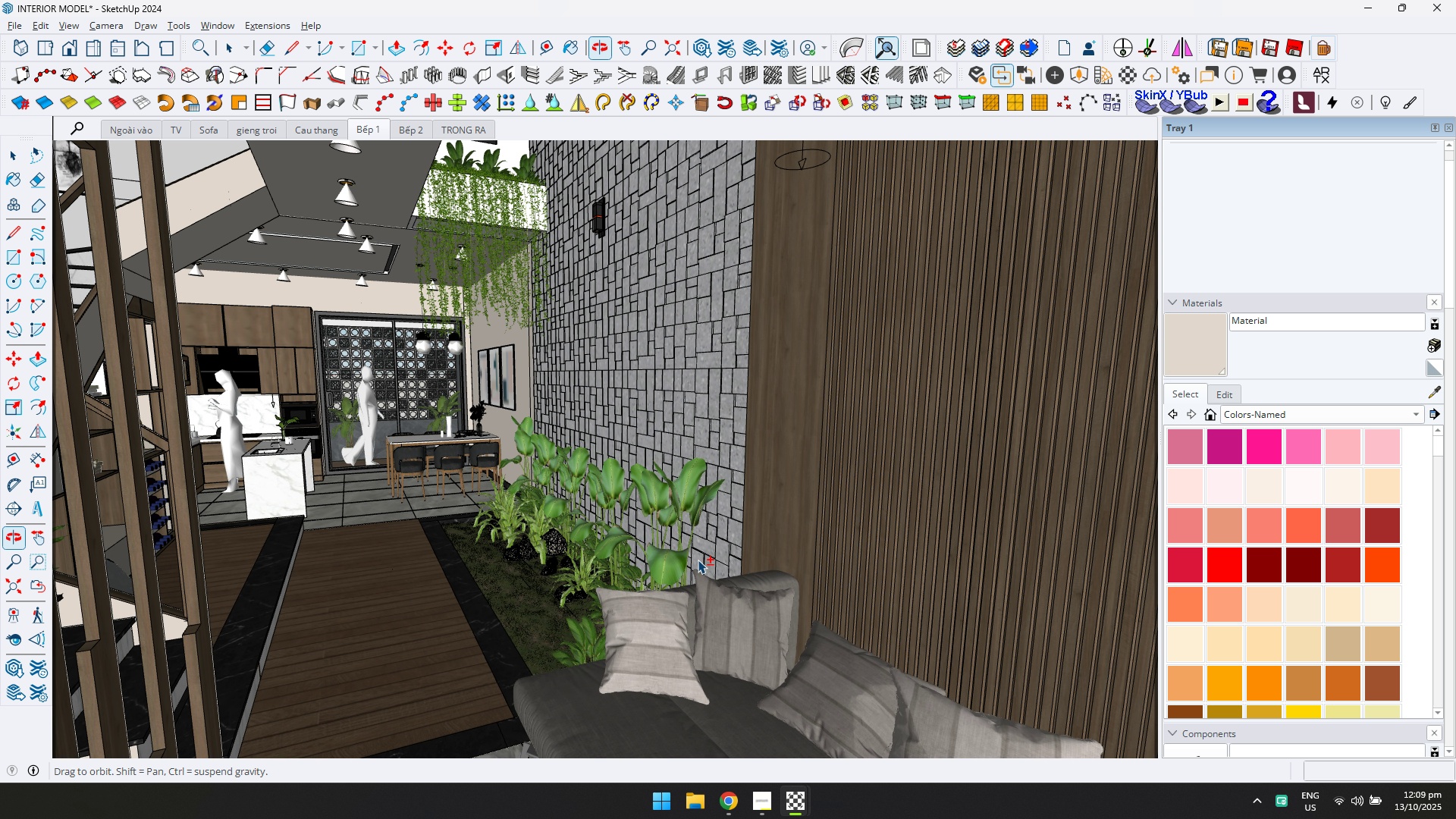 
scroll: coordinate [854, 524], scroll_direction: down, amount: 3.0
 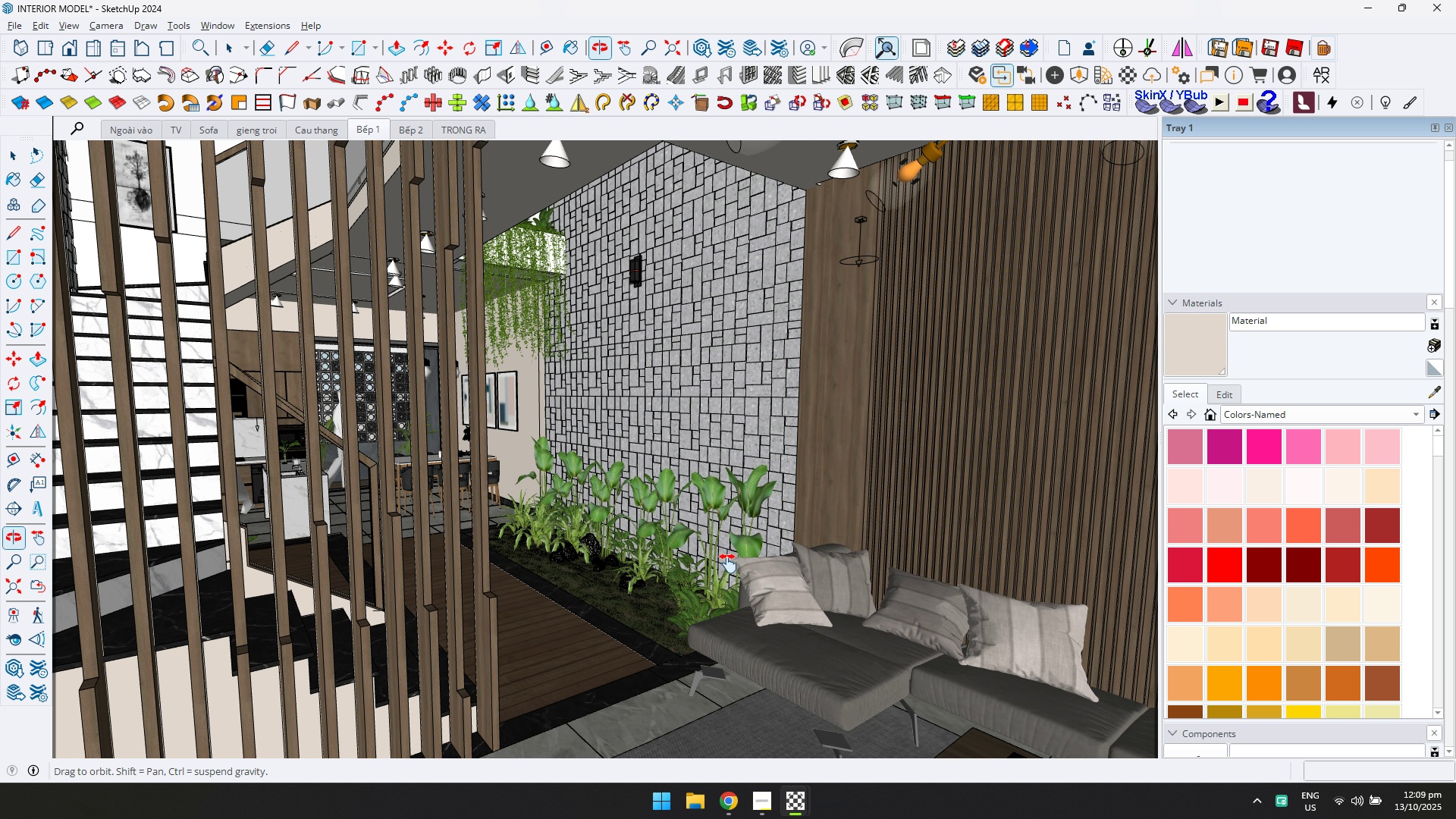 
hold_key(key=ShiftLeft, duration=1.21)
 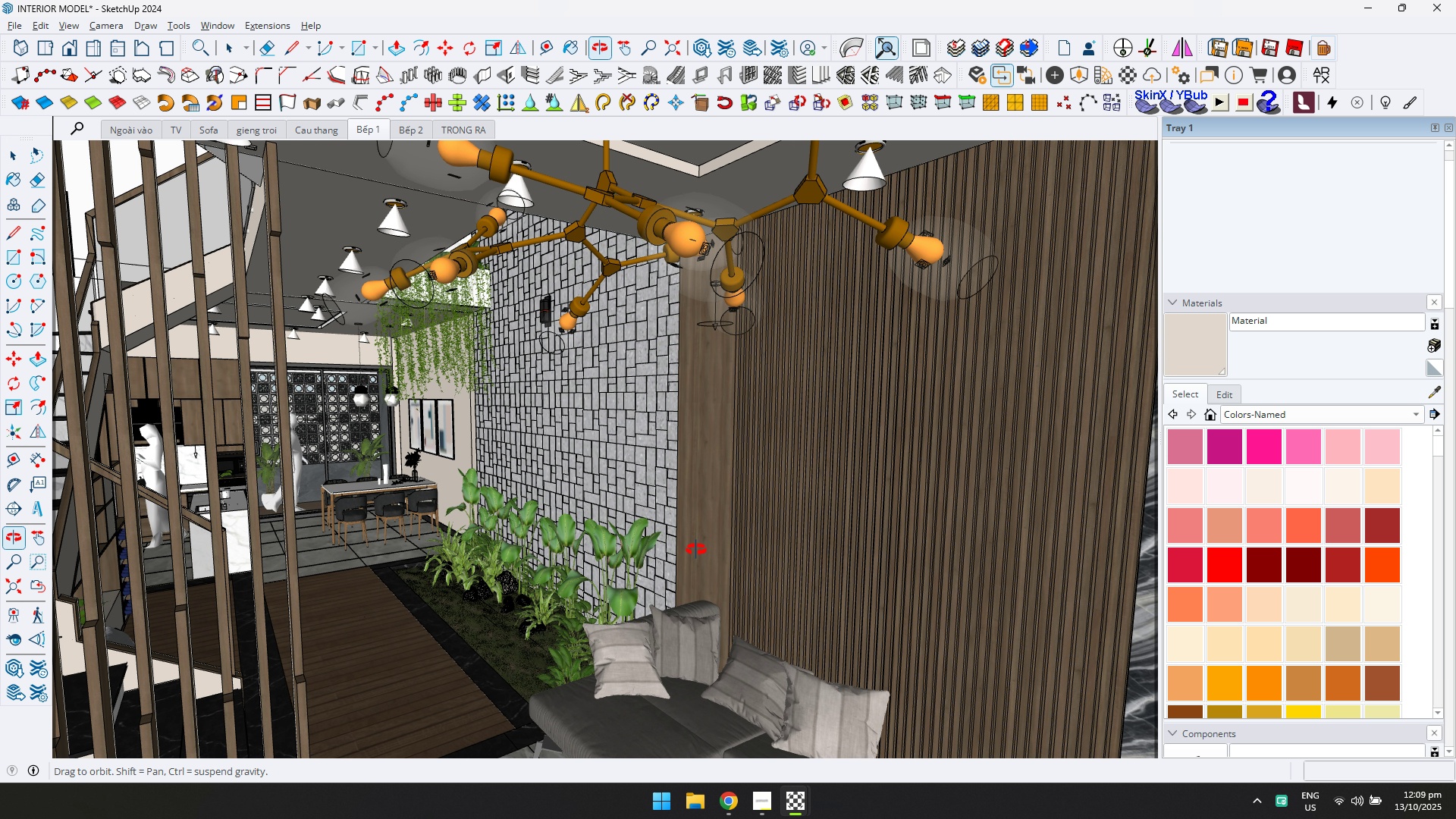 
scroll: coordinate [541, 378], scroll_direction: up, amount: 22.0
 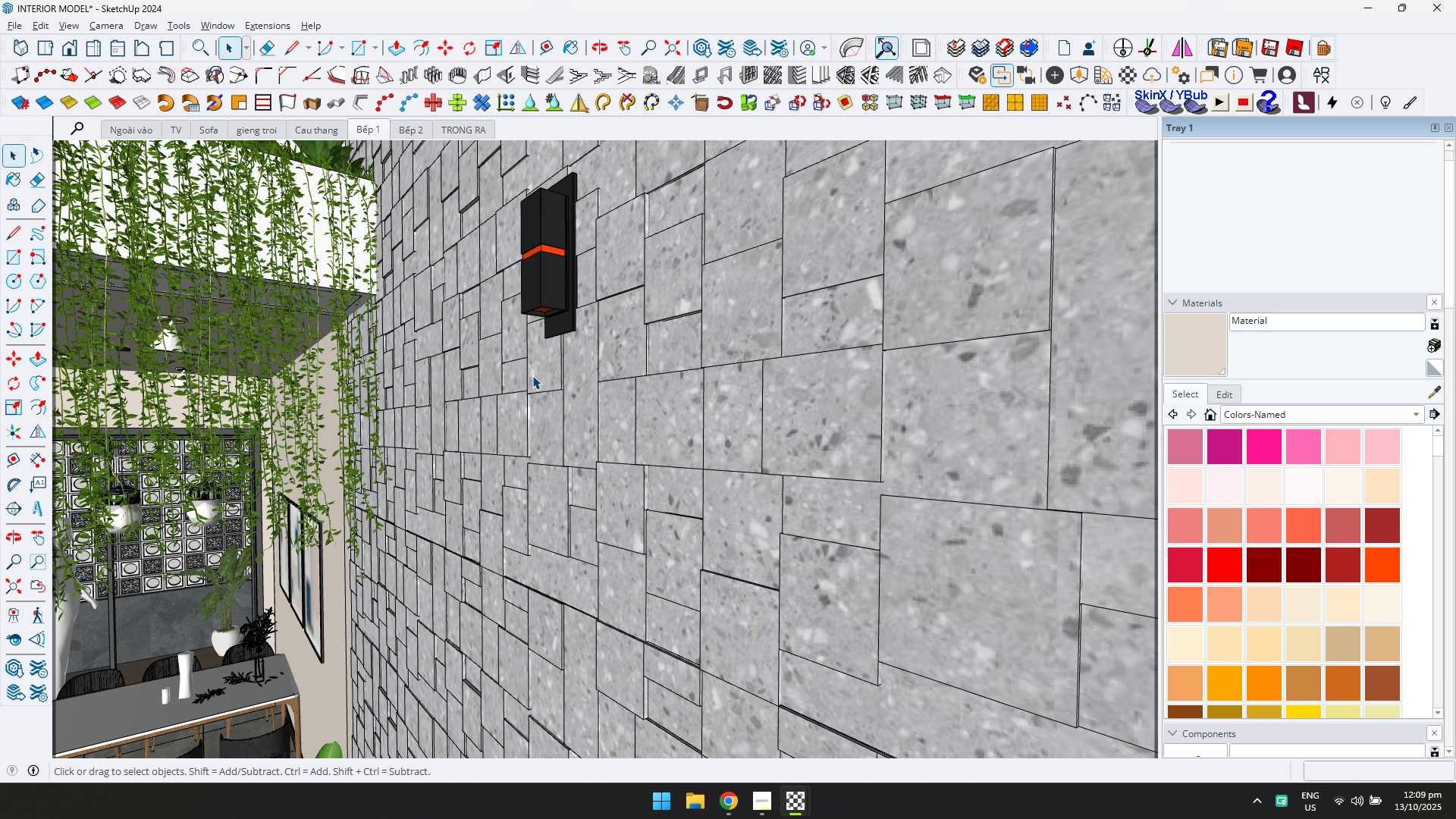 
scroll: coordinate [516, 379], scroll_direction: down, amount: 5.0
 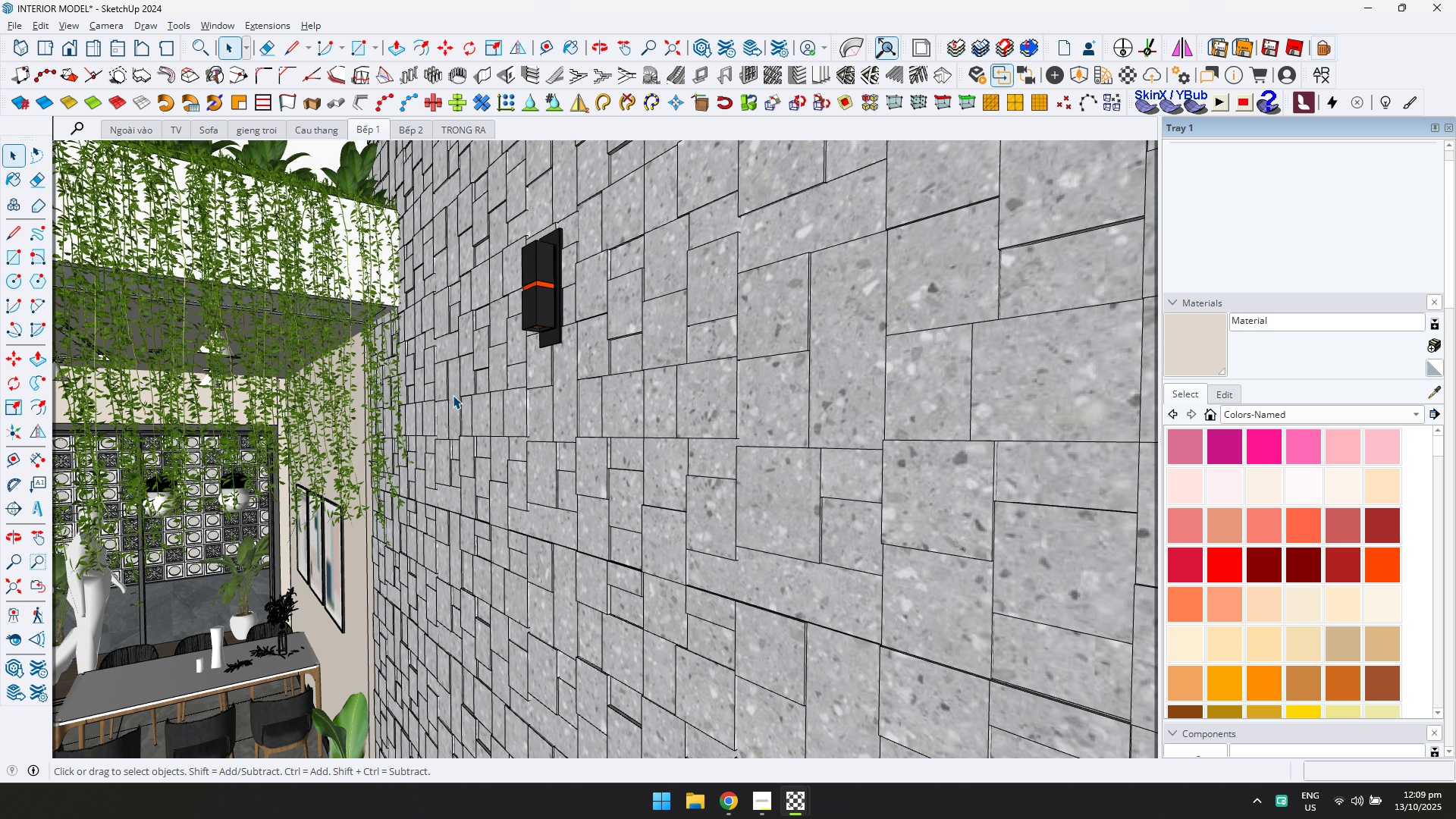 
hold_key(key=ShiftLeft, duration=0.71)
 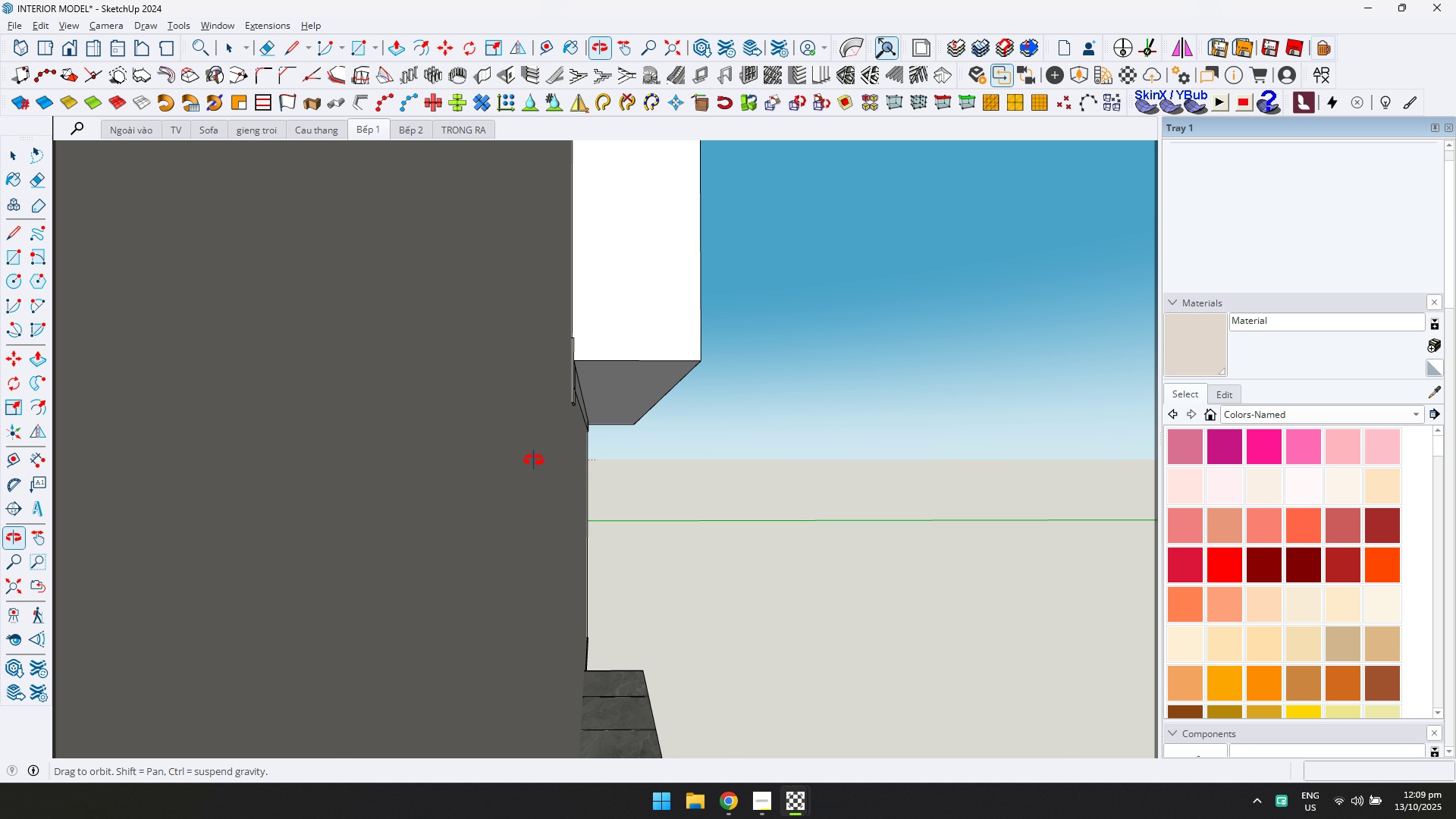 
hold_key(key=ShiftLeft, duration=0.68)
 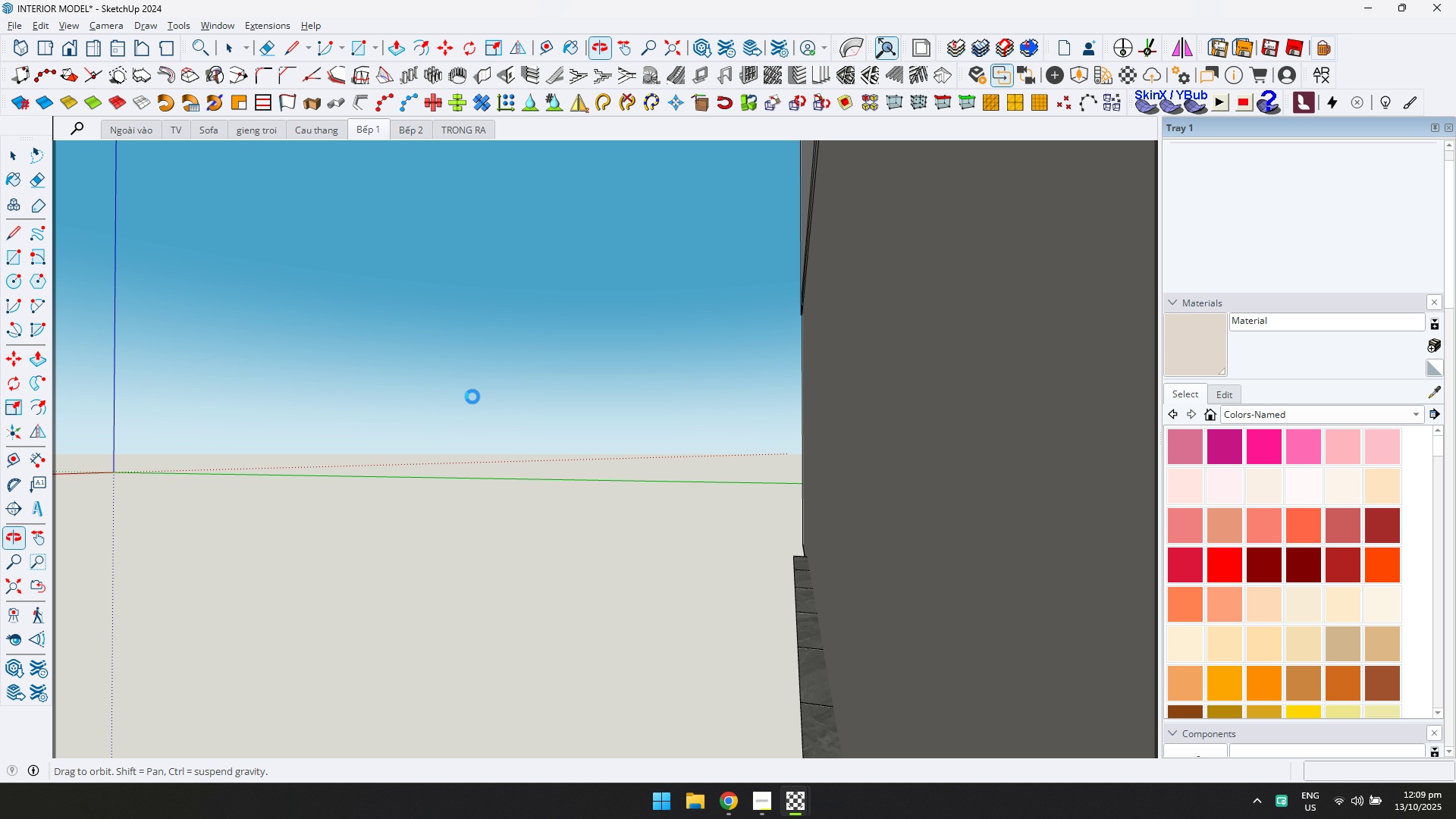 
scroll: coordinate [693, 413], scroll_direction: down, amount: 8.0
 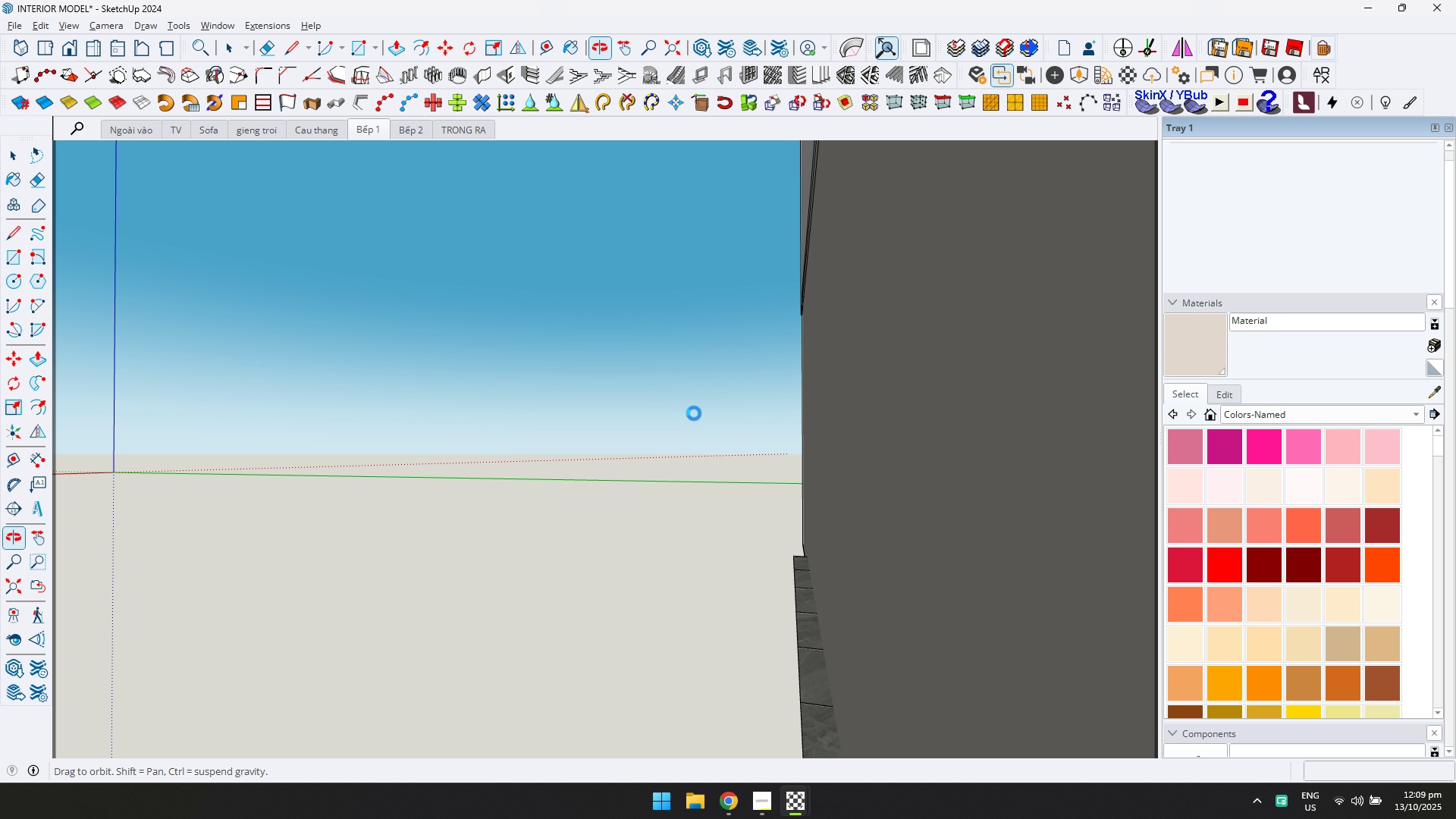 
key(Shift+ShiftLeft)
 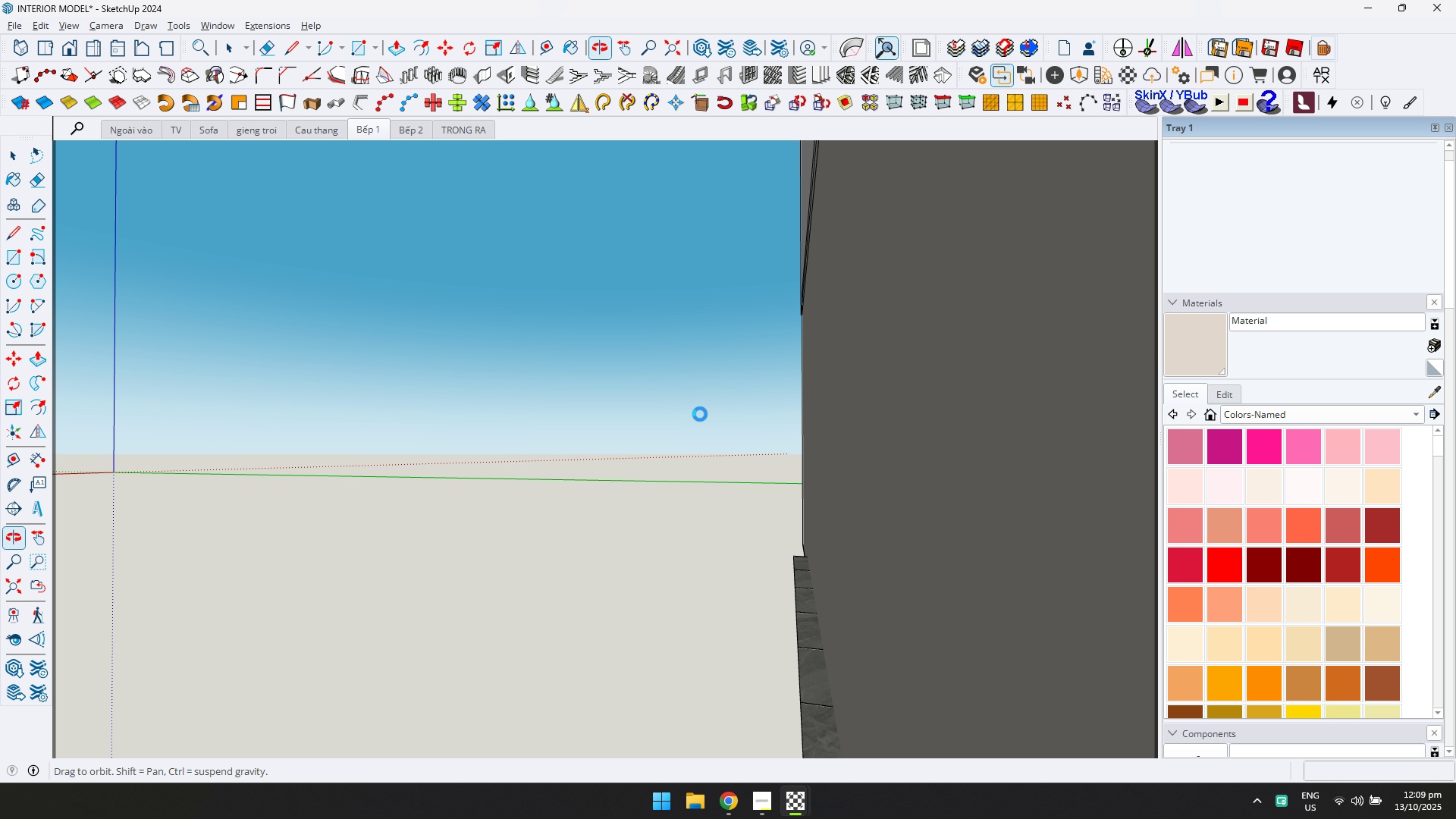 
key(Alt+Tab)
 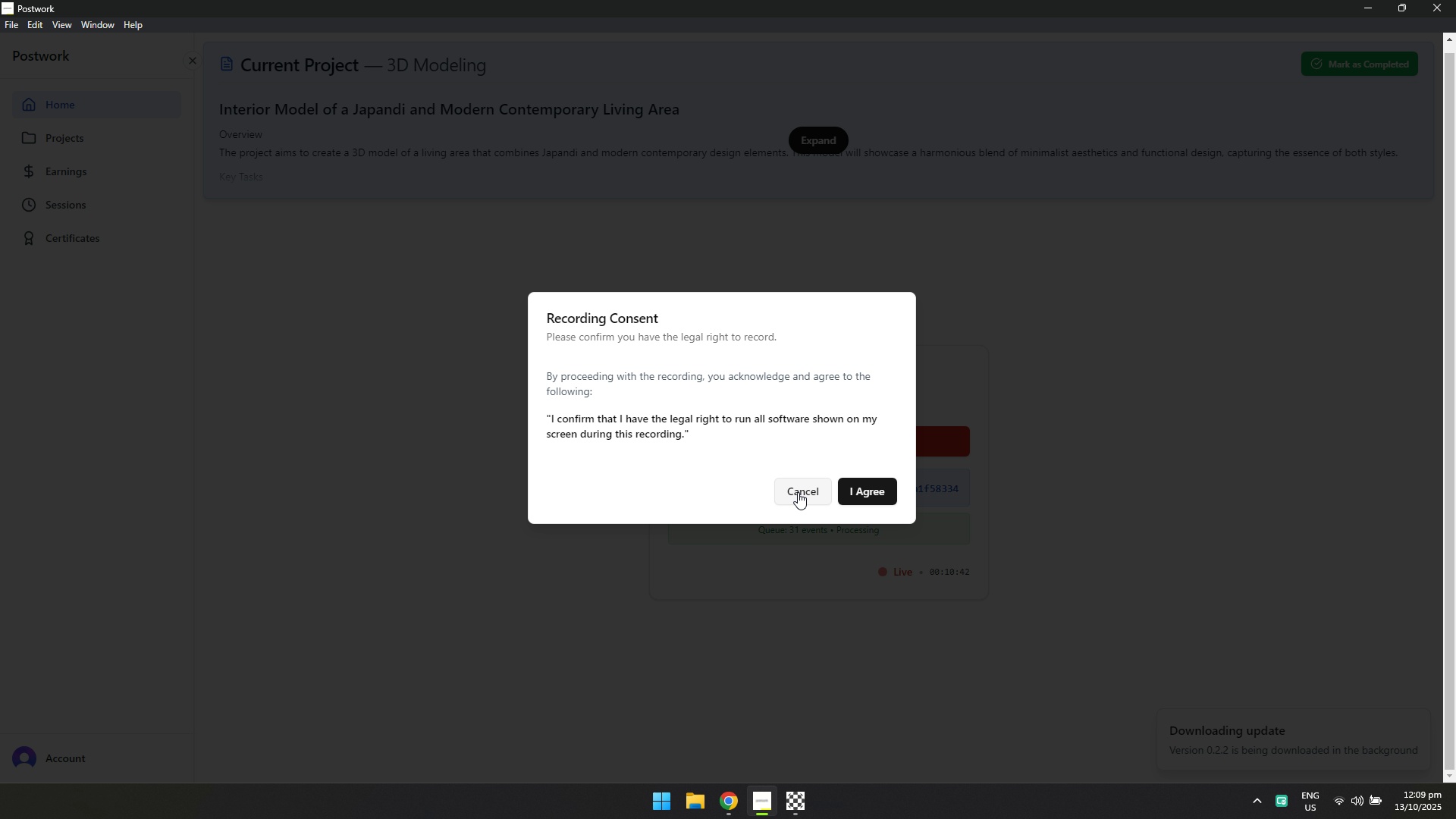 
wait(6.2)
 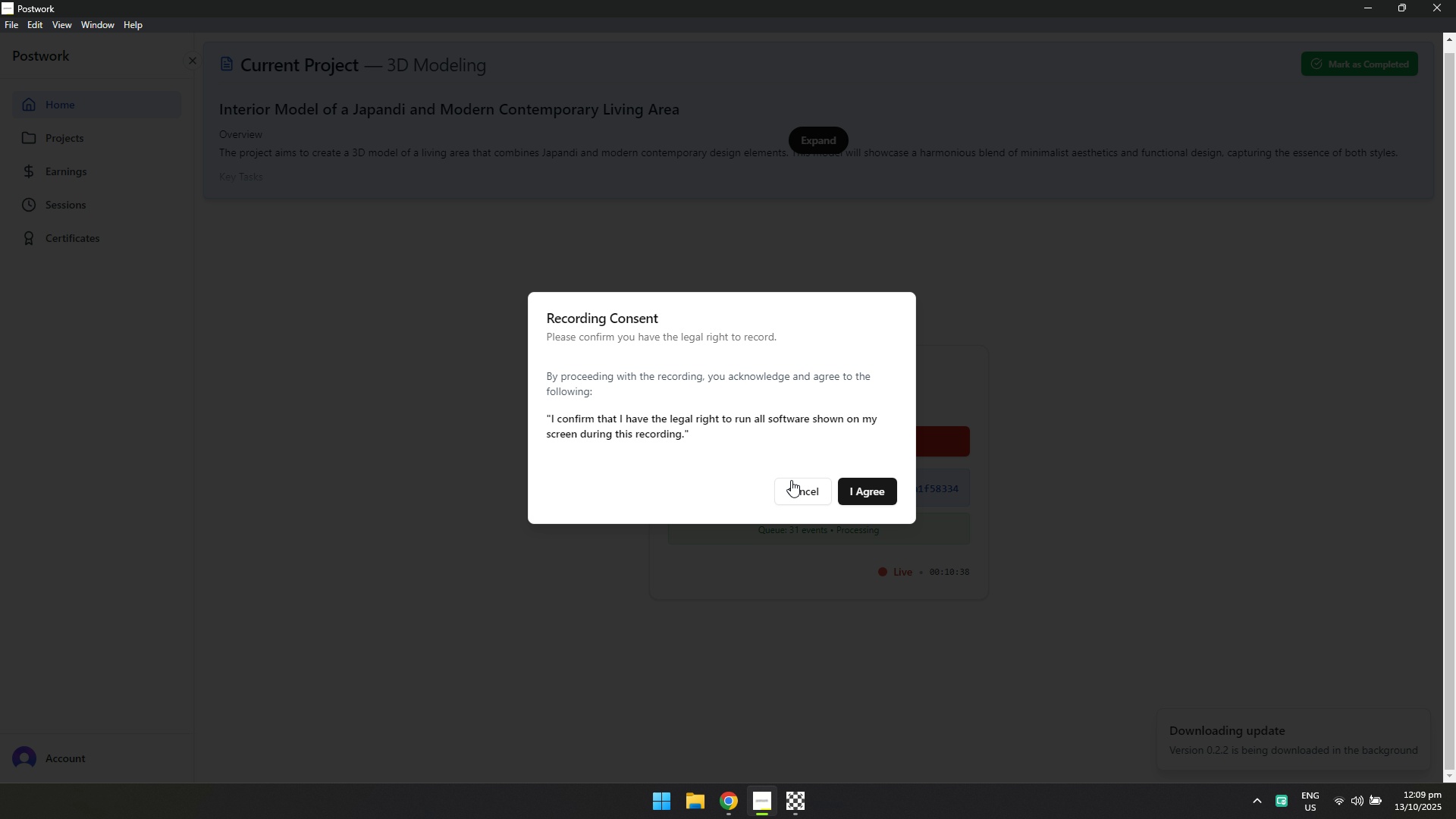 
left_click([798, 492])
 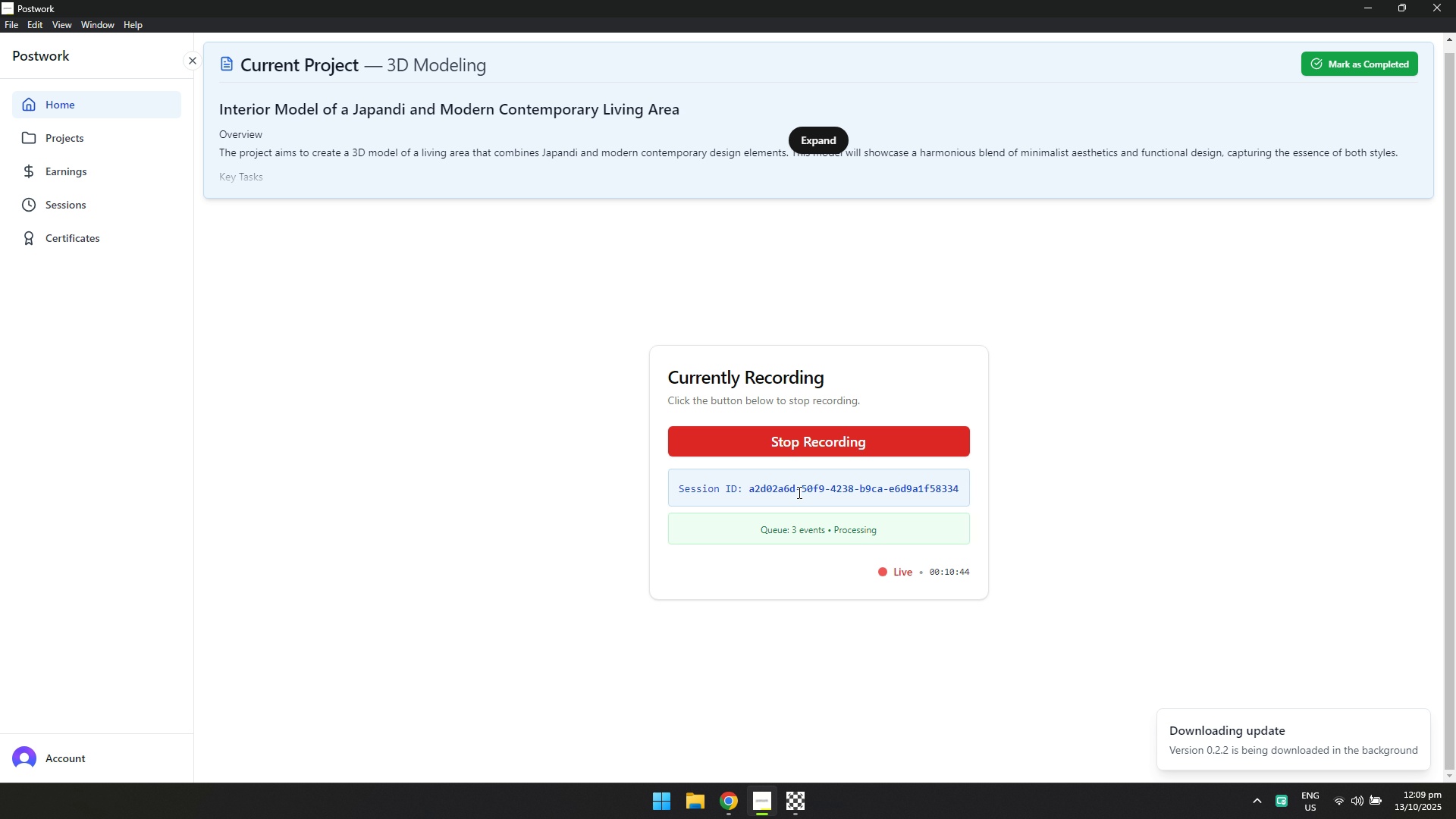 
key(Alt+Tab)
 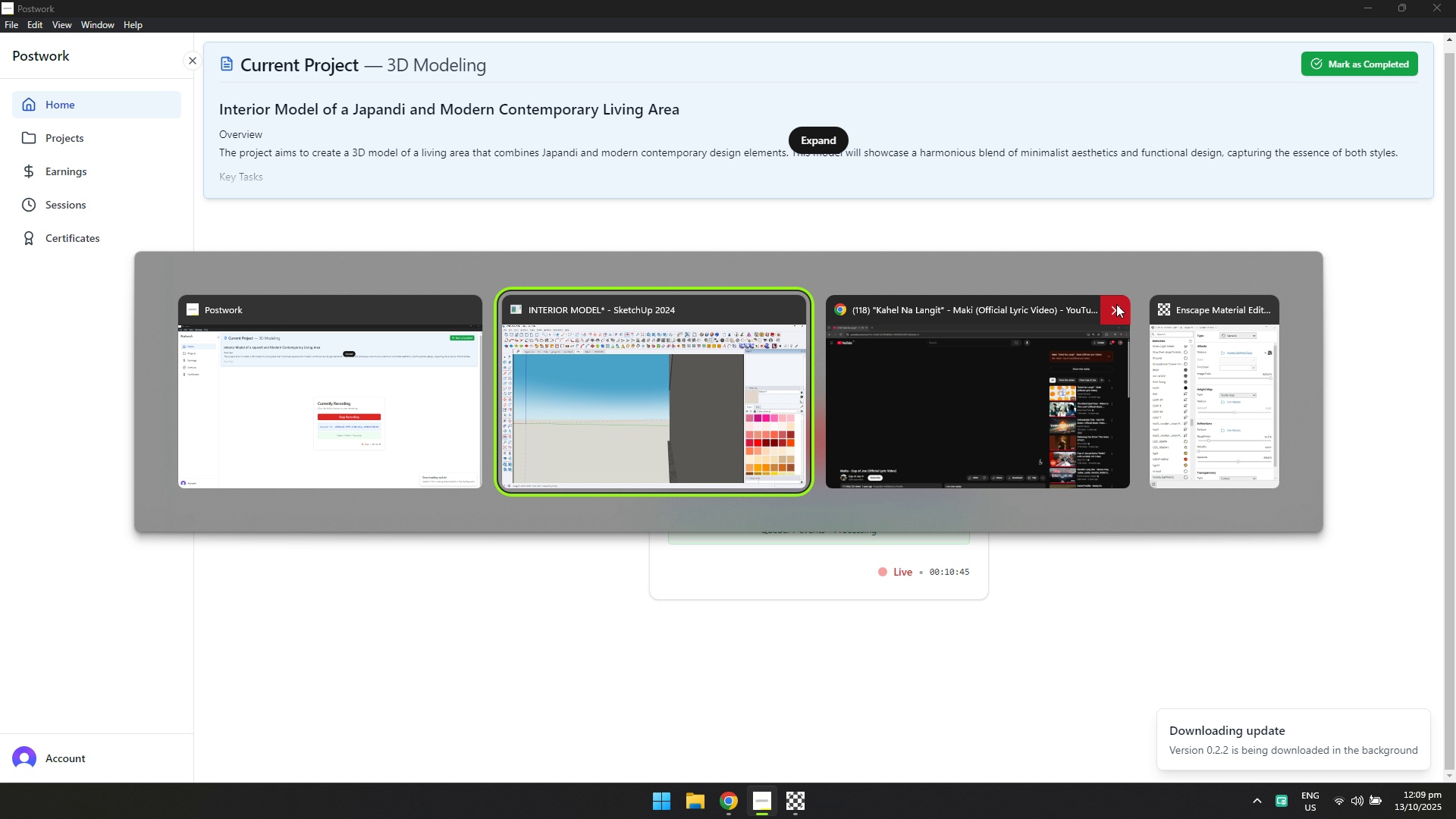 
left_click([1118, 304])
 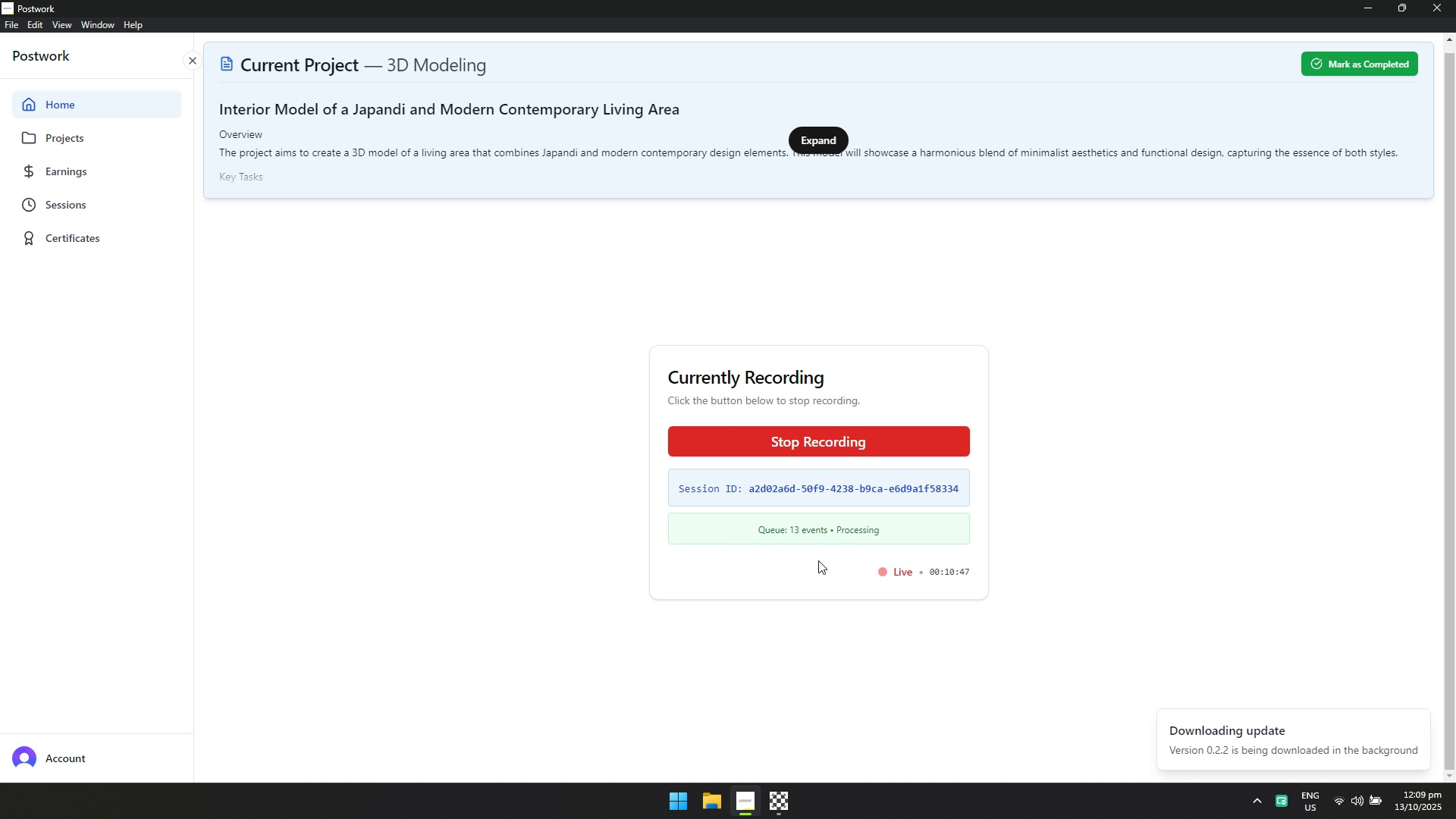 
key(Alt+Tab)
 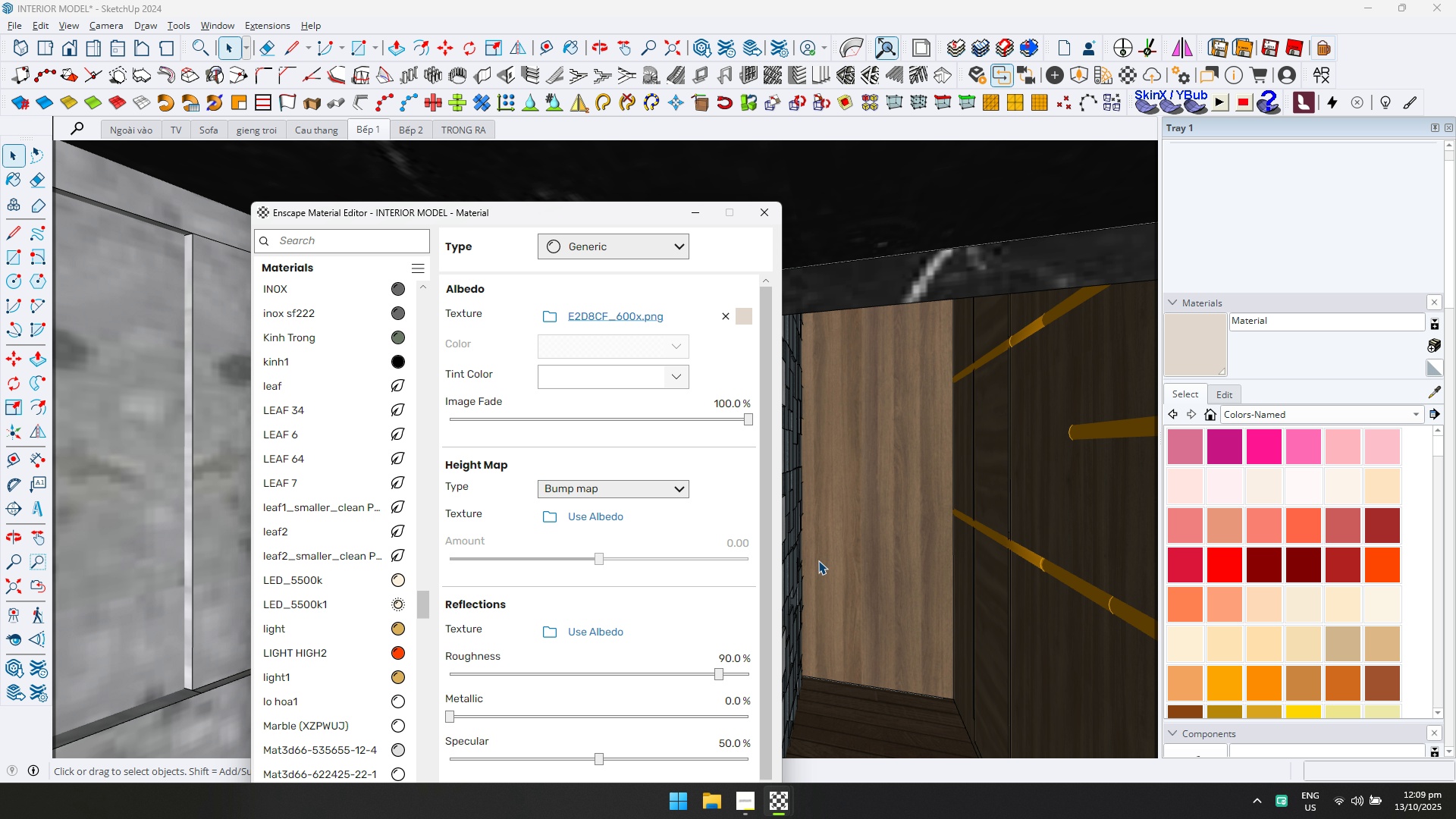 
wait(28.28)
 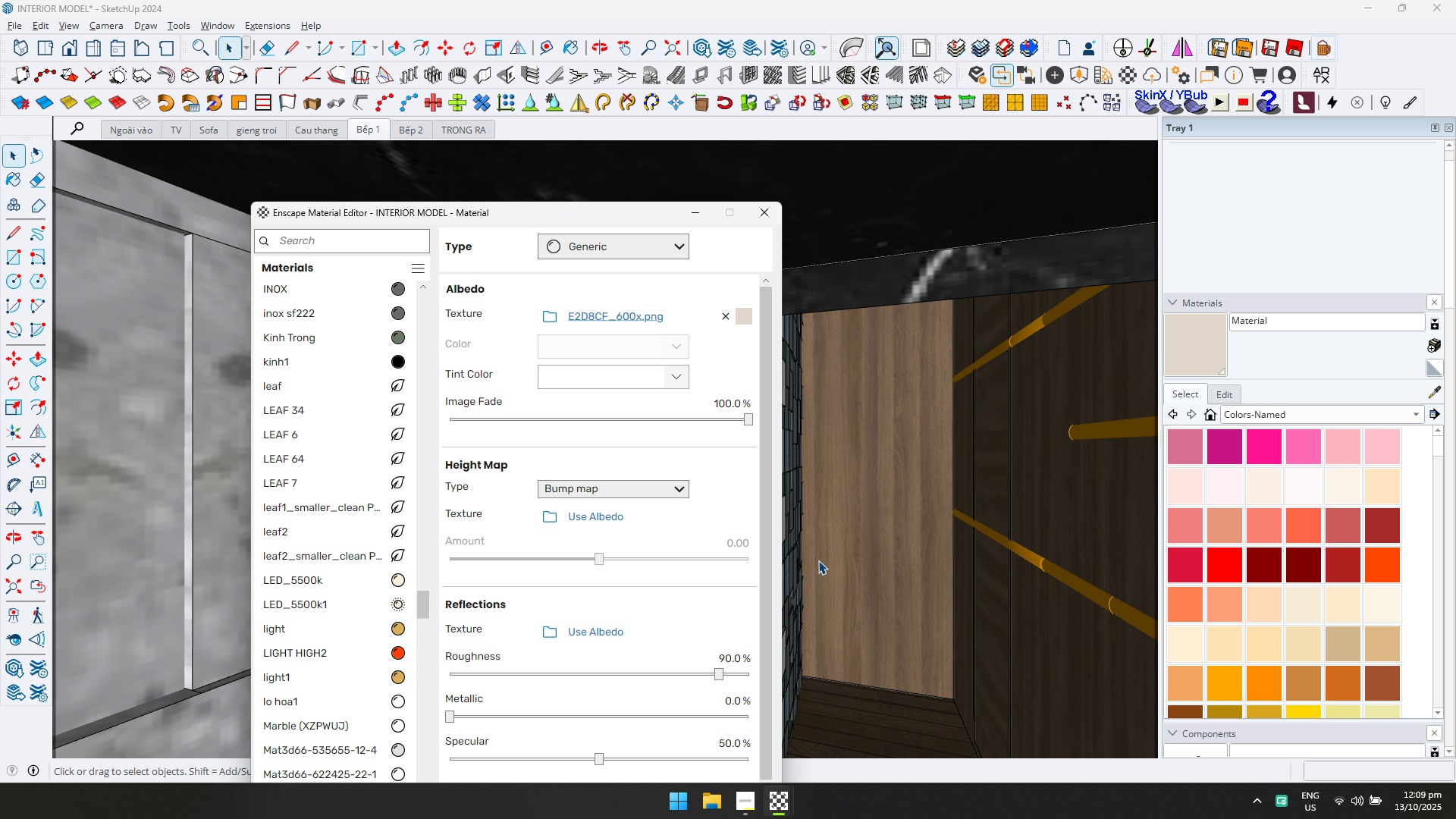 
key(Escape)
 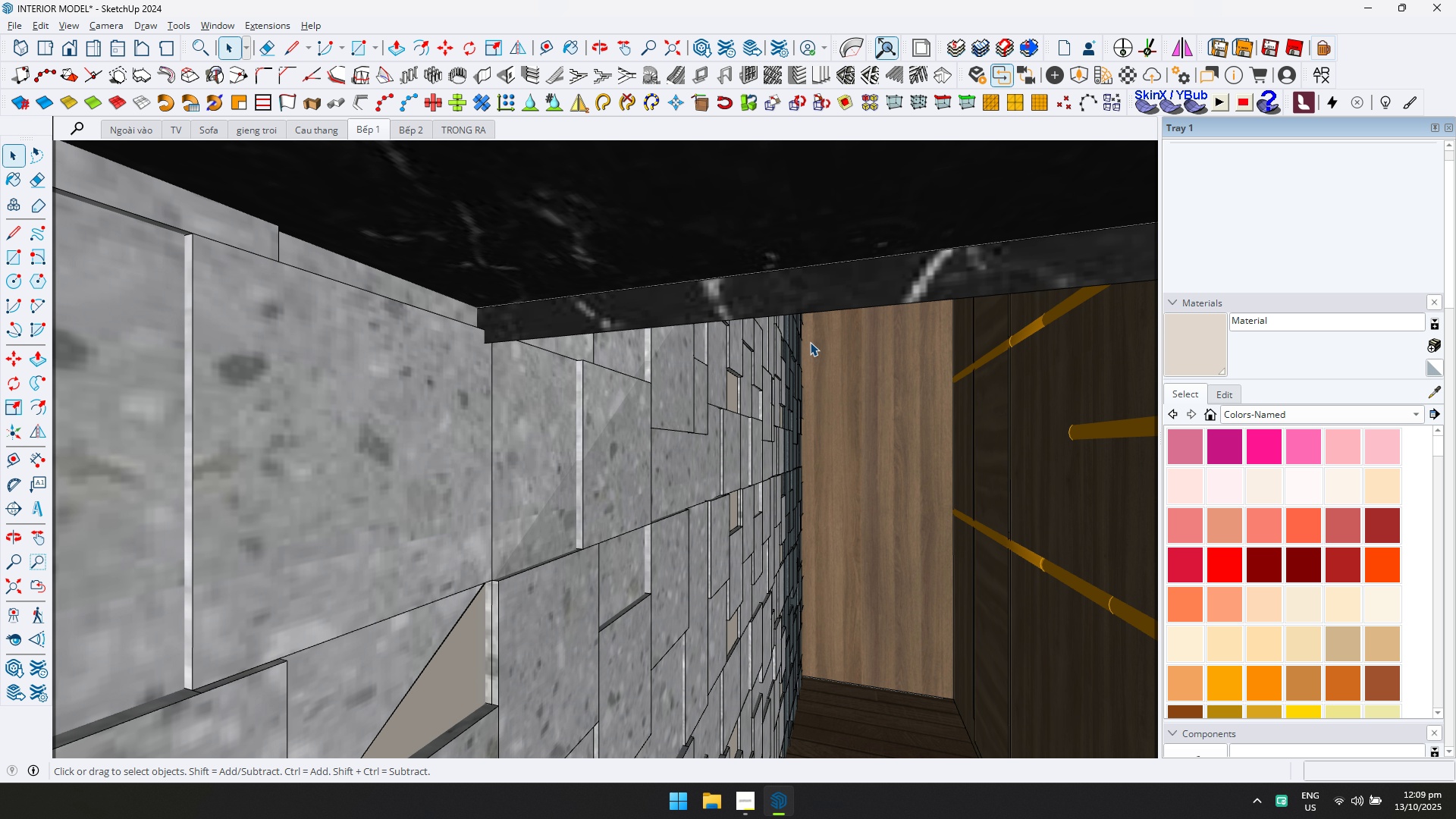 
scroll: coordinate [810, 344], scroll_direction: down, amount: 1.0
 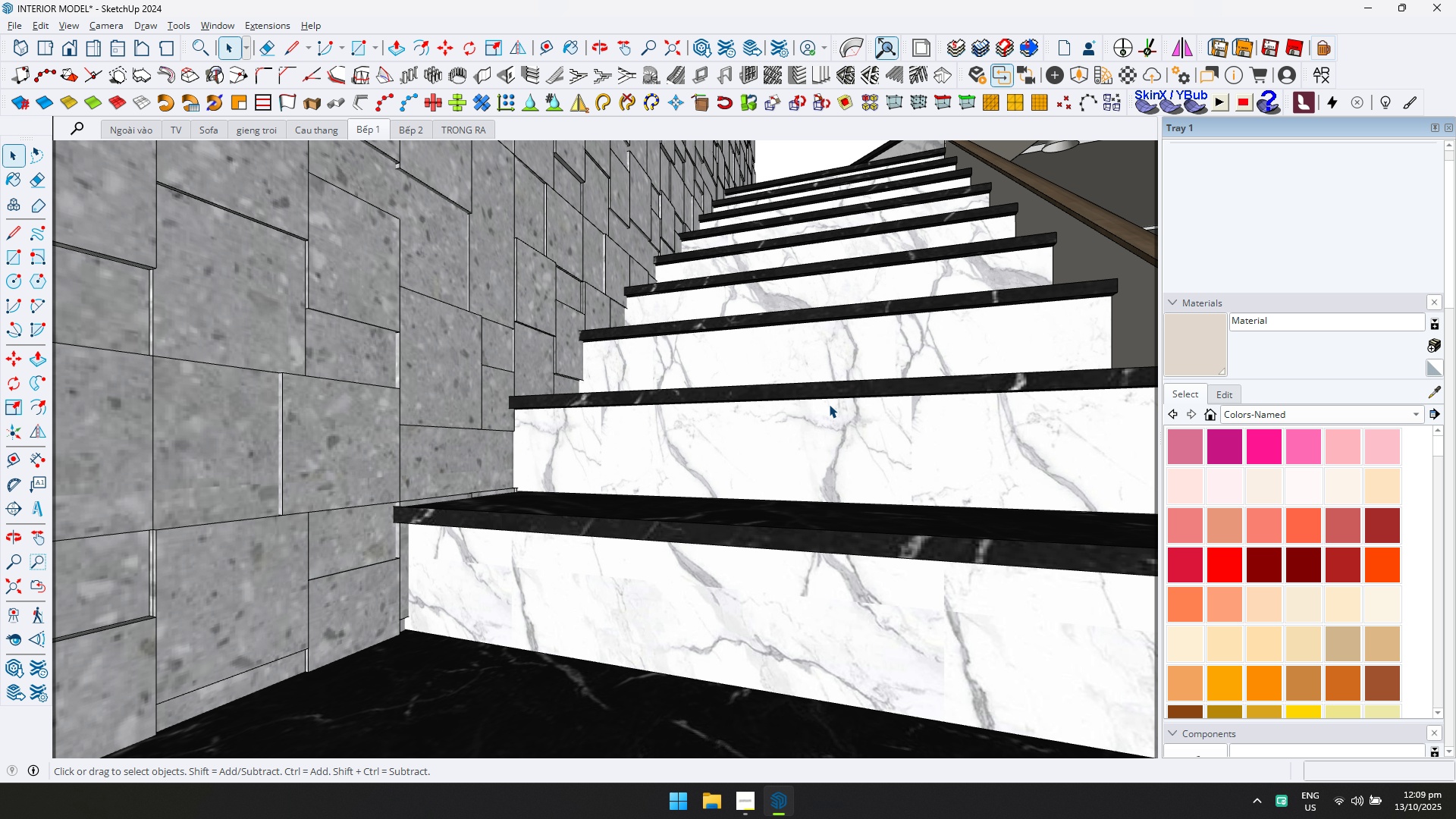 
hold_key(key=ShiftLeft, duration=0.84)
 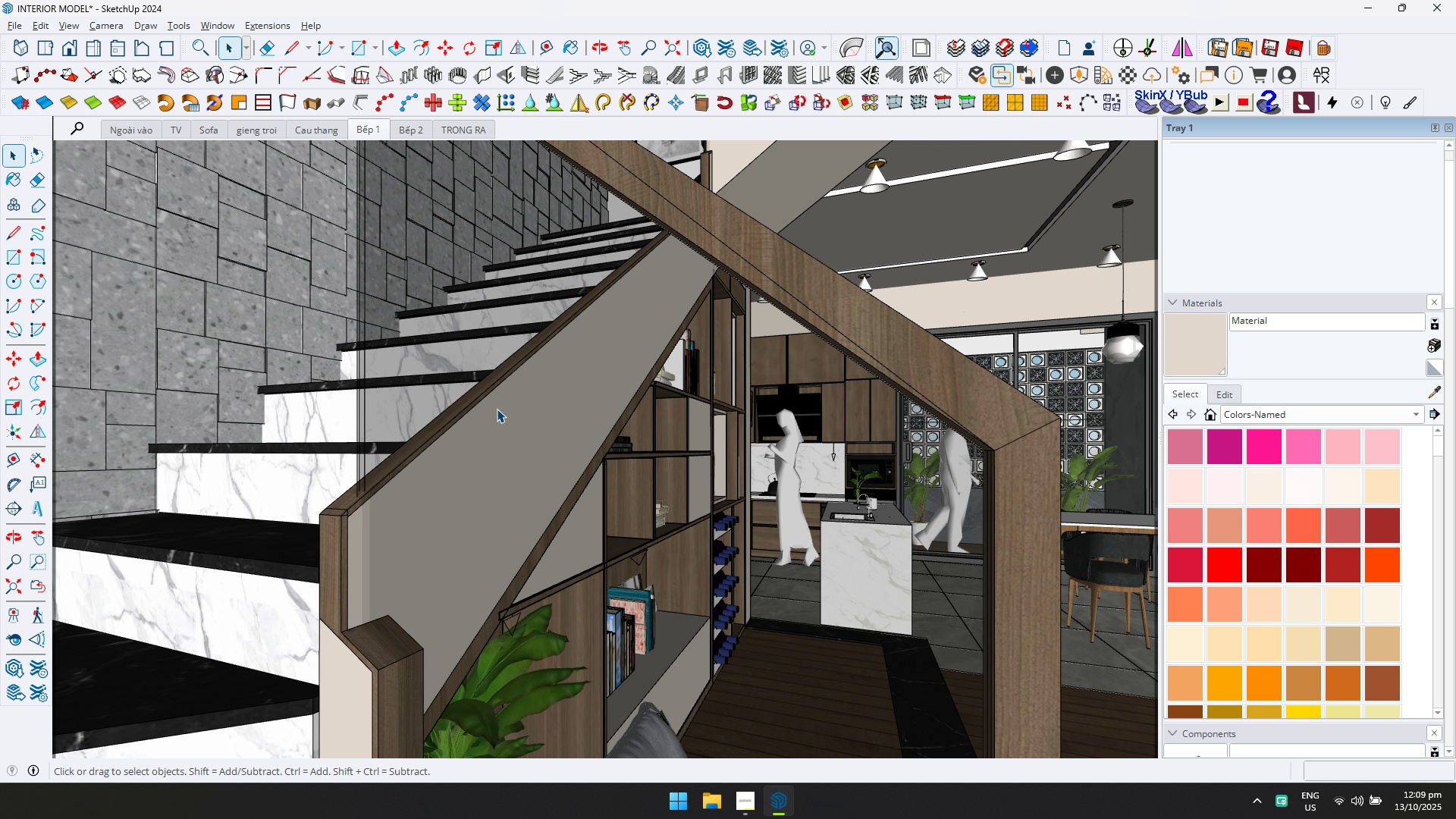 
scroll: coordinate [535, 416], scroll_direction: down, amount: 4.0
 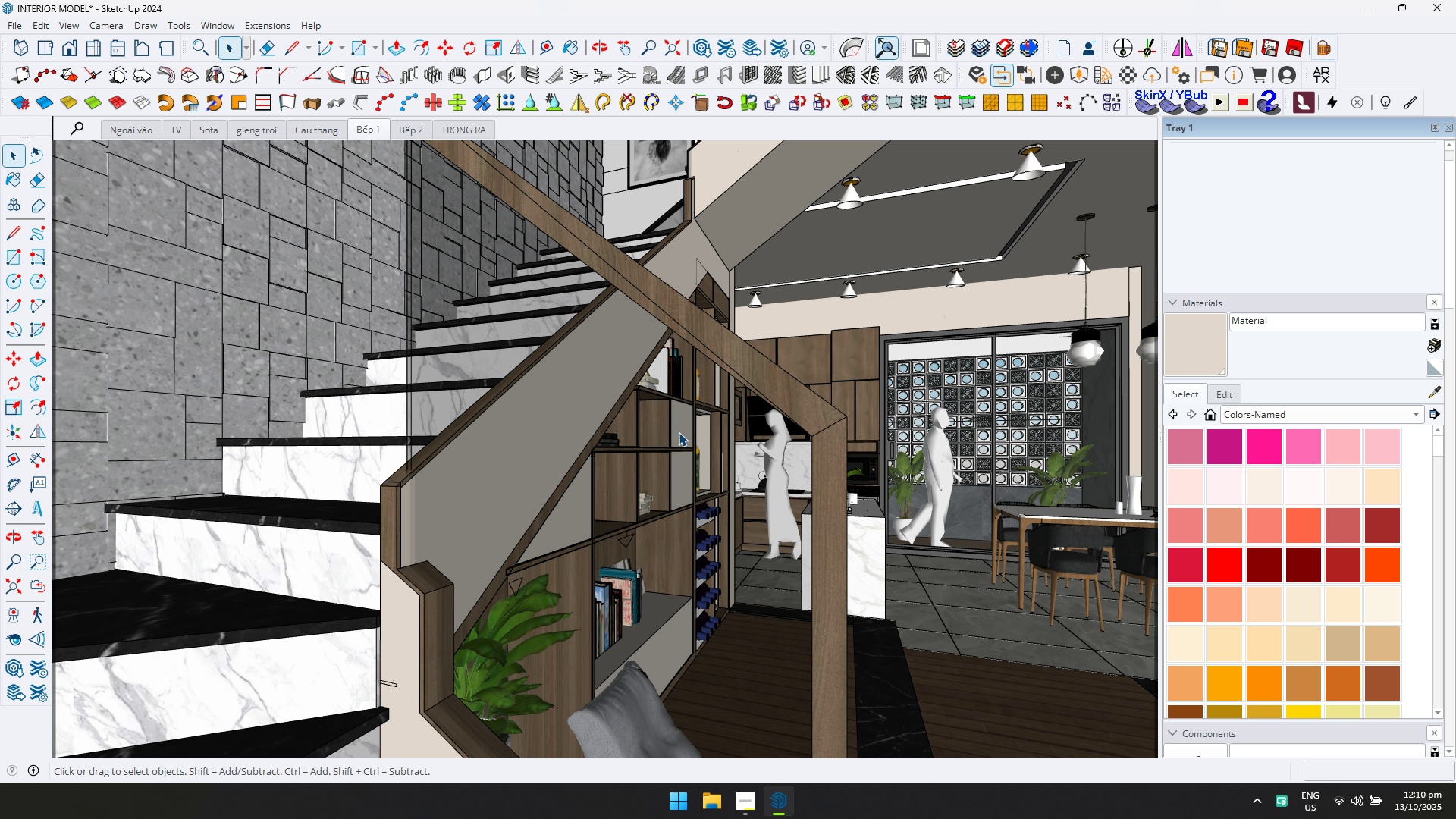 
hold_key(key=ShiftLeft, duration=0.46)
 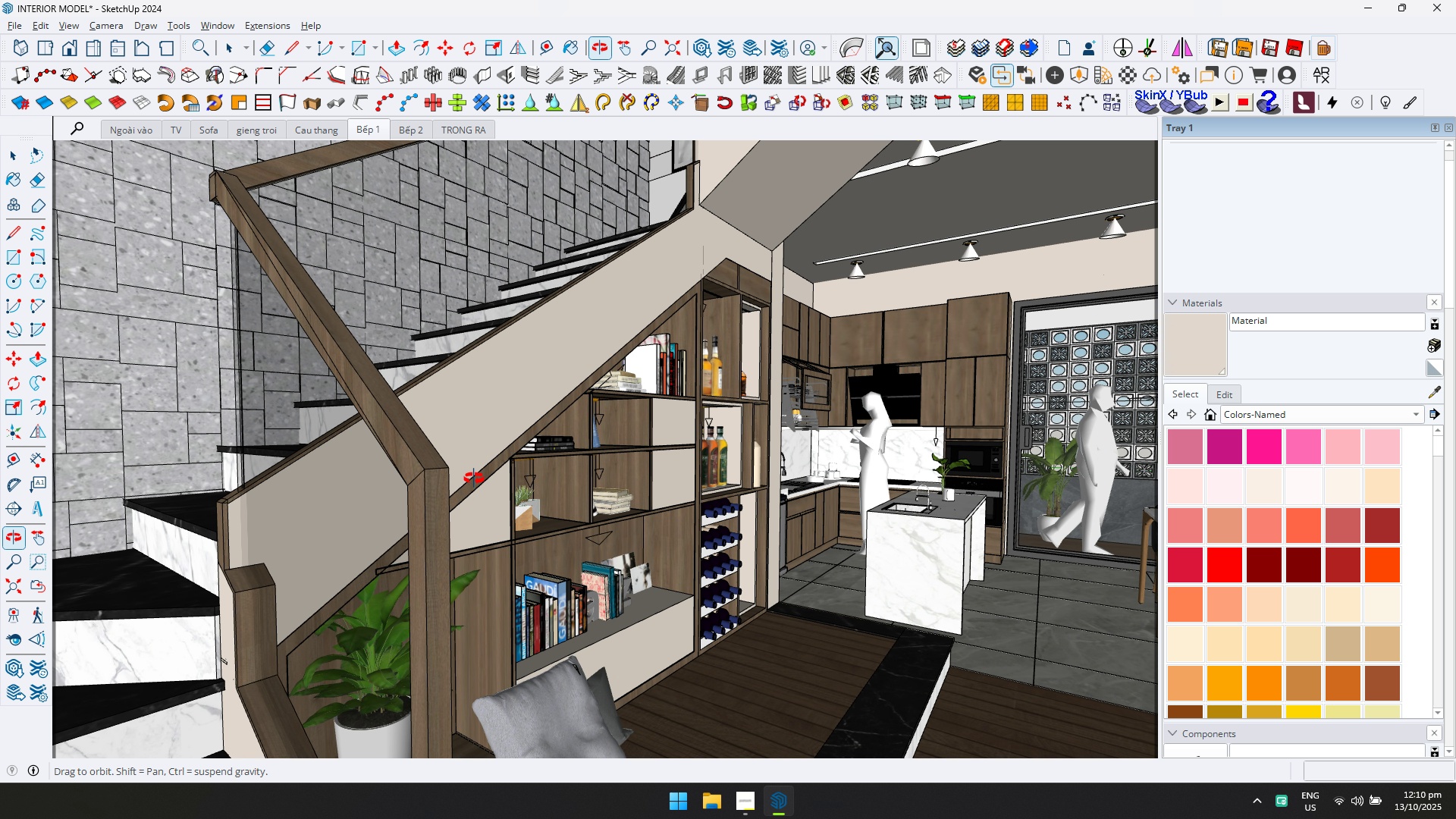 
hold_key(key=ShiftLeft, duration=1.49)
 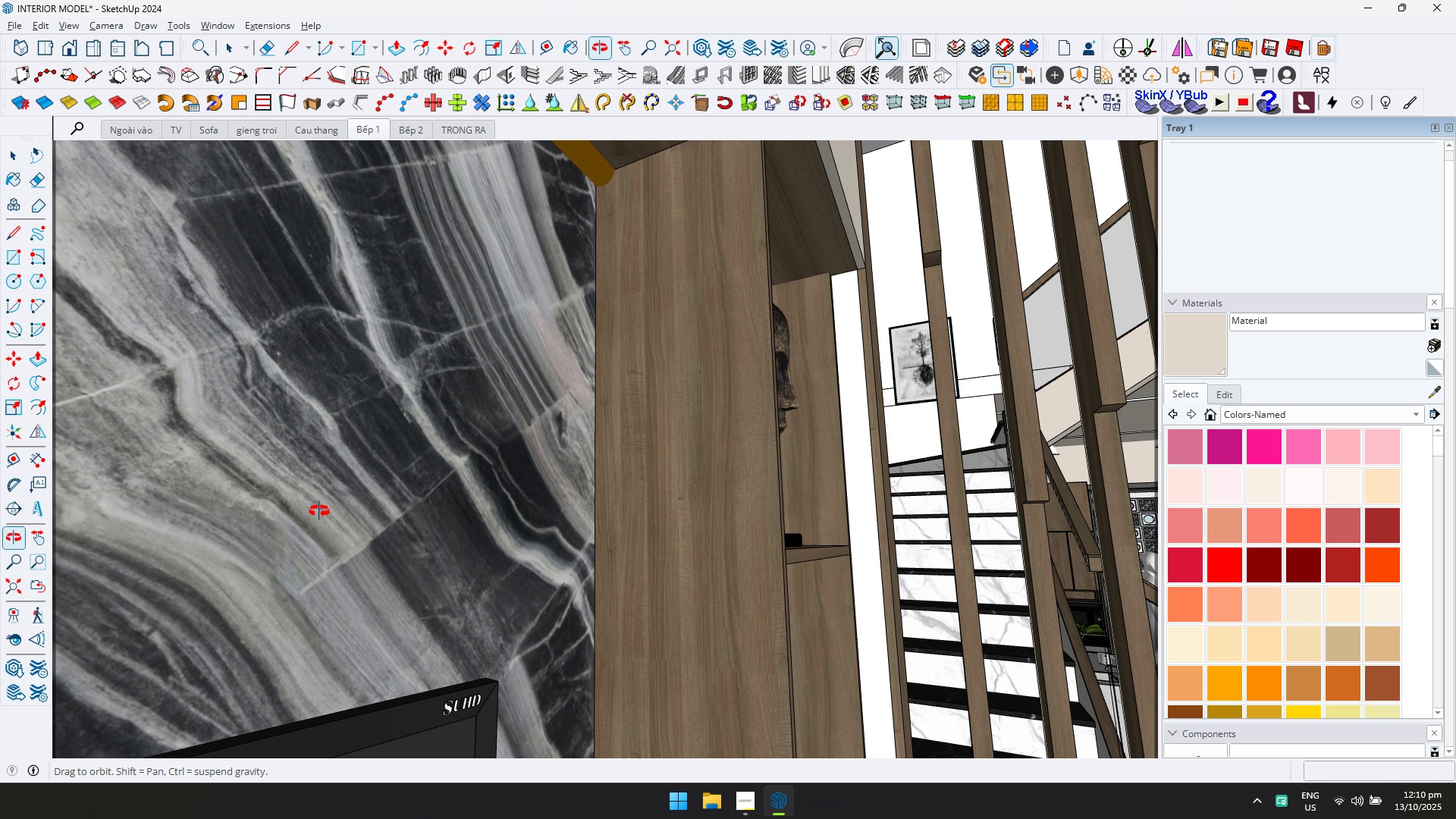 
scroll: coordinate [792, 466], scroll_direction: down, amount: 5.0
 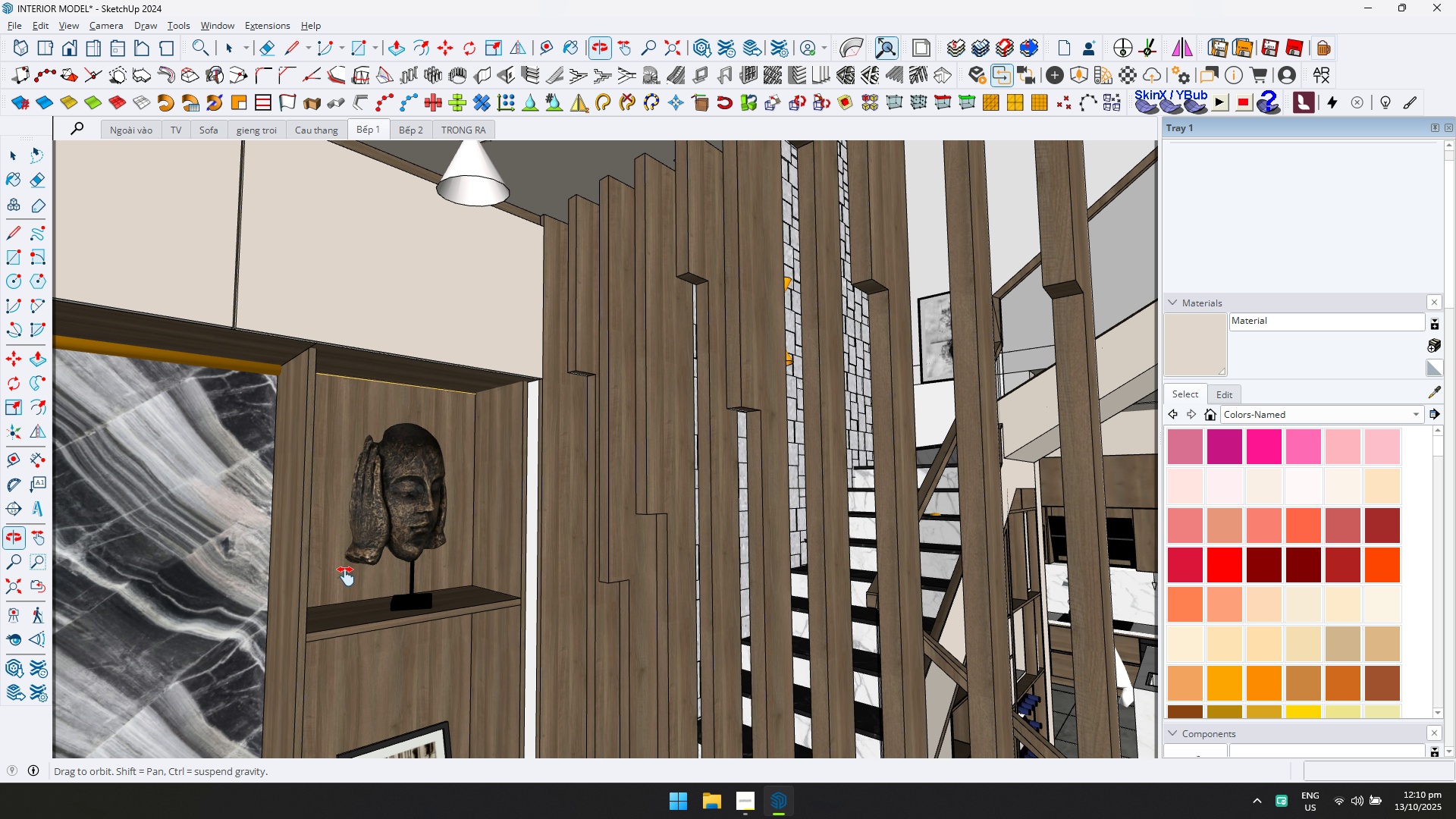 
hold_key(key=ShiftLeft, duration=0.87)
 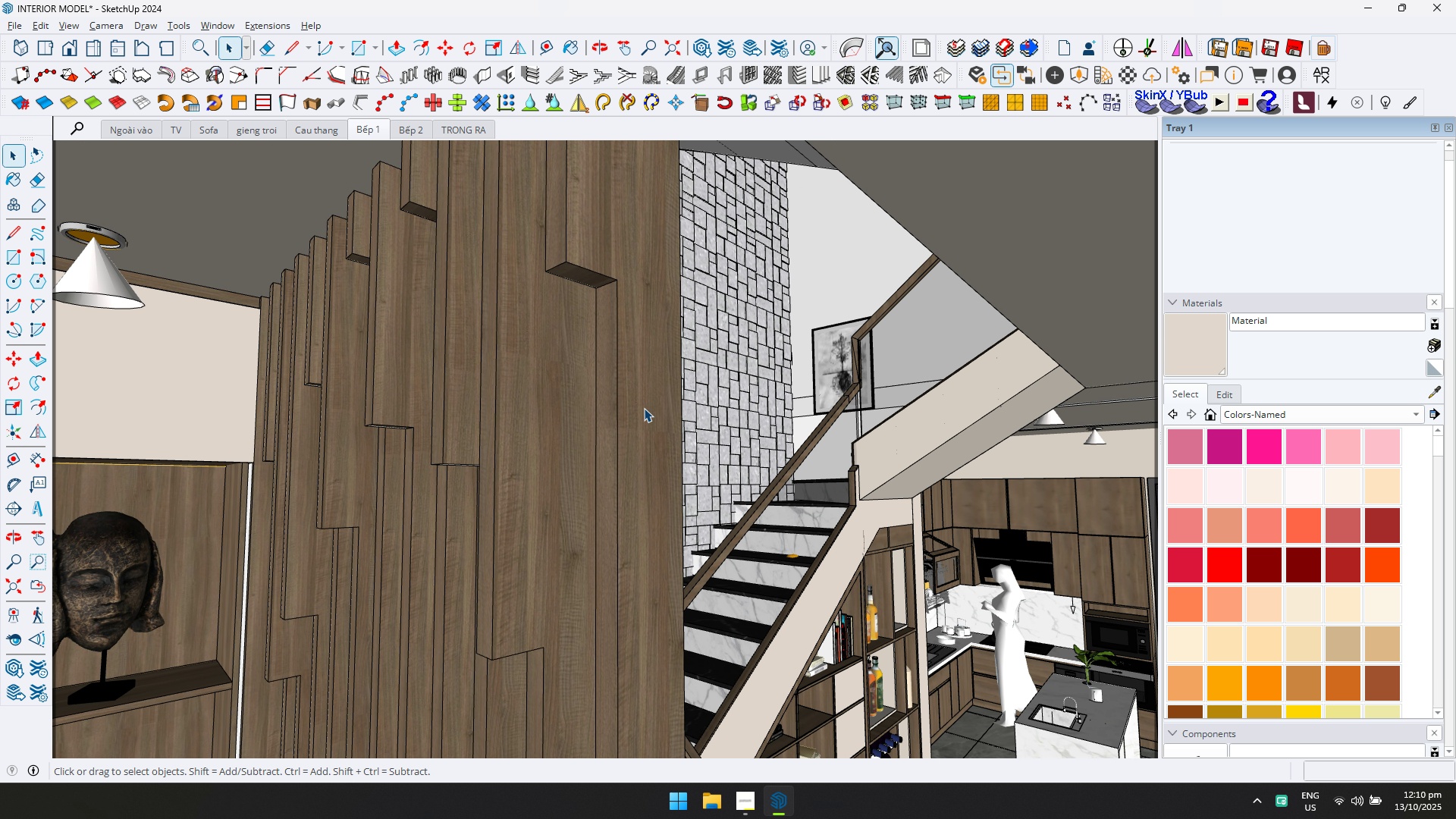 
scroll: coordinate [670, 369], scroll_direction: up, amount: 6.0
 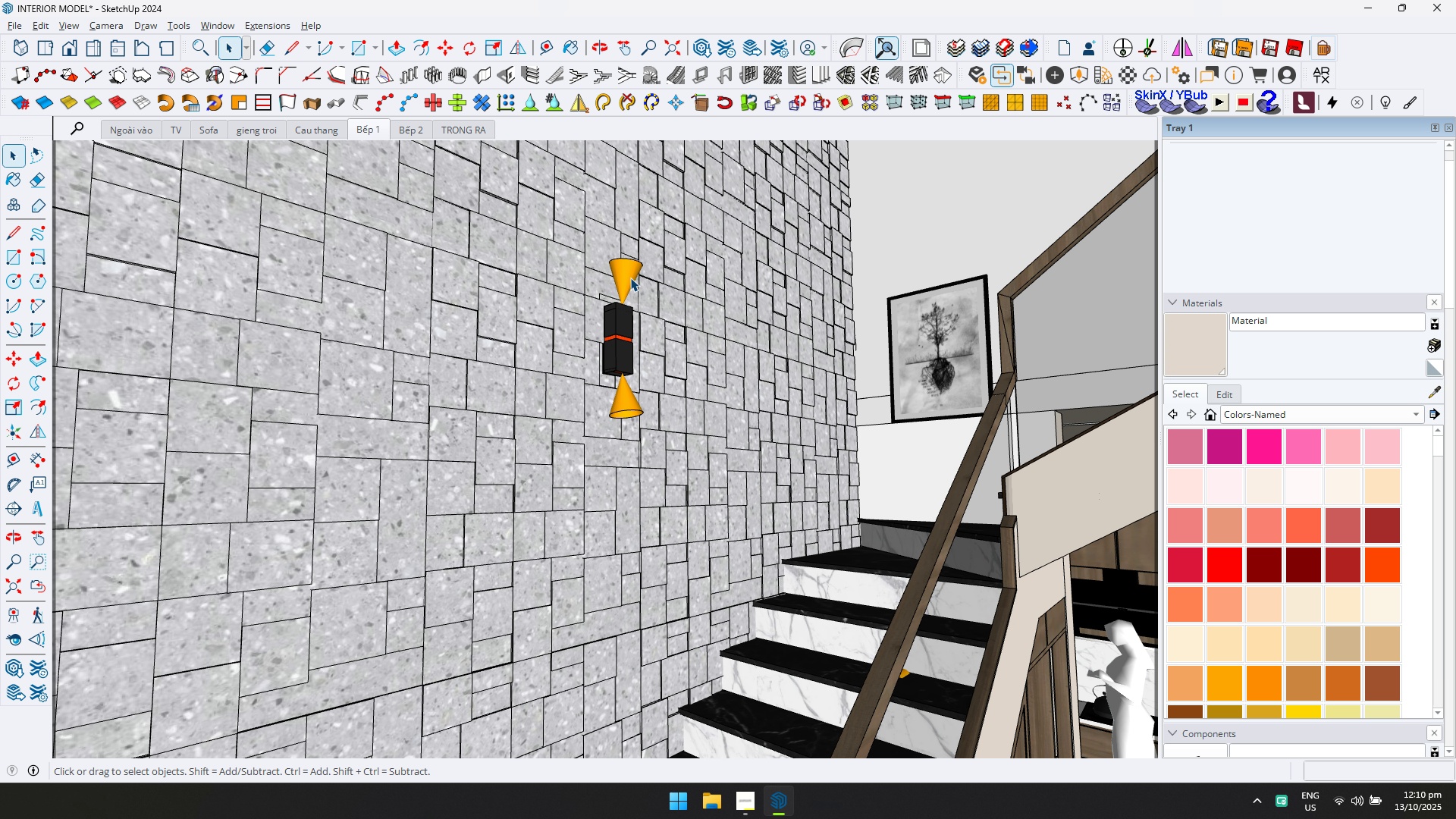 
left_click([630, 278])
 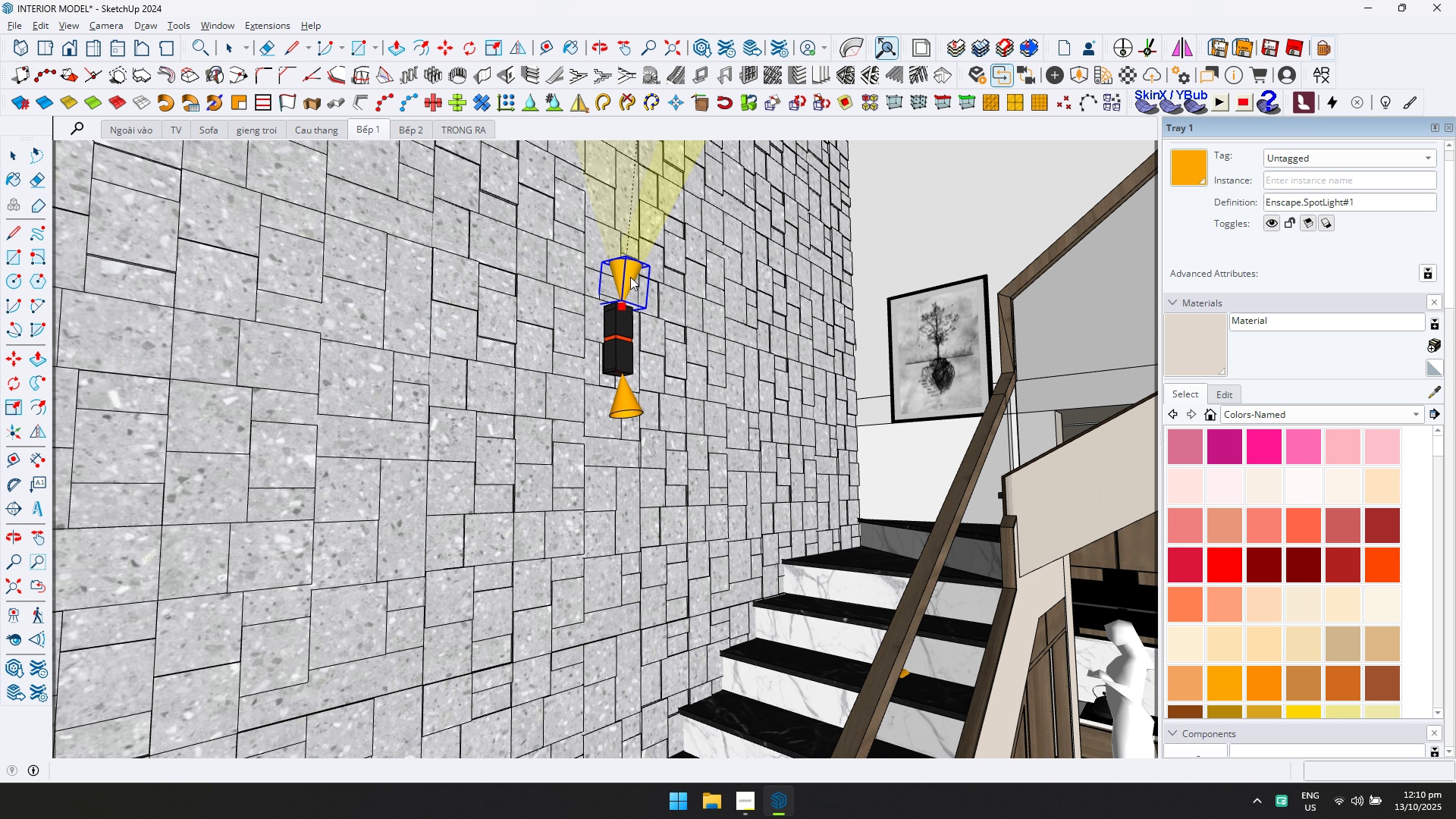 
key(Escape)
 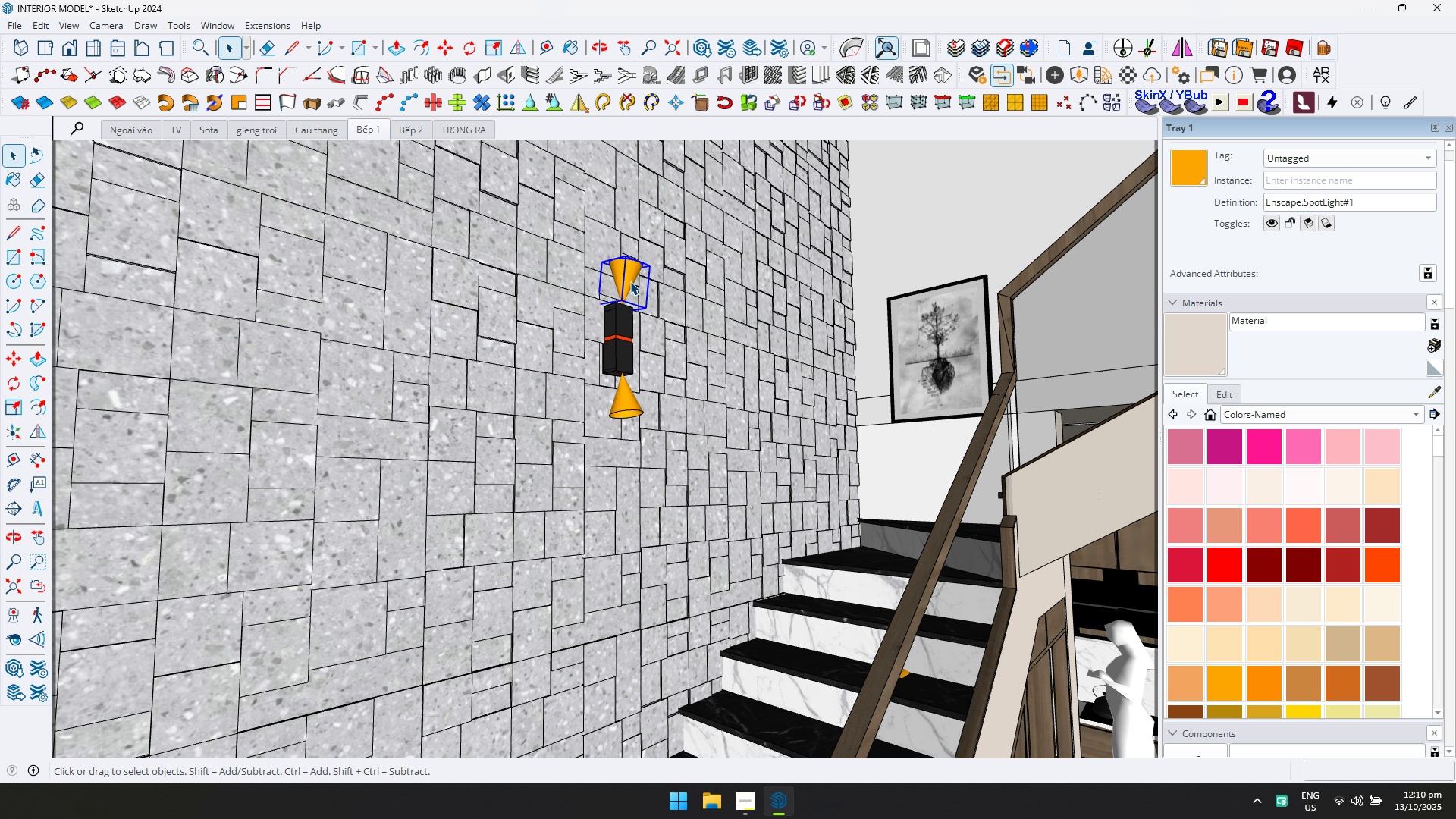 
left_click([630, 281])
 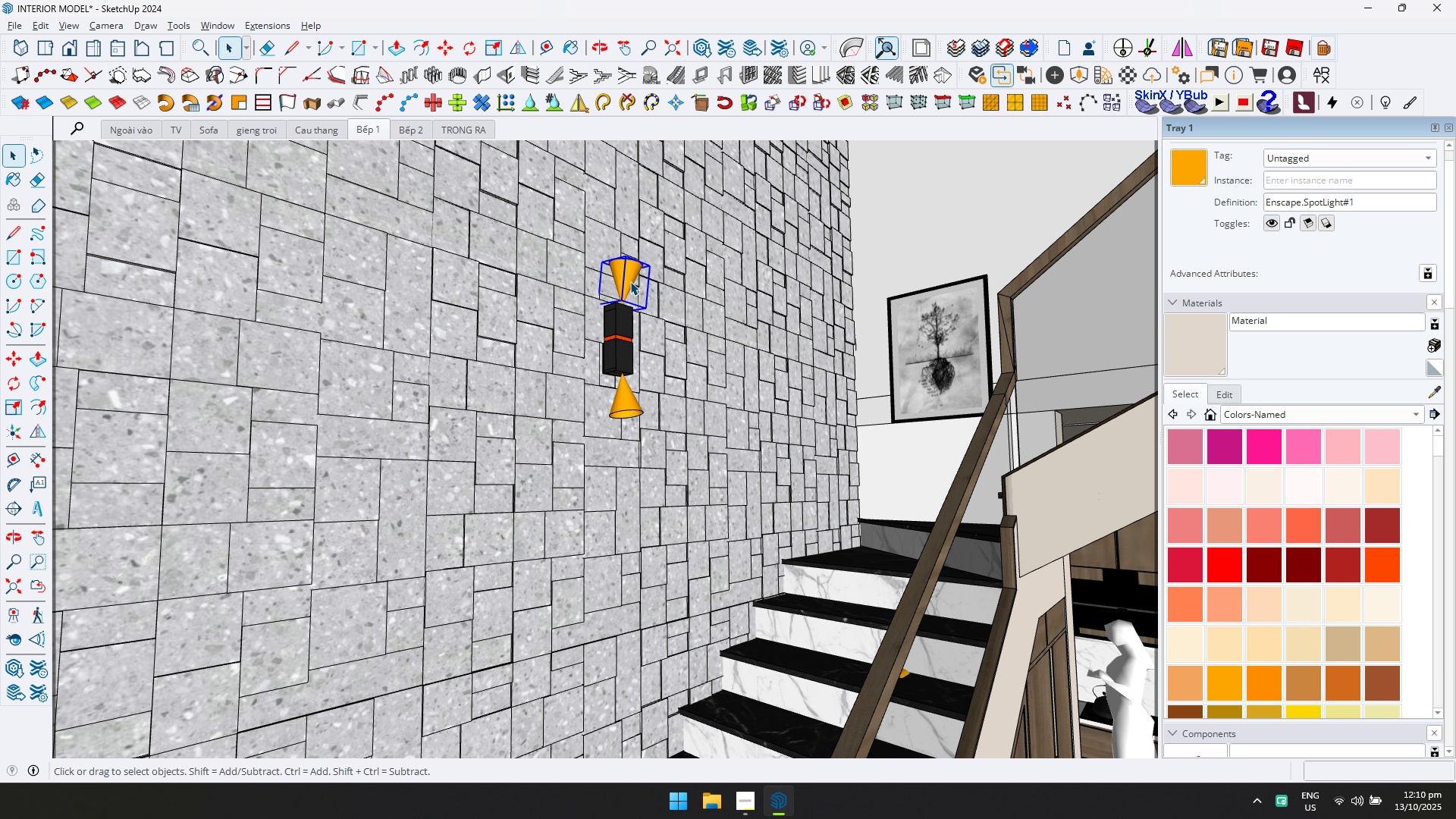 
key(Control+C)
 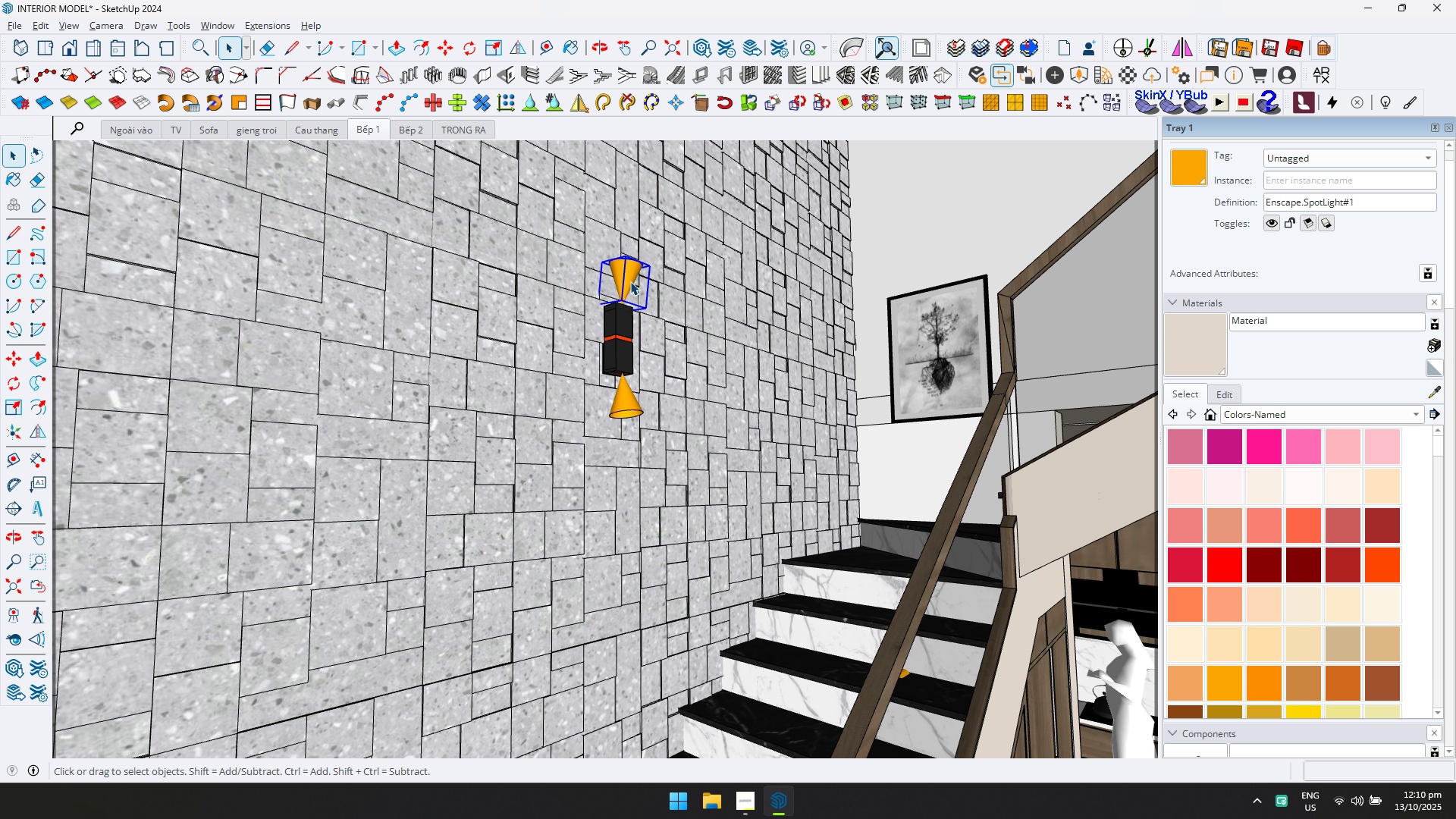 
scroll: coordinate [635, 292], scroll_direction: down, amount: 7.0
 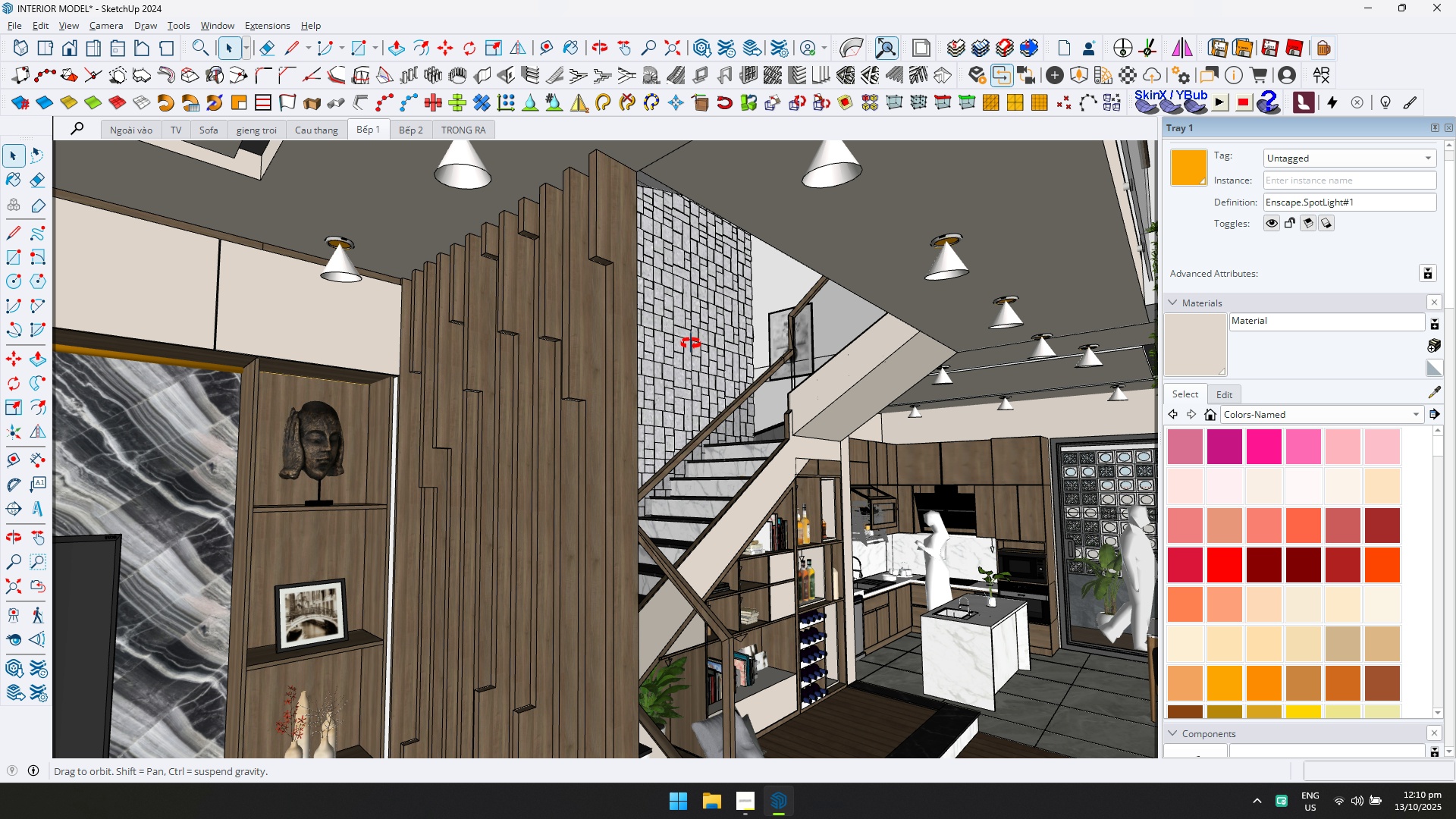 
hold_key(key=ShiftLeft, duration=0.68)
 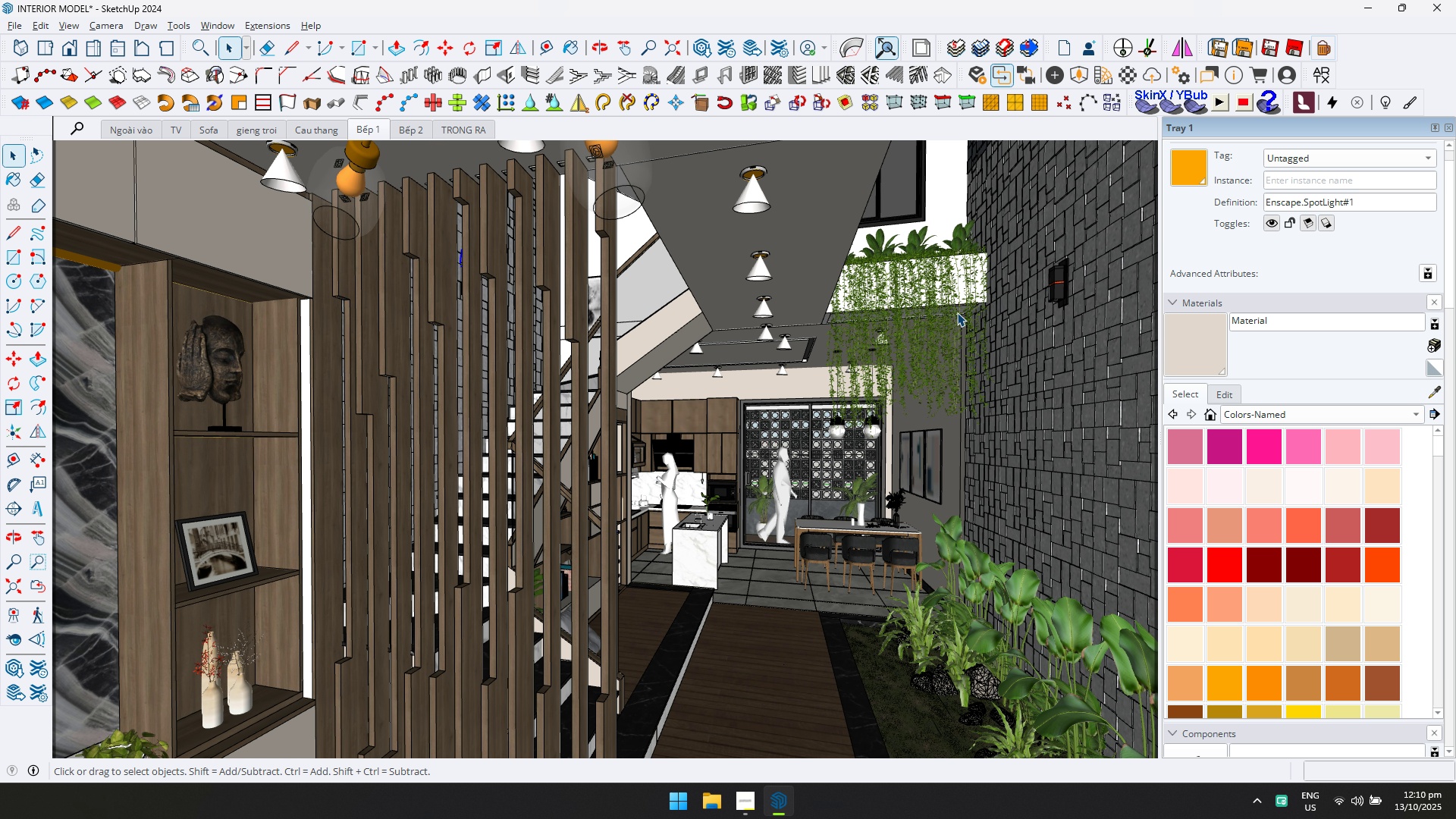 
scroll: coordinate [1101, 298], scroll_direction: up, amount: 9.0
 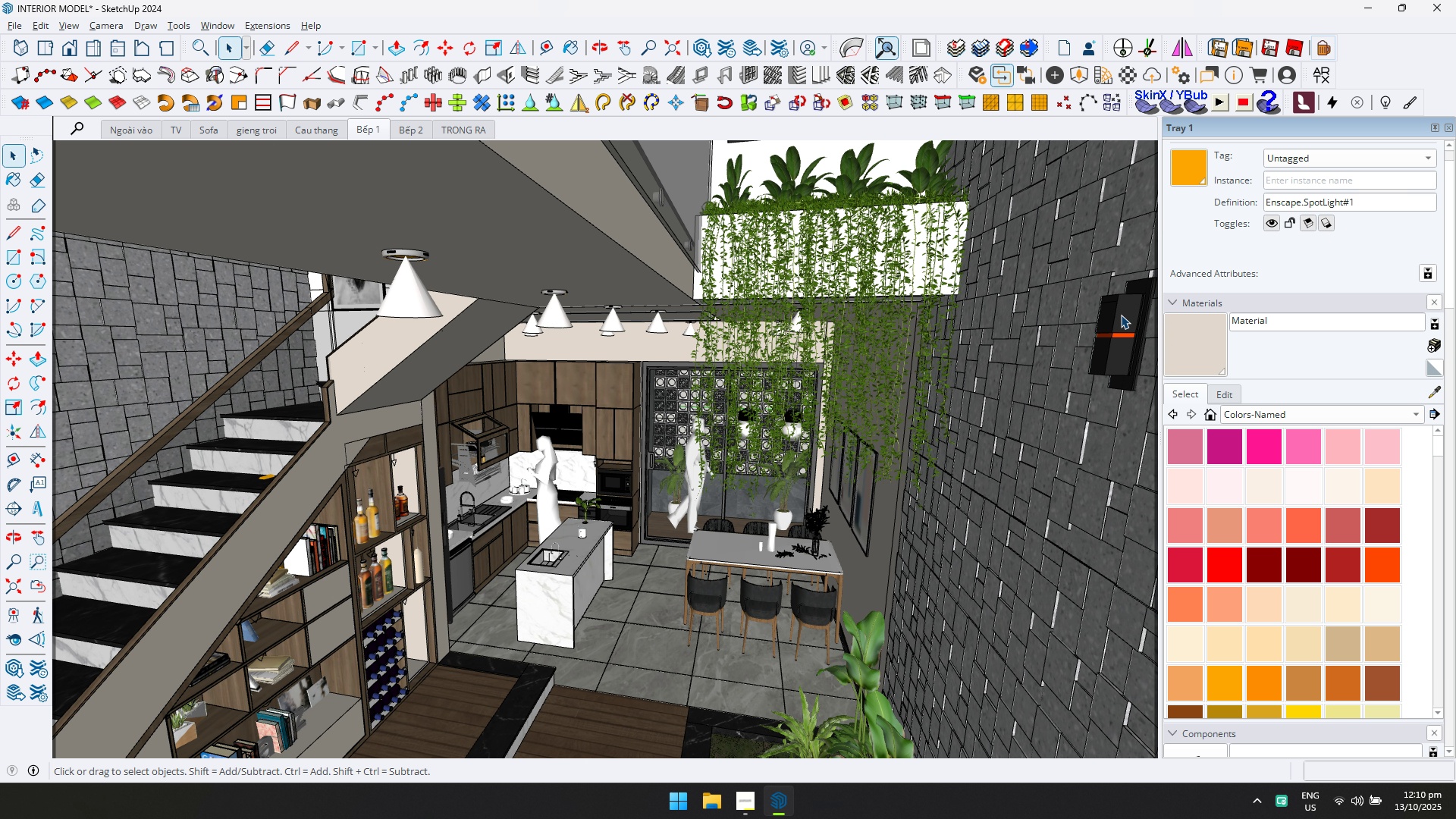 
double_click([1121, 315])
 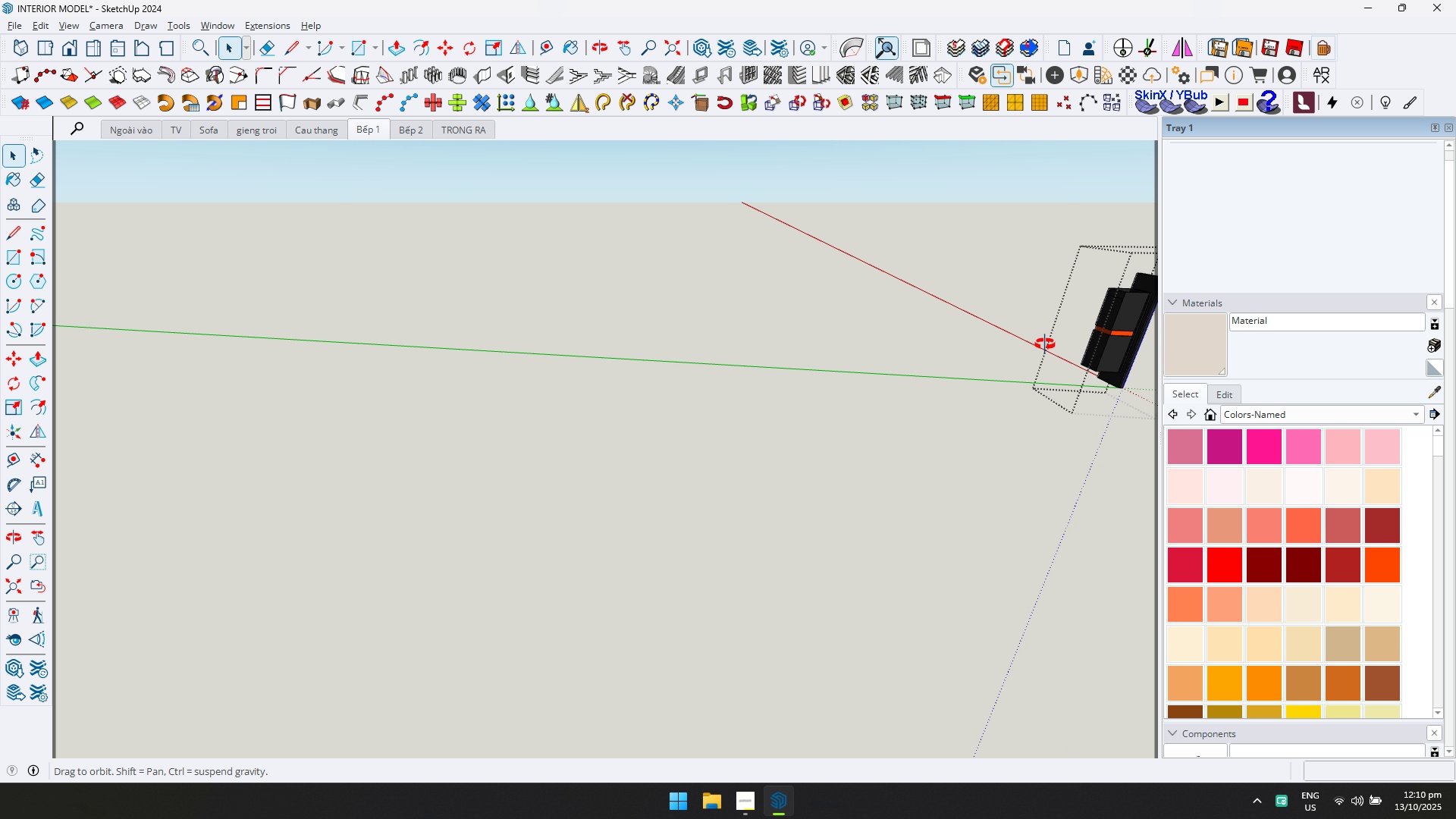 
key(Shift+ShiftLeft)
 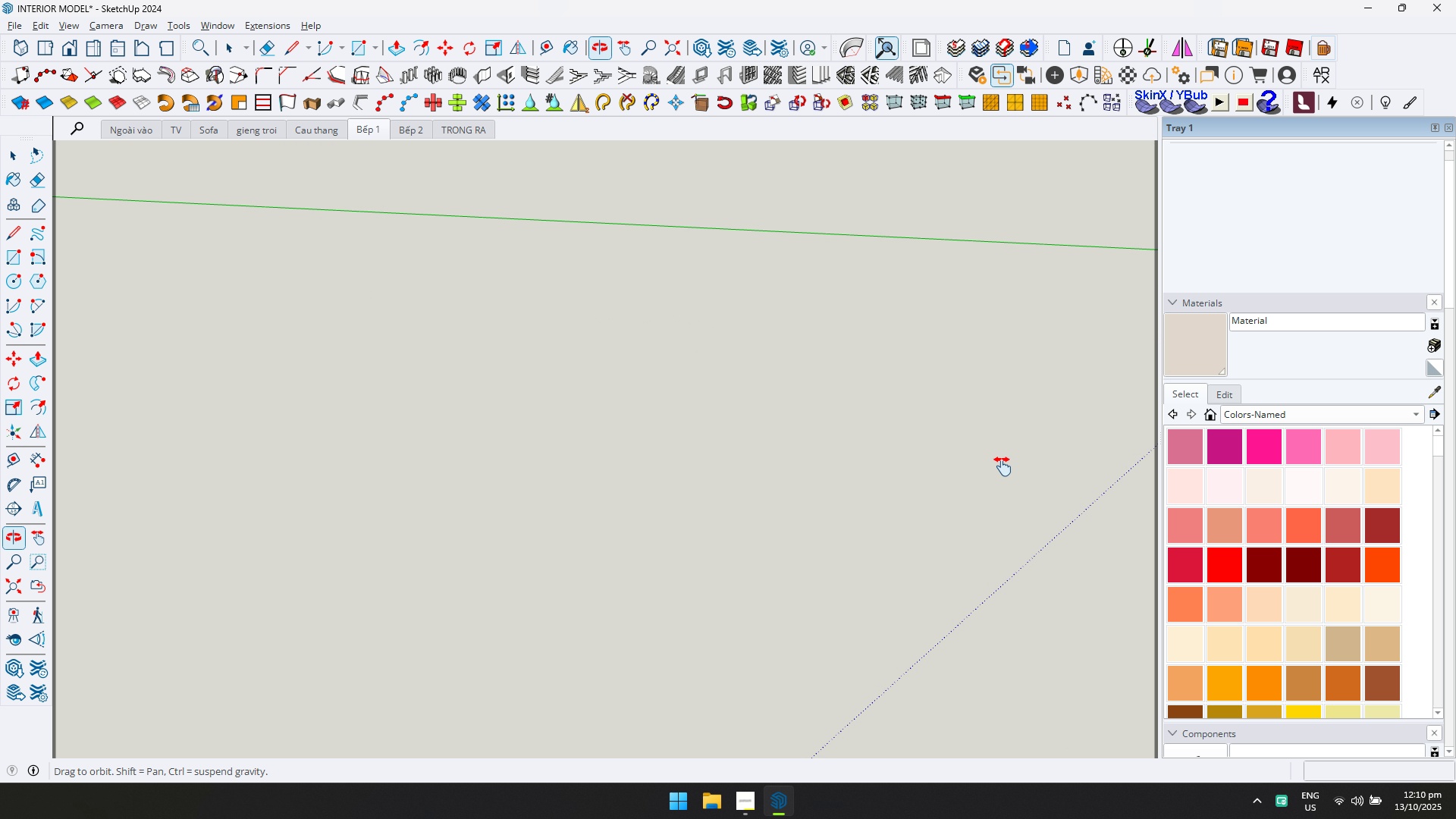 
scroll: coordinate [1100, 356], scroll_direction: up, amount: 15.0
 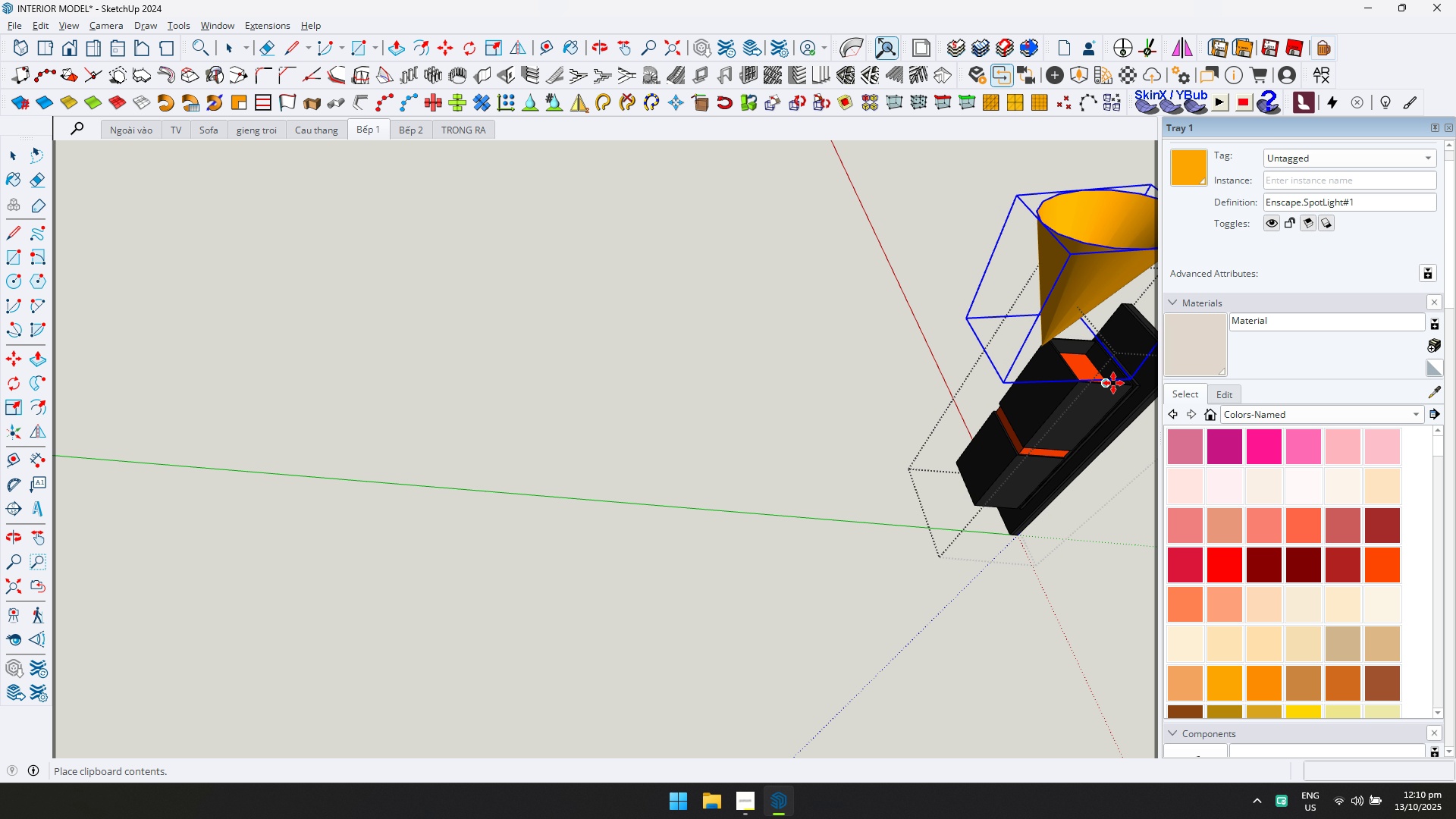 
key(Control+ControlLeft)
 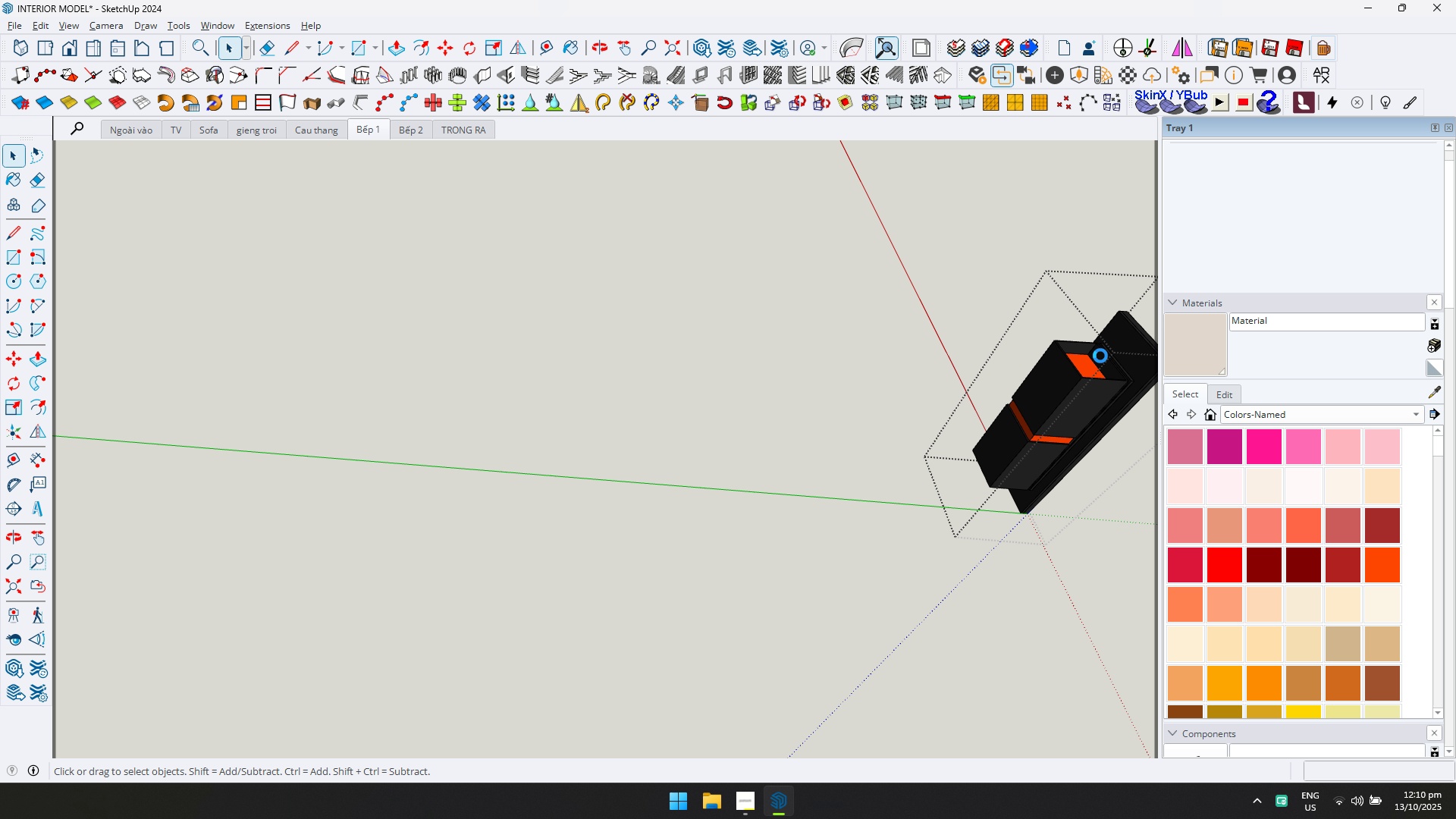 
key(Control+V)
 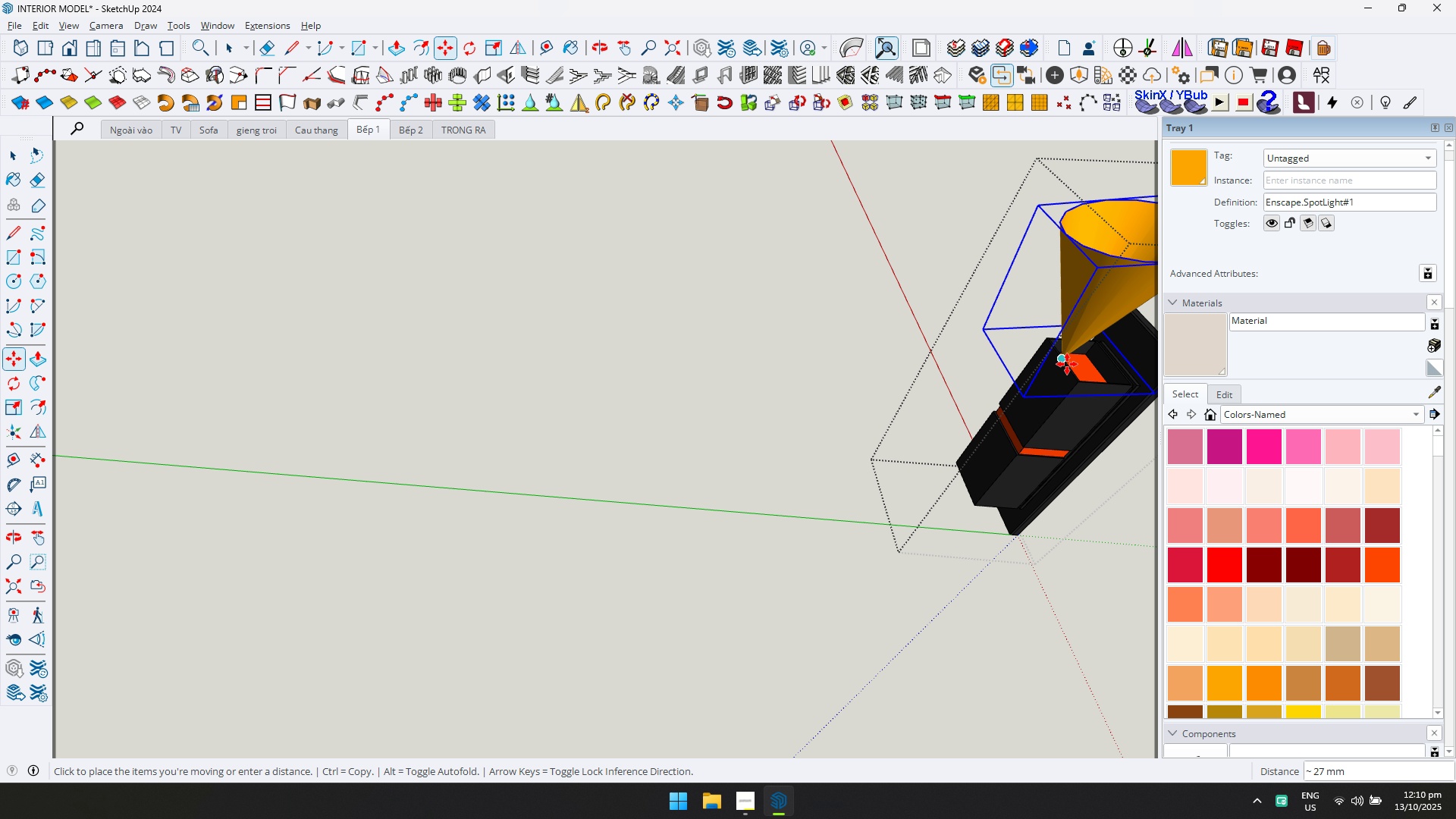 
left_click([1069, 366])
 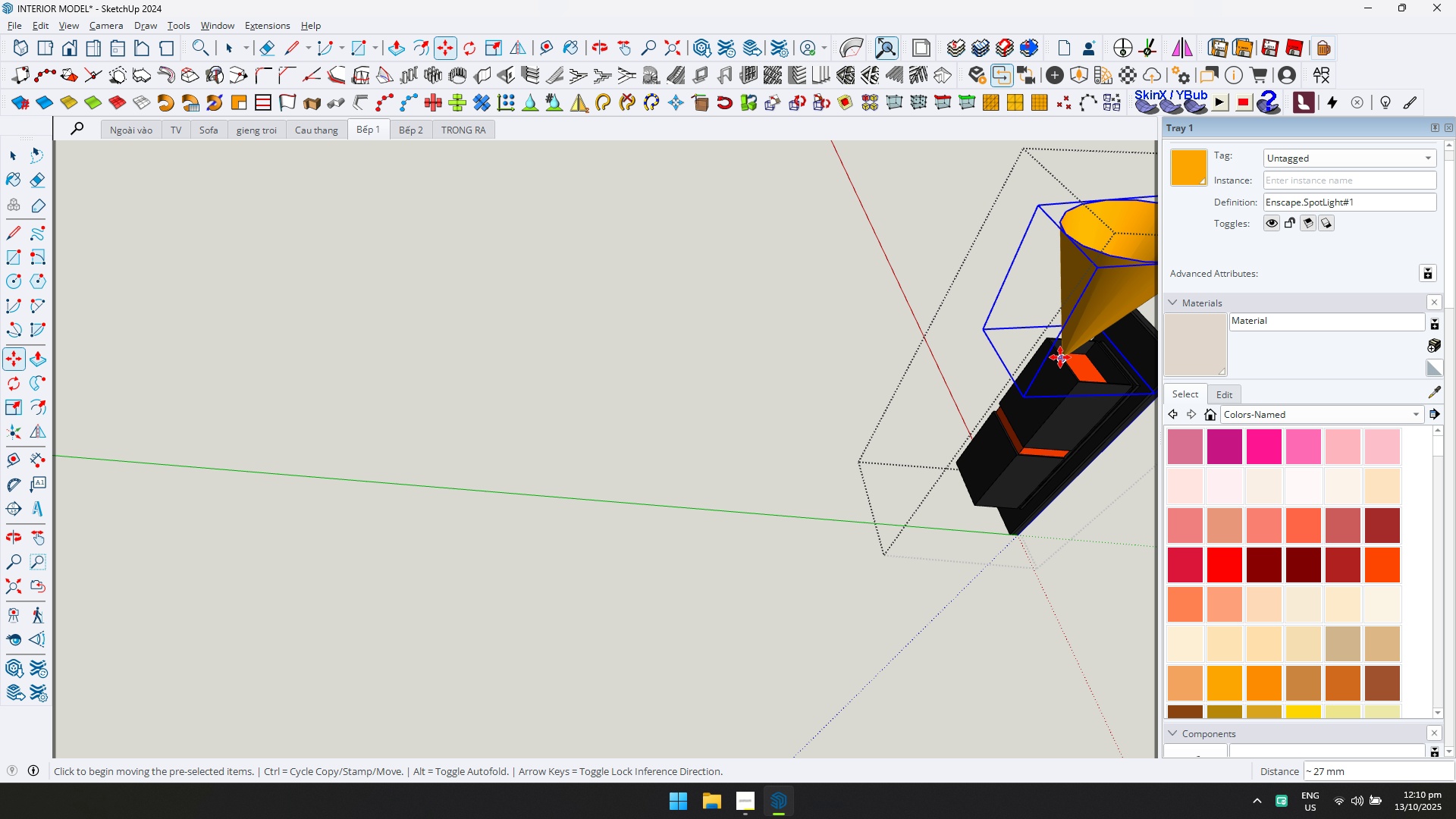 
left_click([1060, 357])
 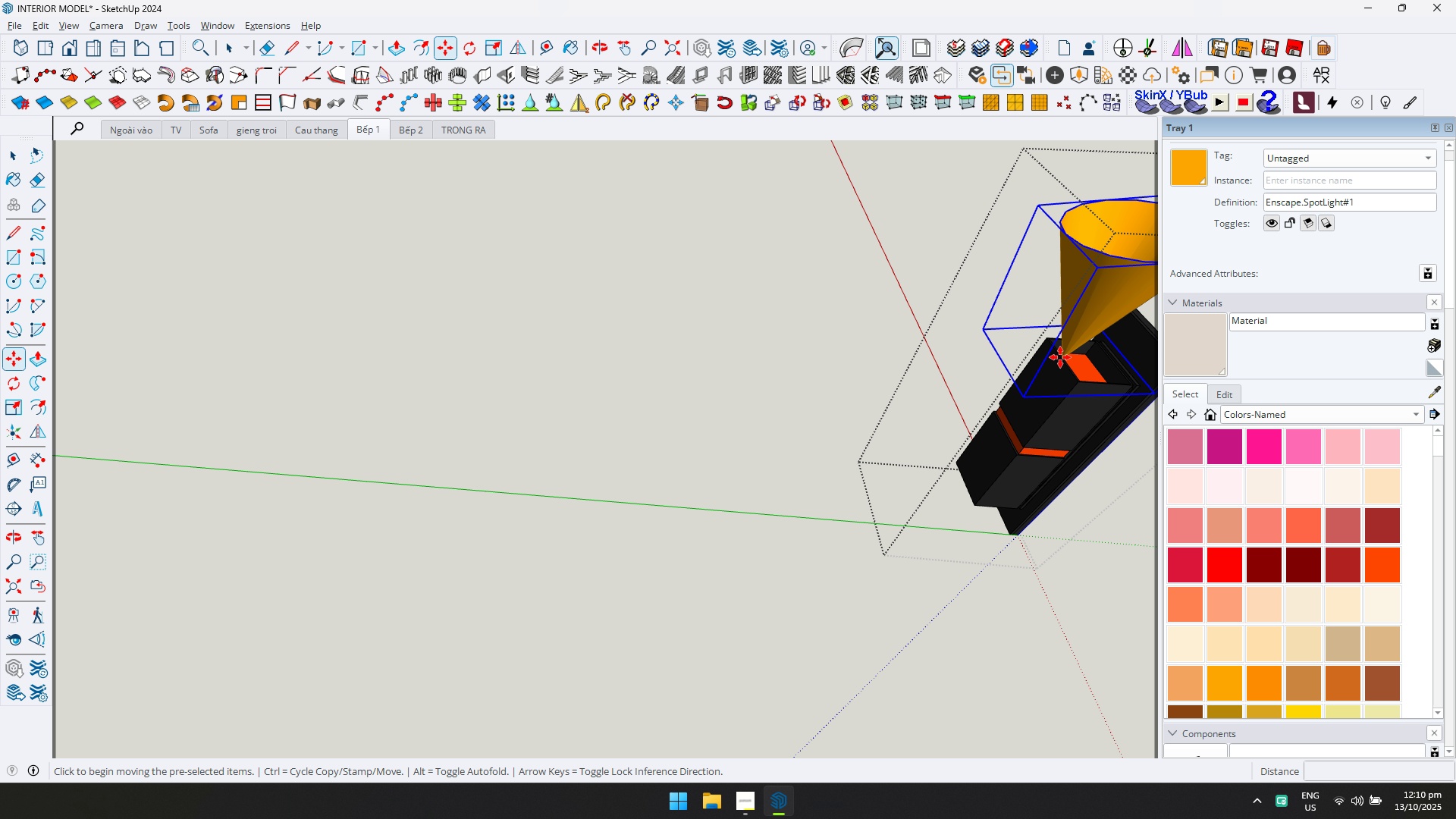 
key(ArrowLeft)
 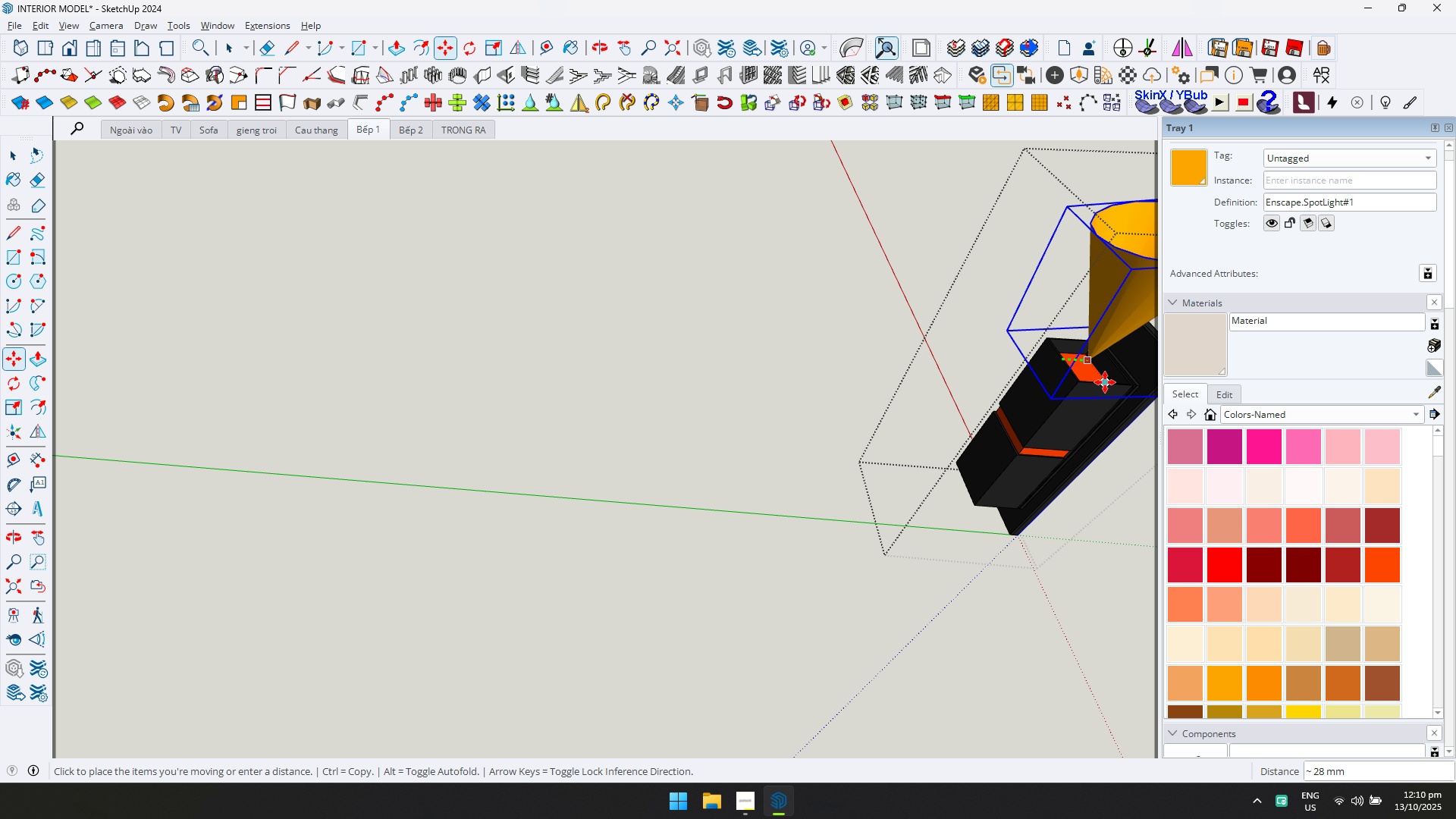 
left_click([1105, 381])
 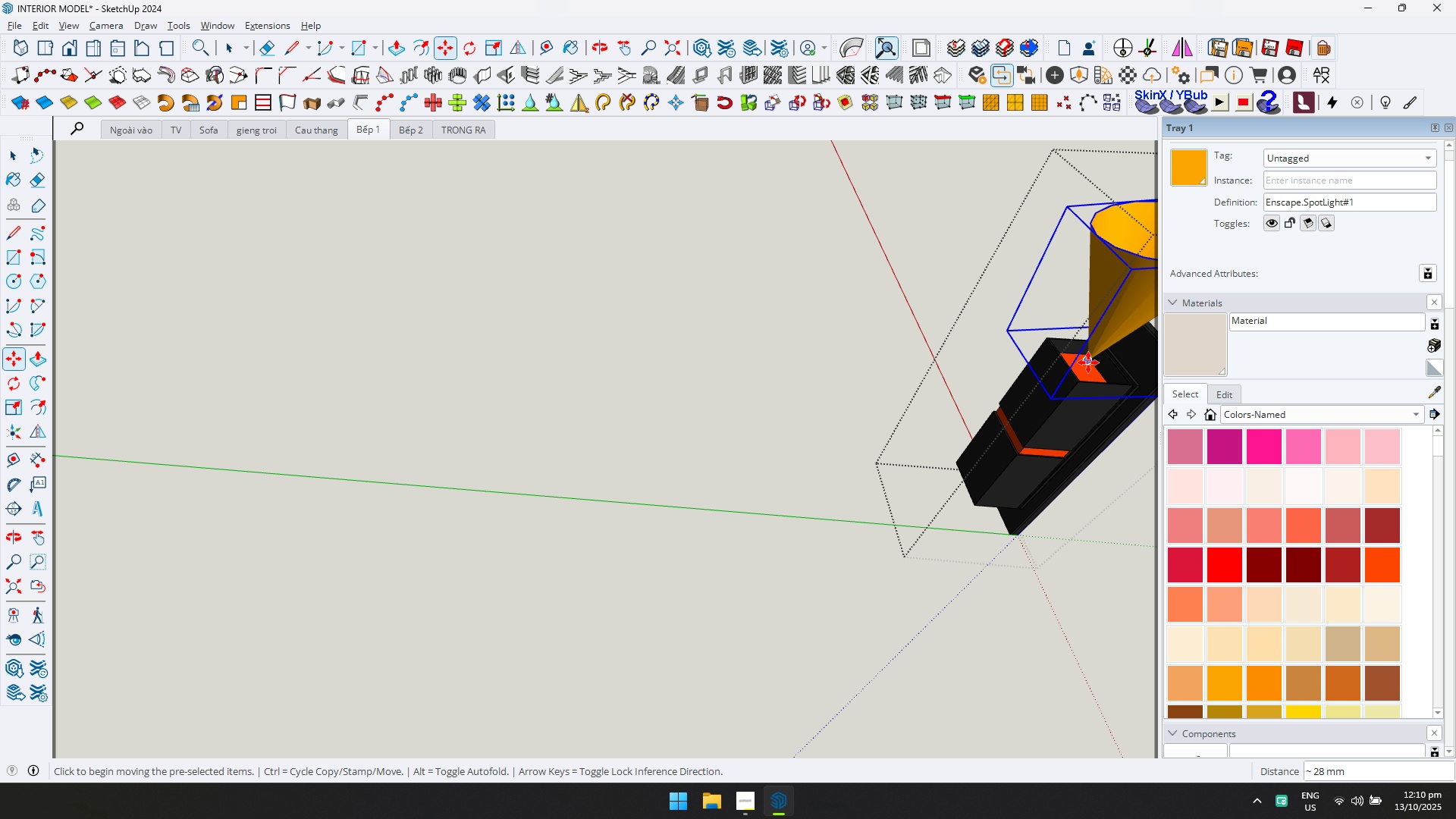 
left_click([1088, 362])
 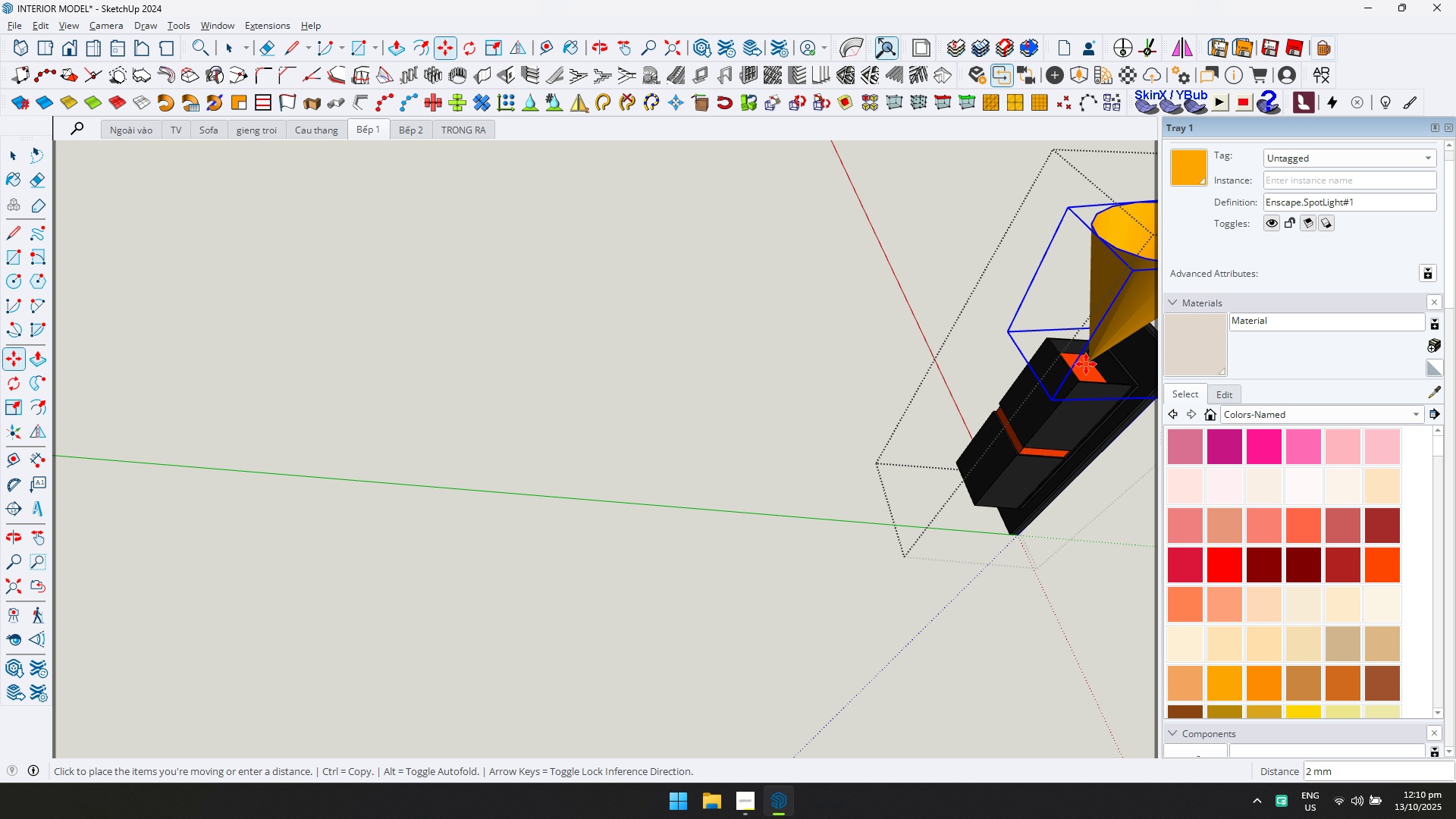 
key(ArrowUp)
 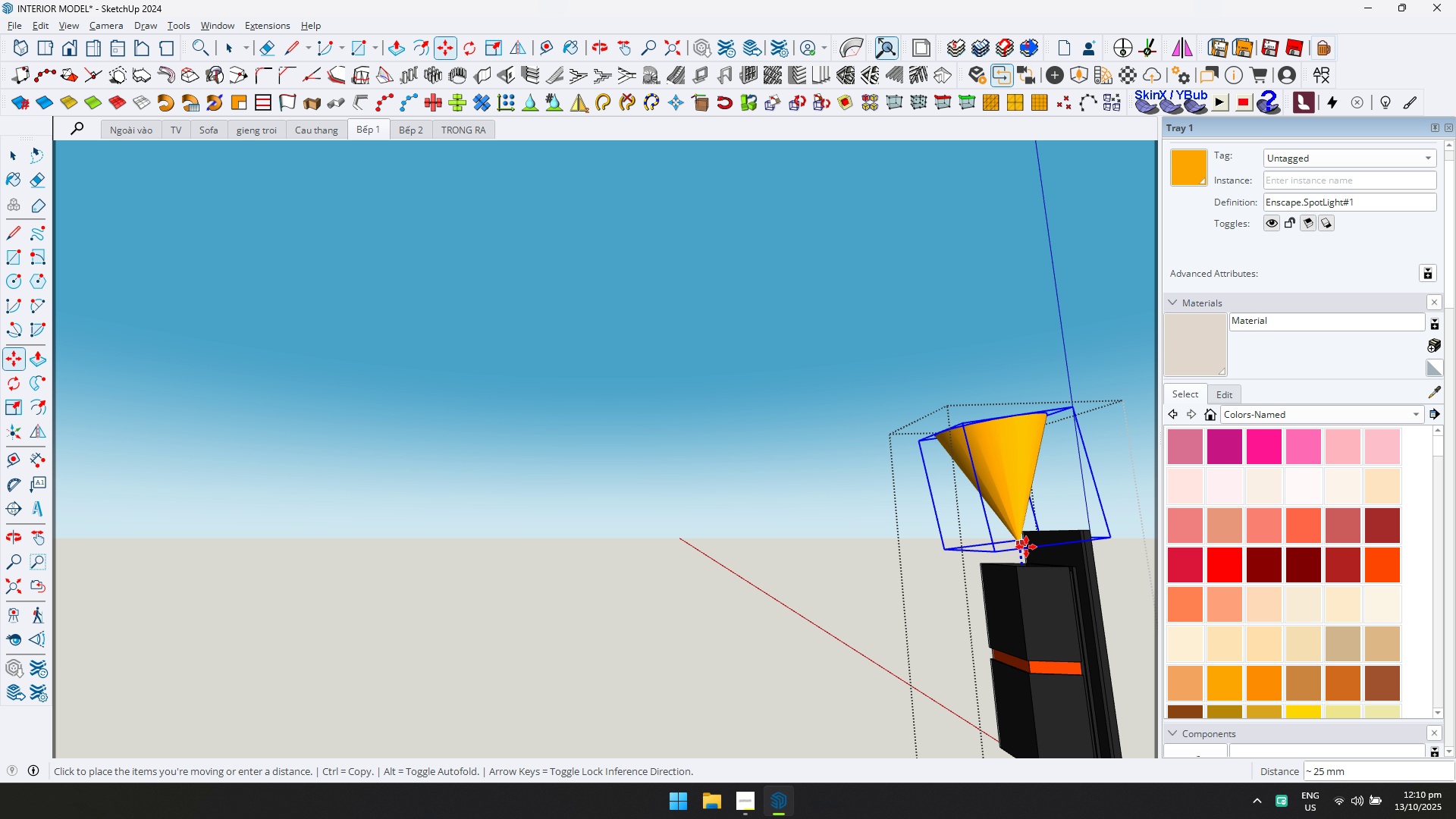 
left_click([1025, 574])
 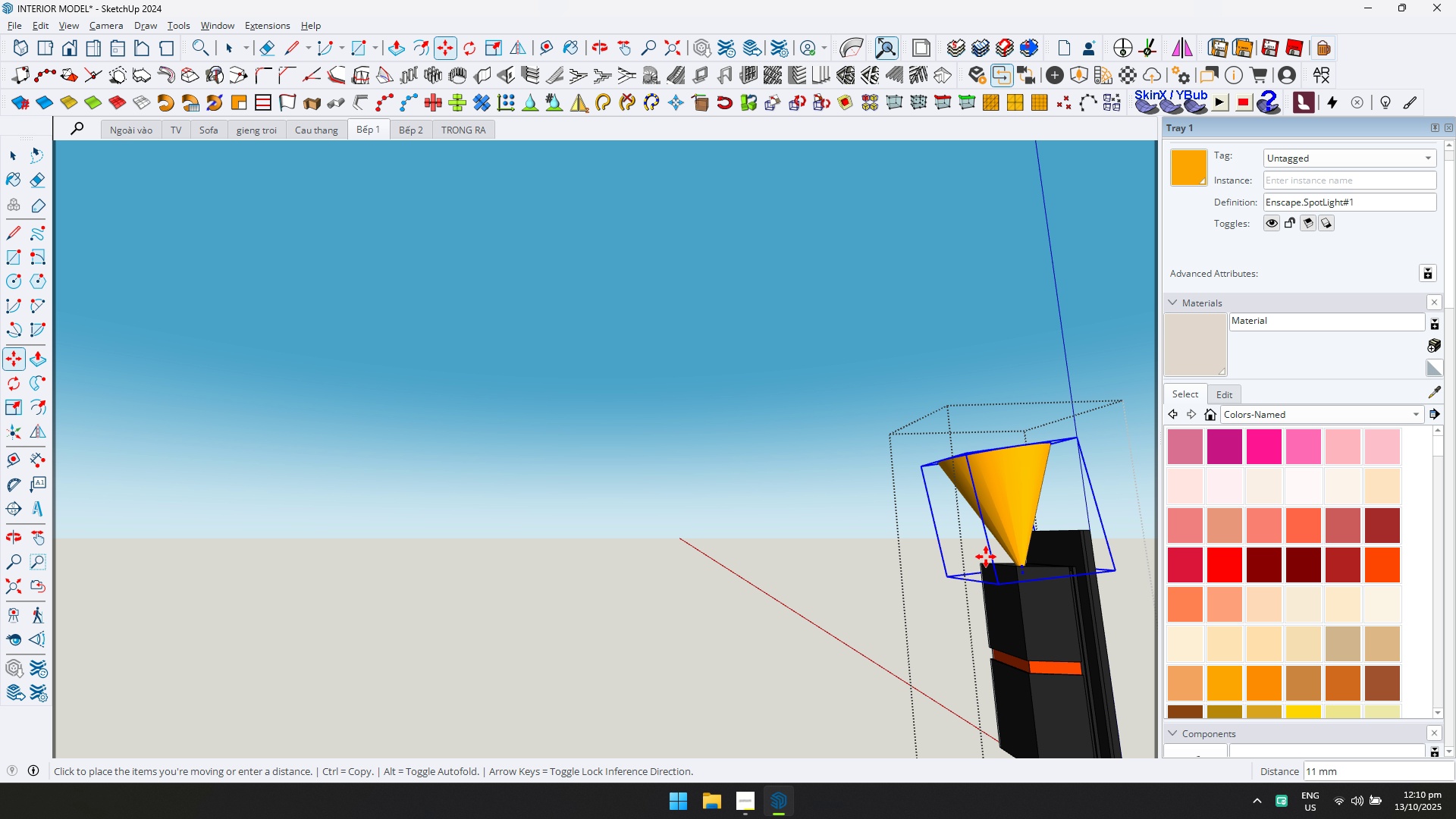 
scroll: coordinate [871, 520], scroll_direction: down, amount: 48.0
 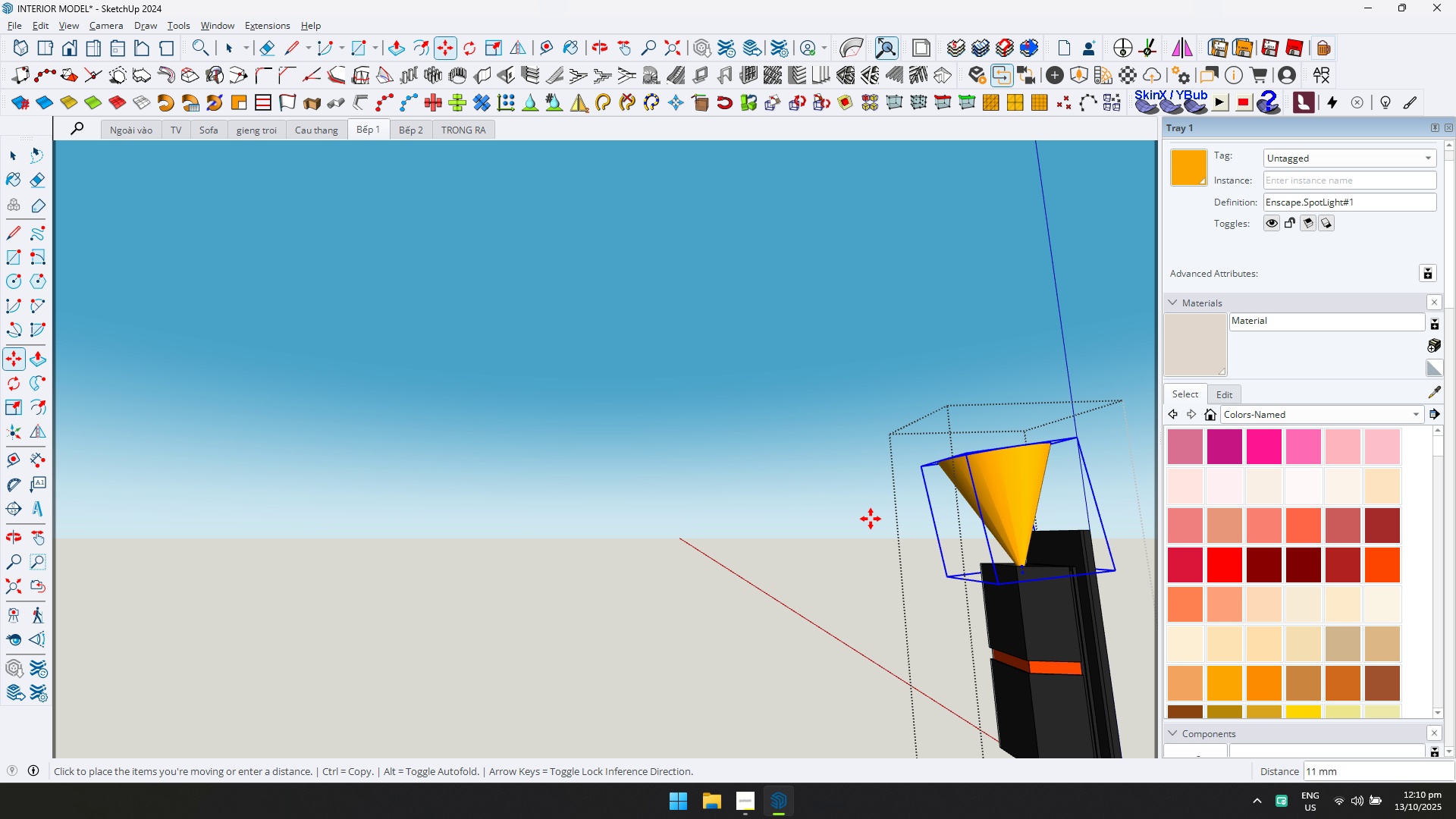 
key(Alt+Tab)
 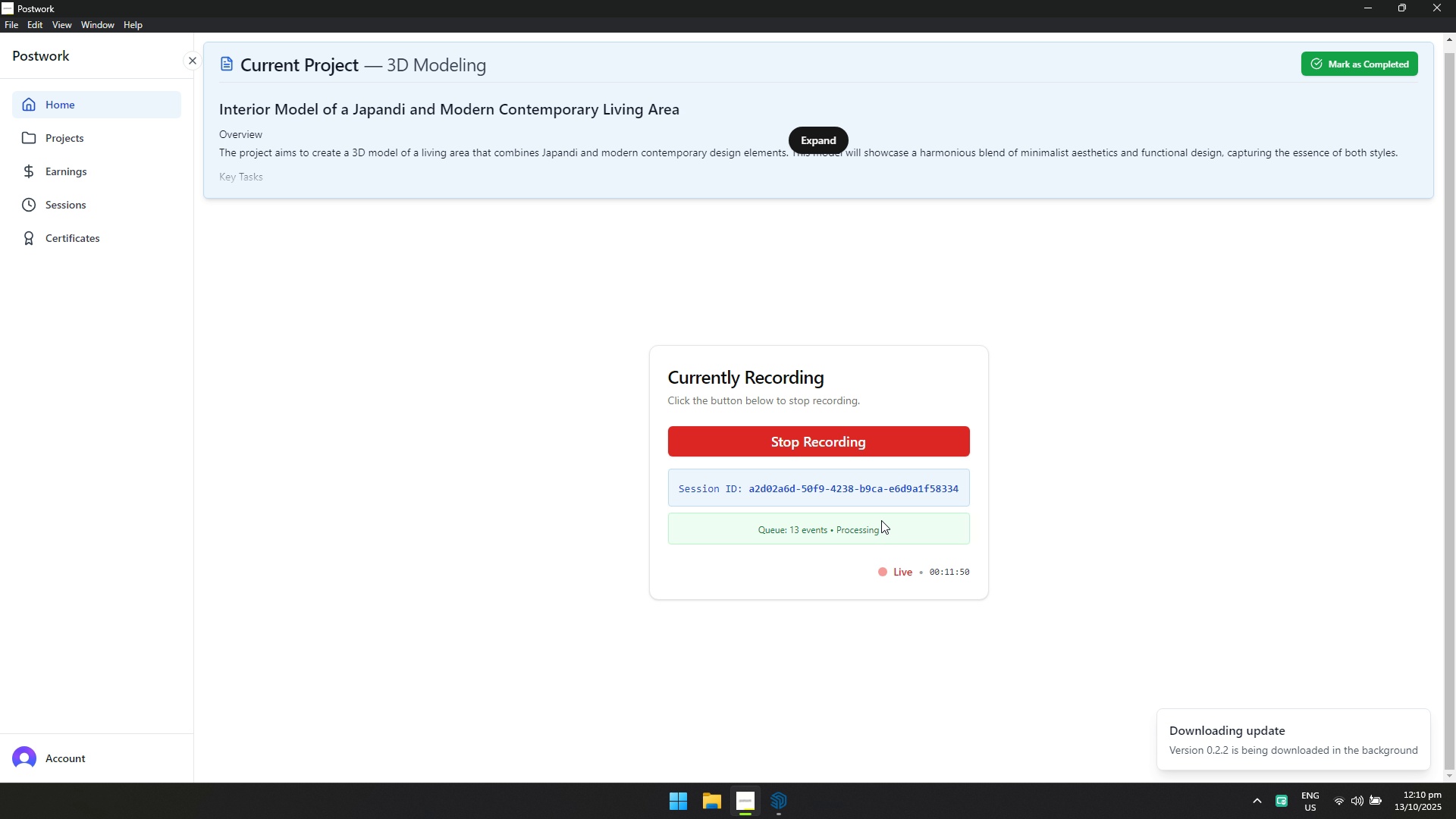 
key(Alt+AltLeft)
 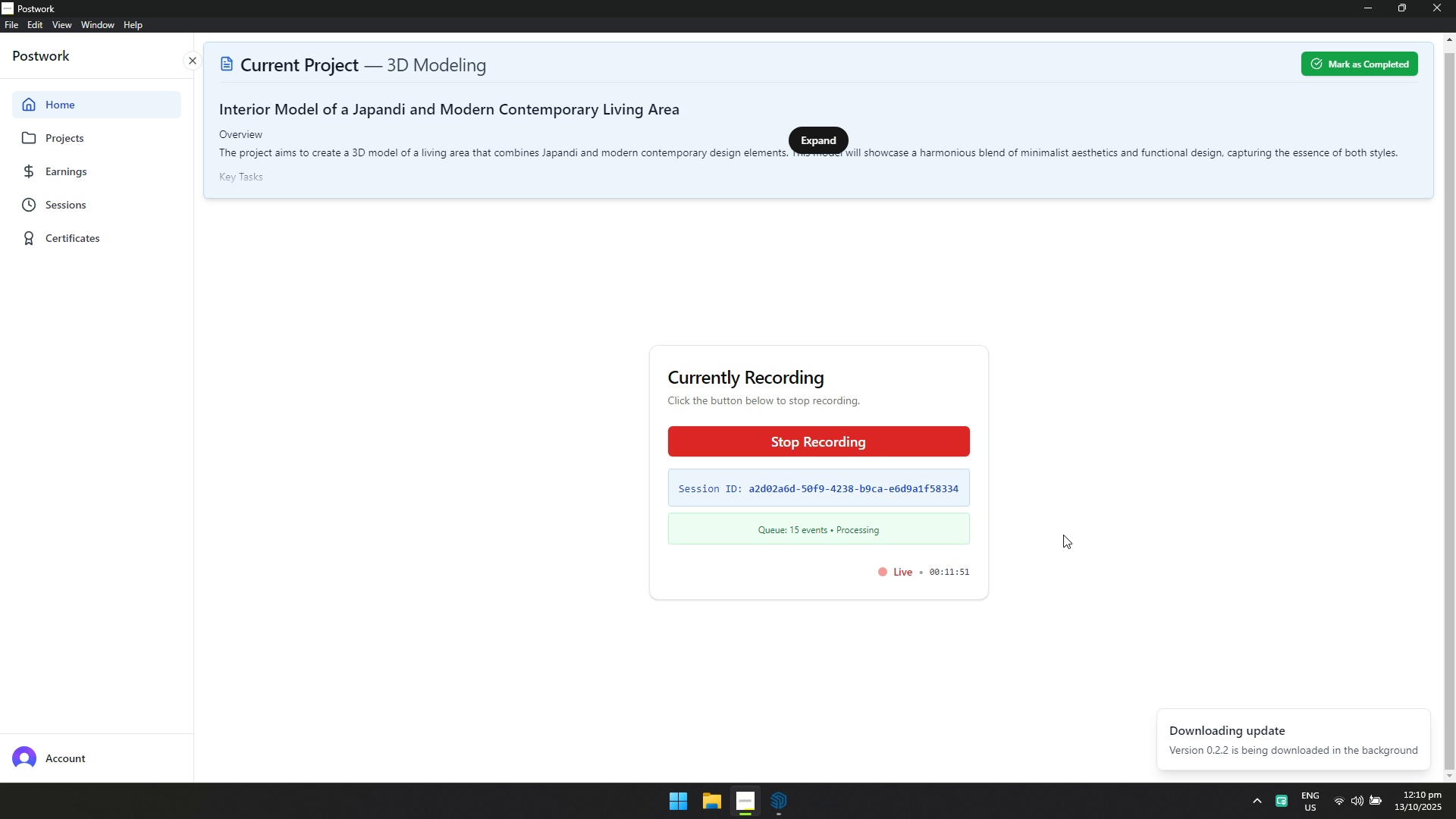 
hold_key(key=Tab, duration=2.3)
 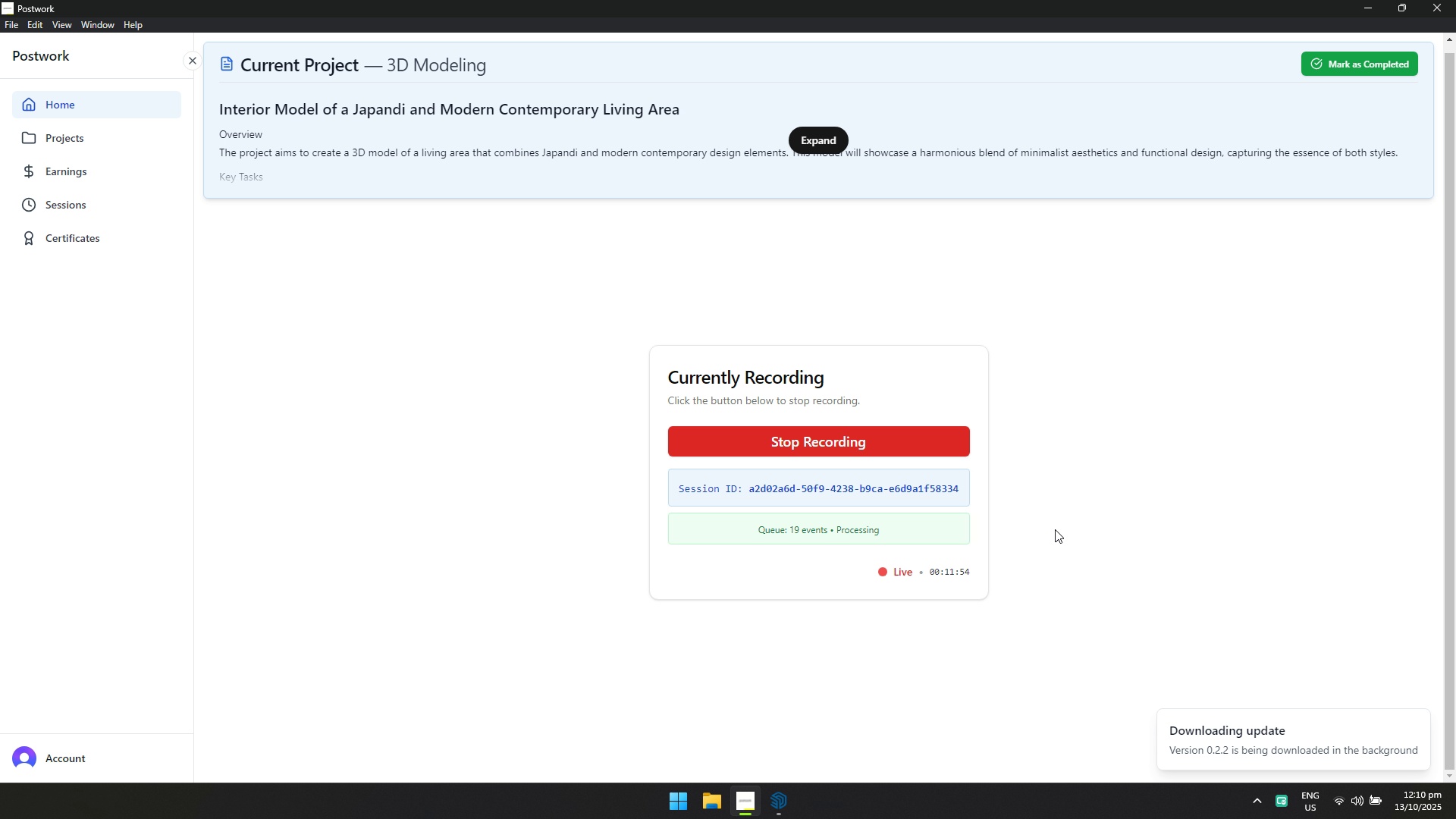 
key(Alt+AltLeft)
 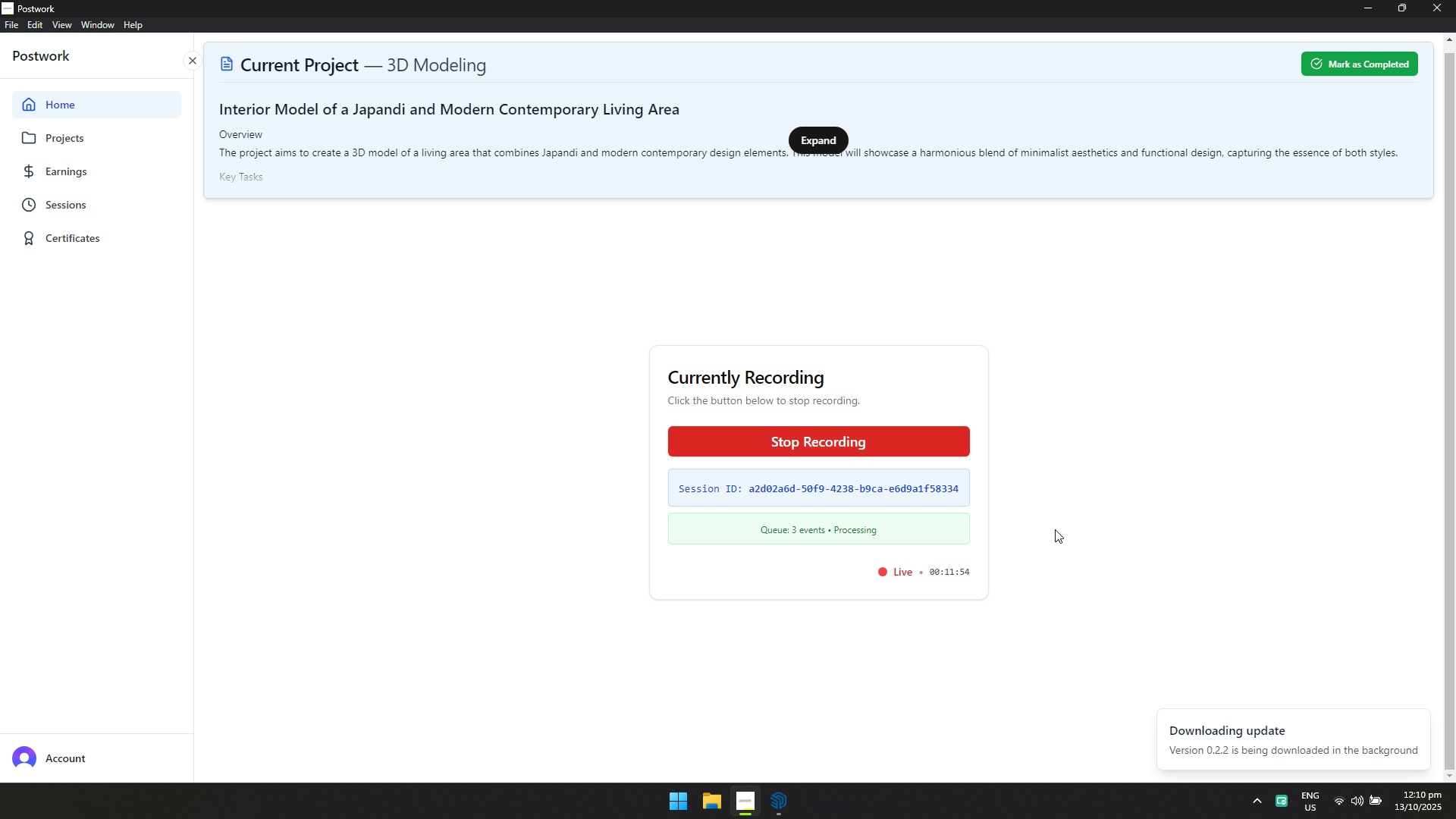 
hold_key(key=Tab, duration=4.25)
 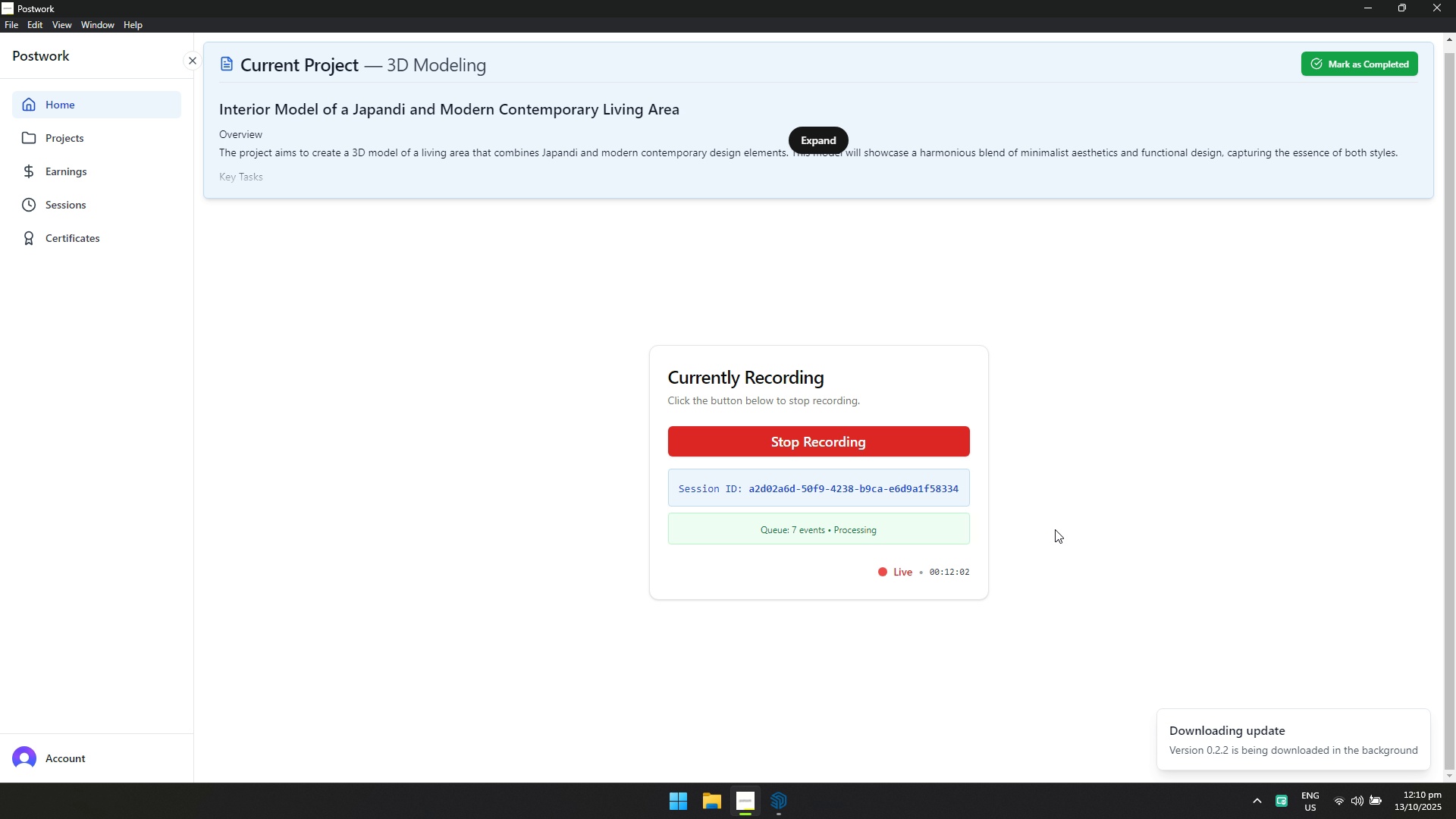 
wait(8.98)
 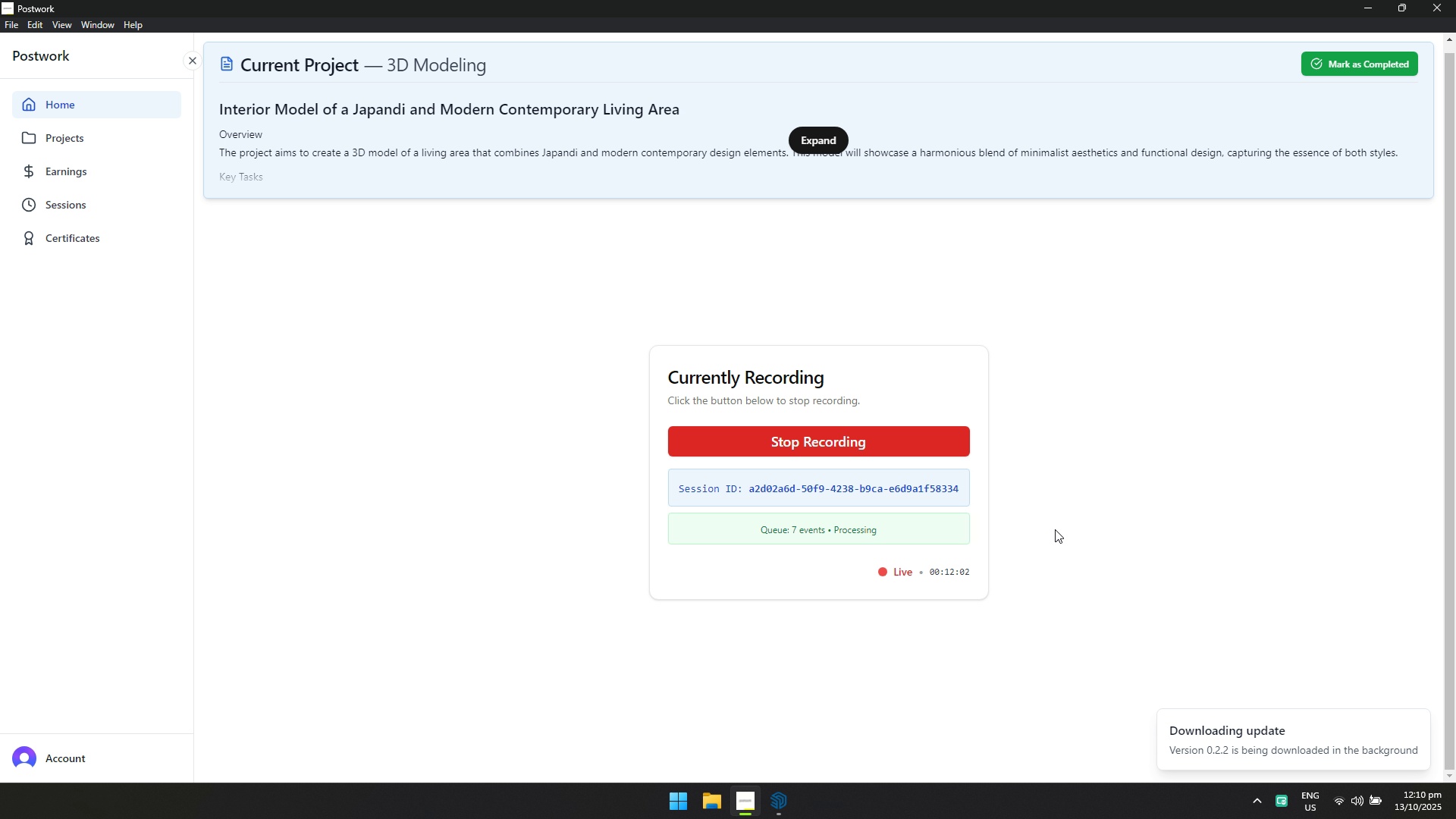 
key(Alt+AltLeft)
 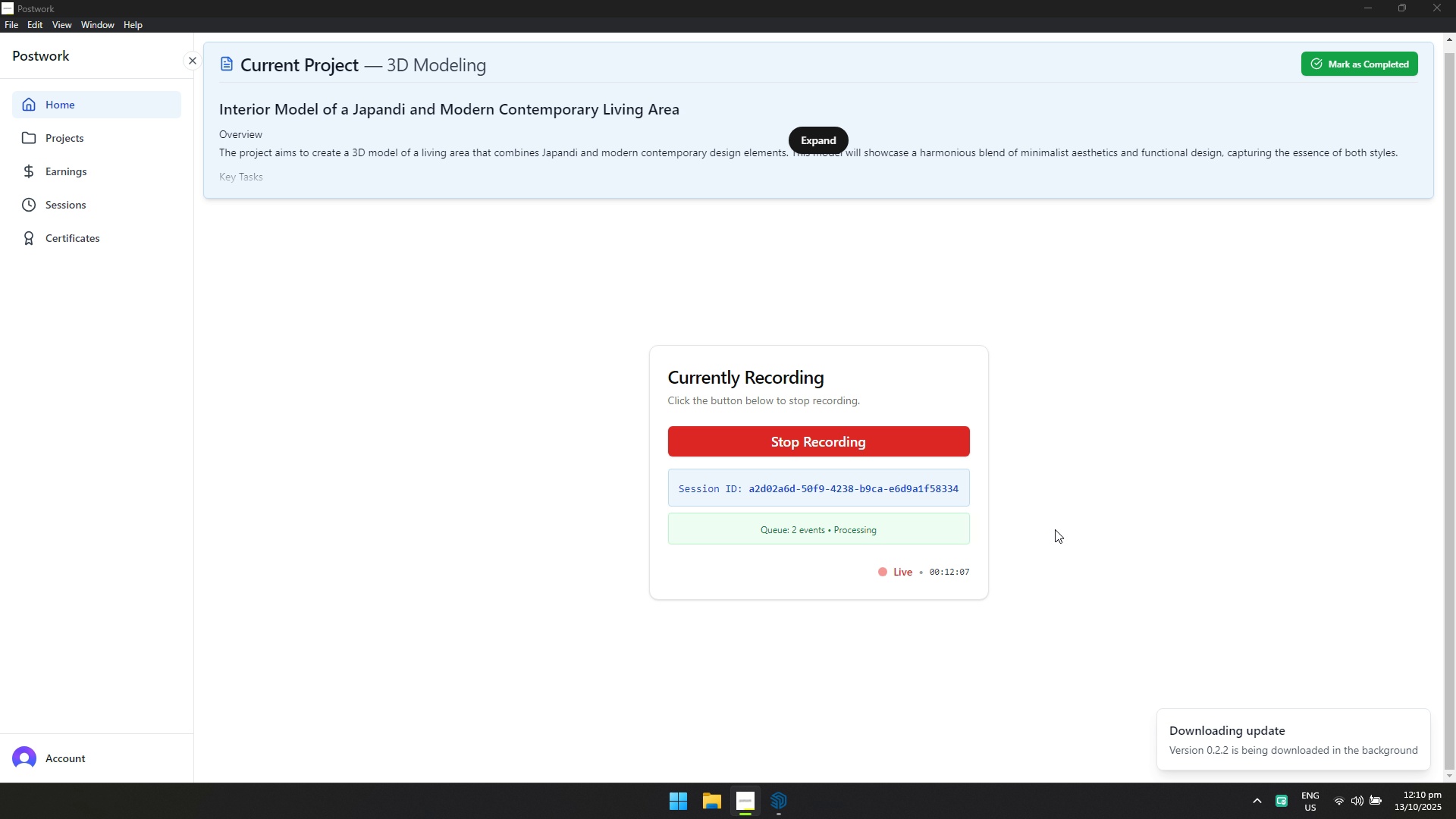 
key(Alt+Tab)
 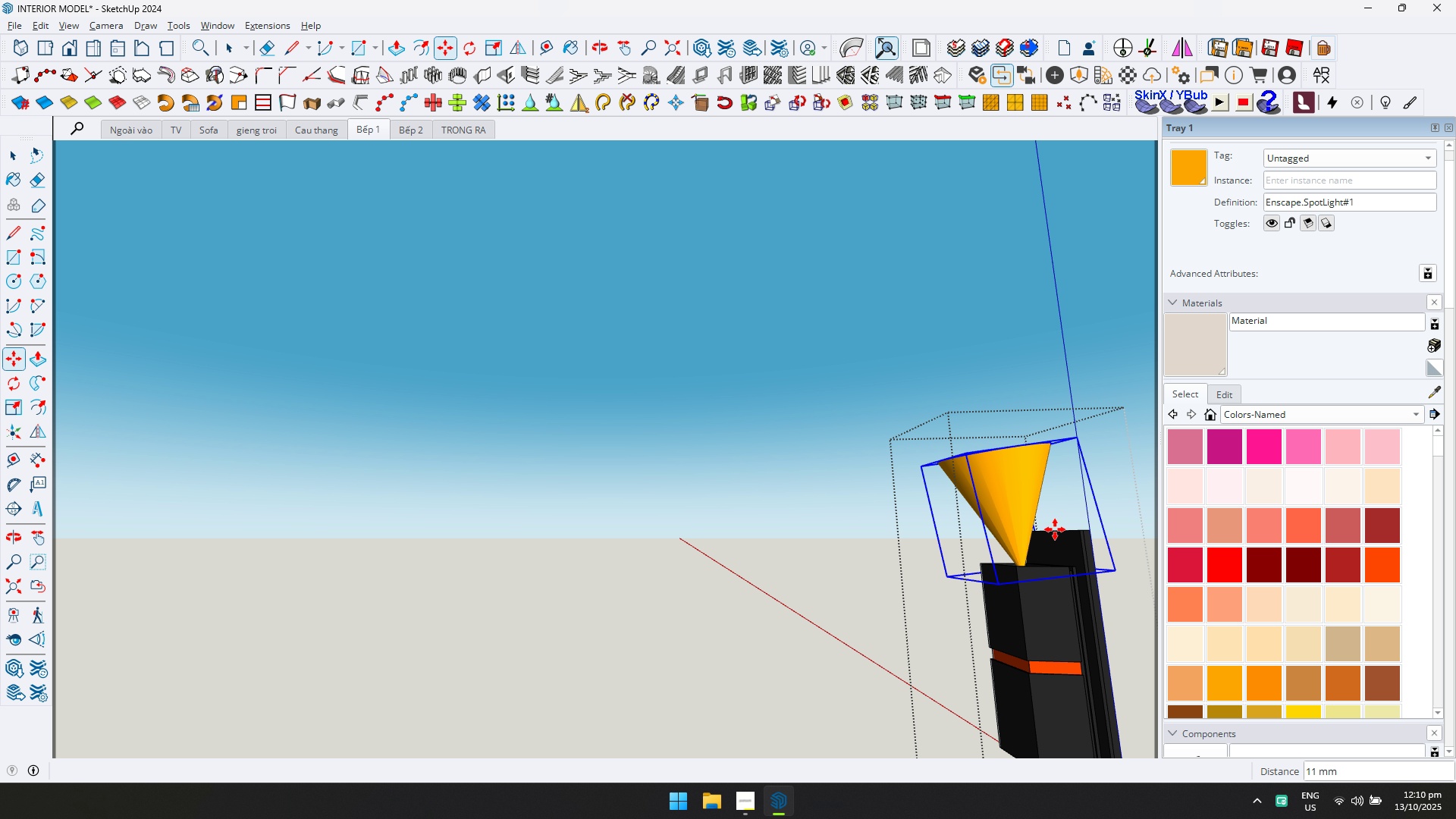 
wait(13.29)
 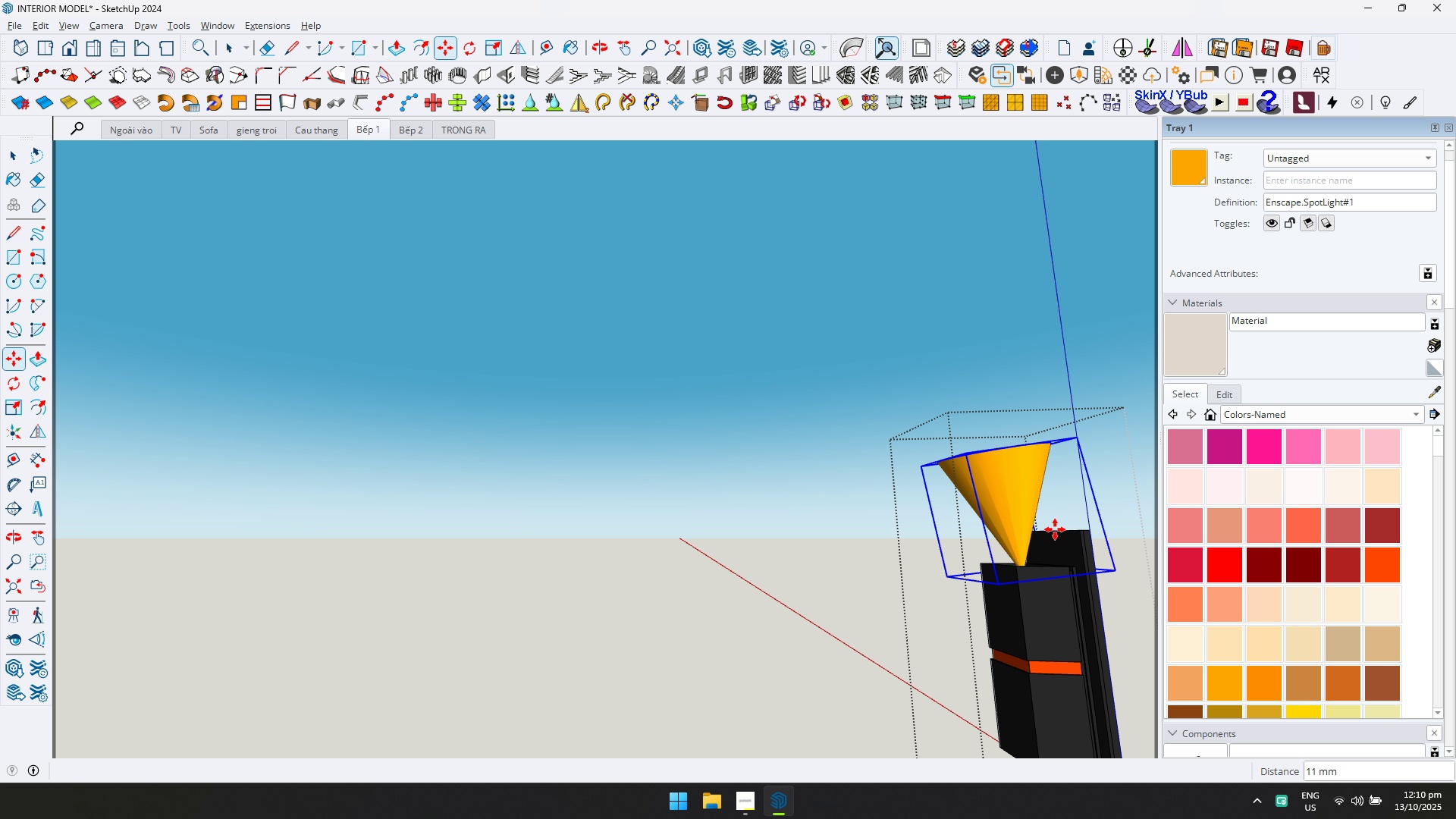 
left_click([1182, 44])
 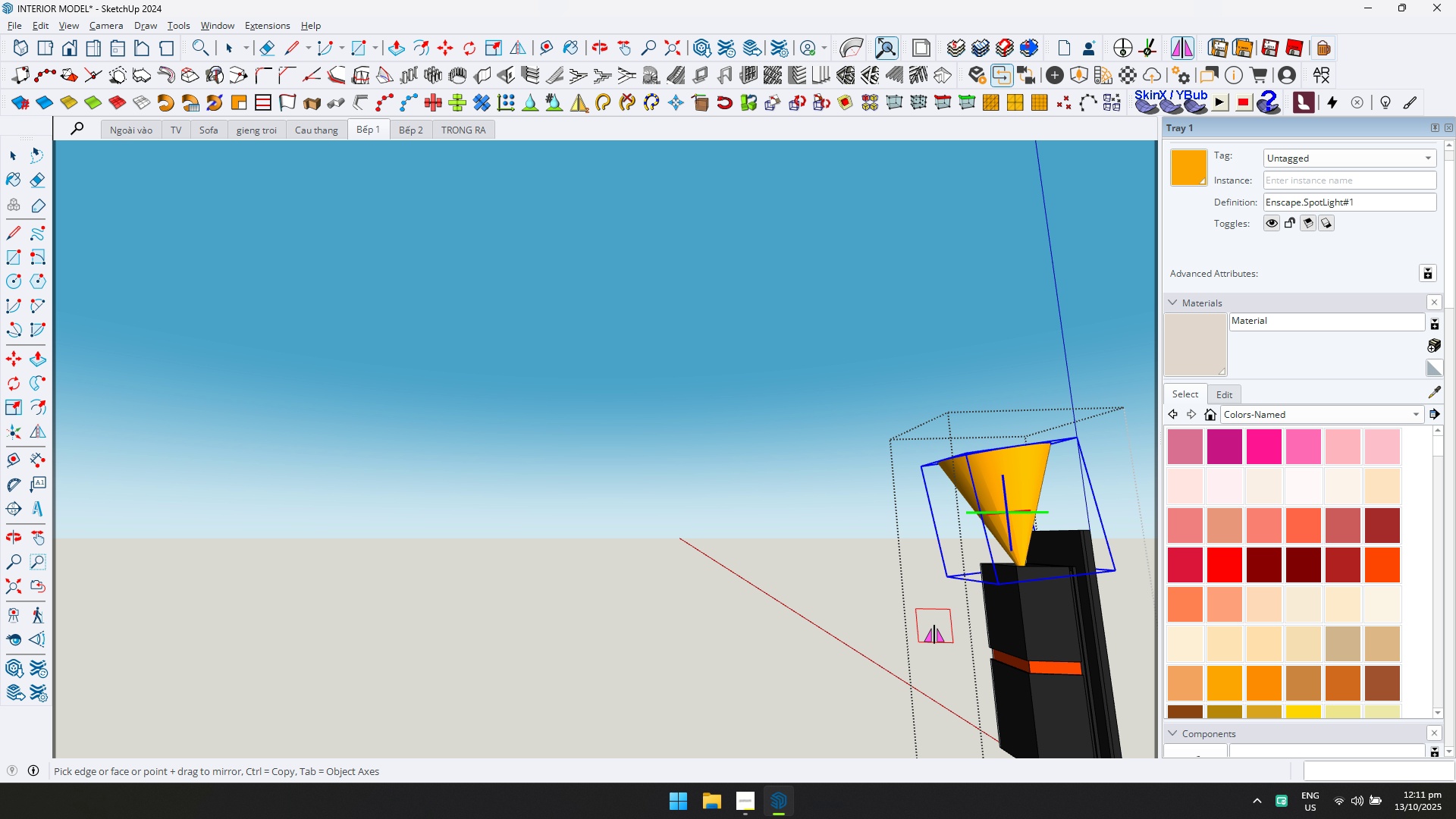 
hold_key(key=ShiftLeft, duration=0.43)
 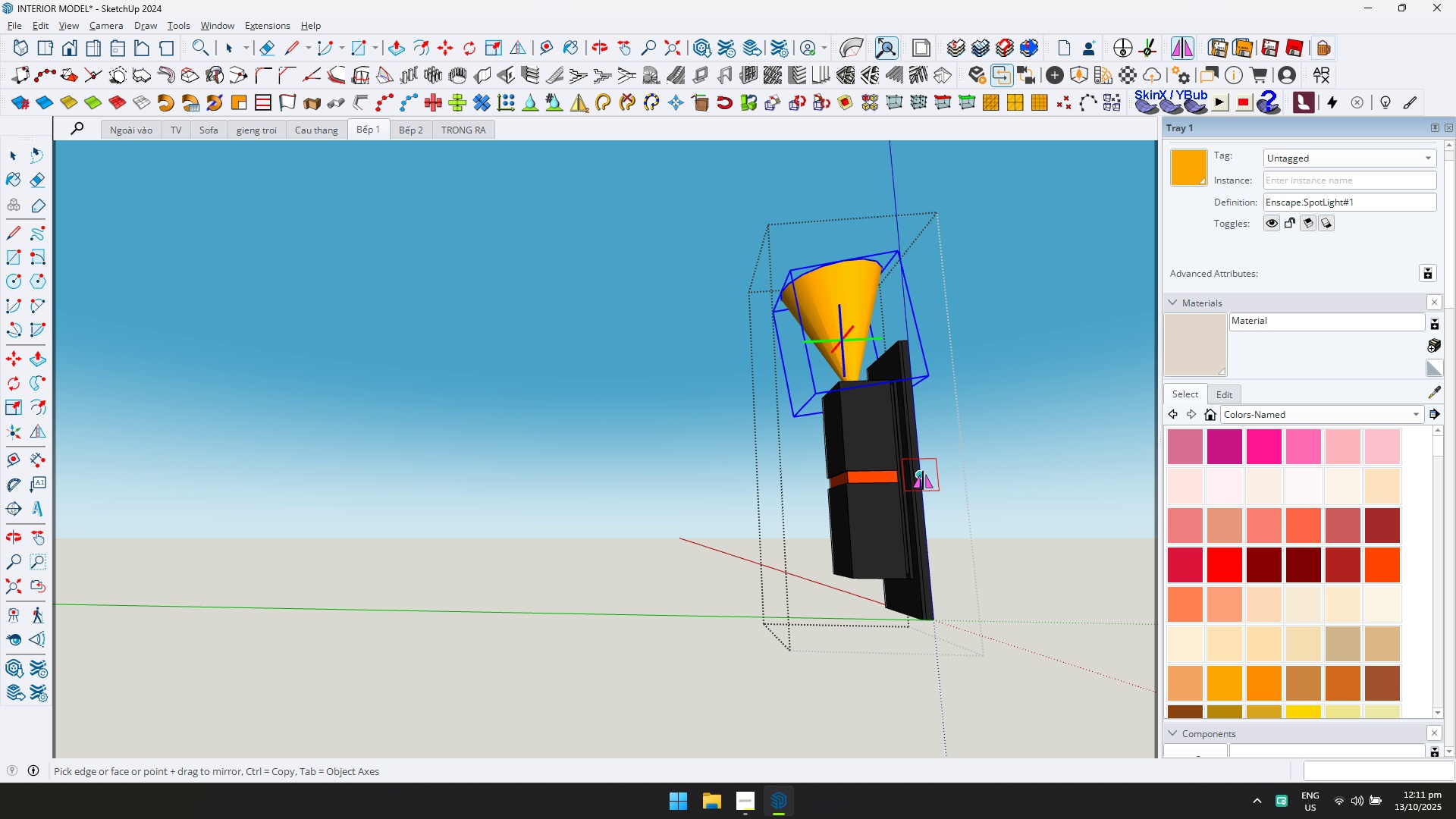 
key(Control+ControlLeft)
 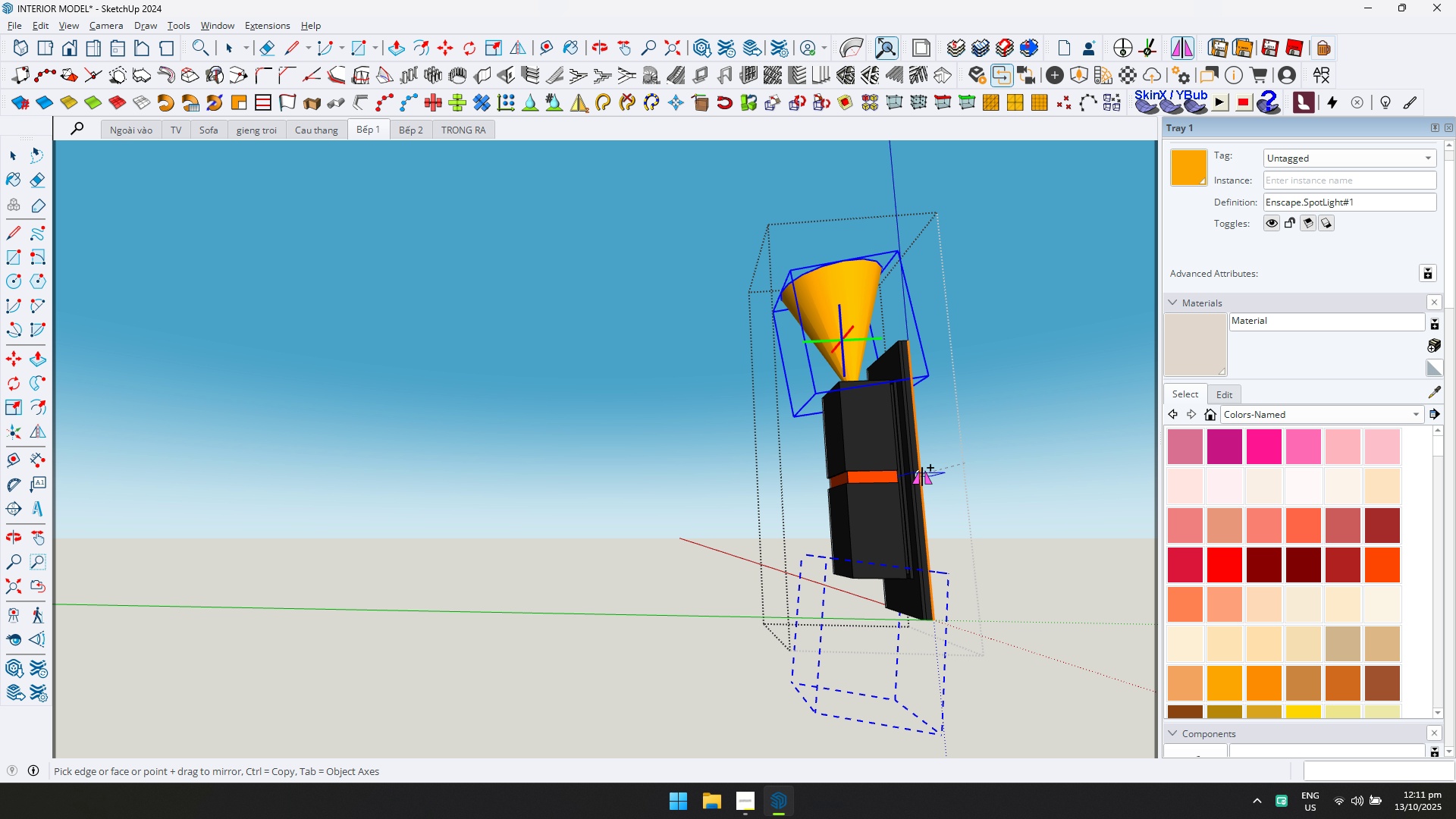 
left_click([922, 468])
 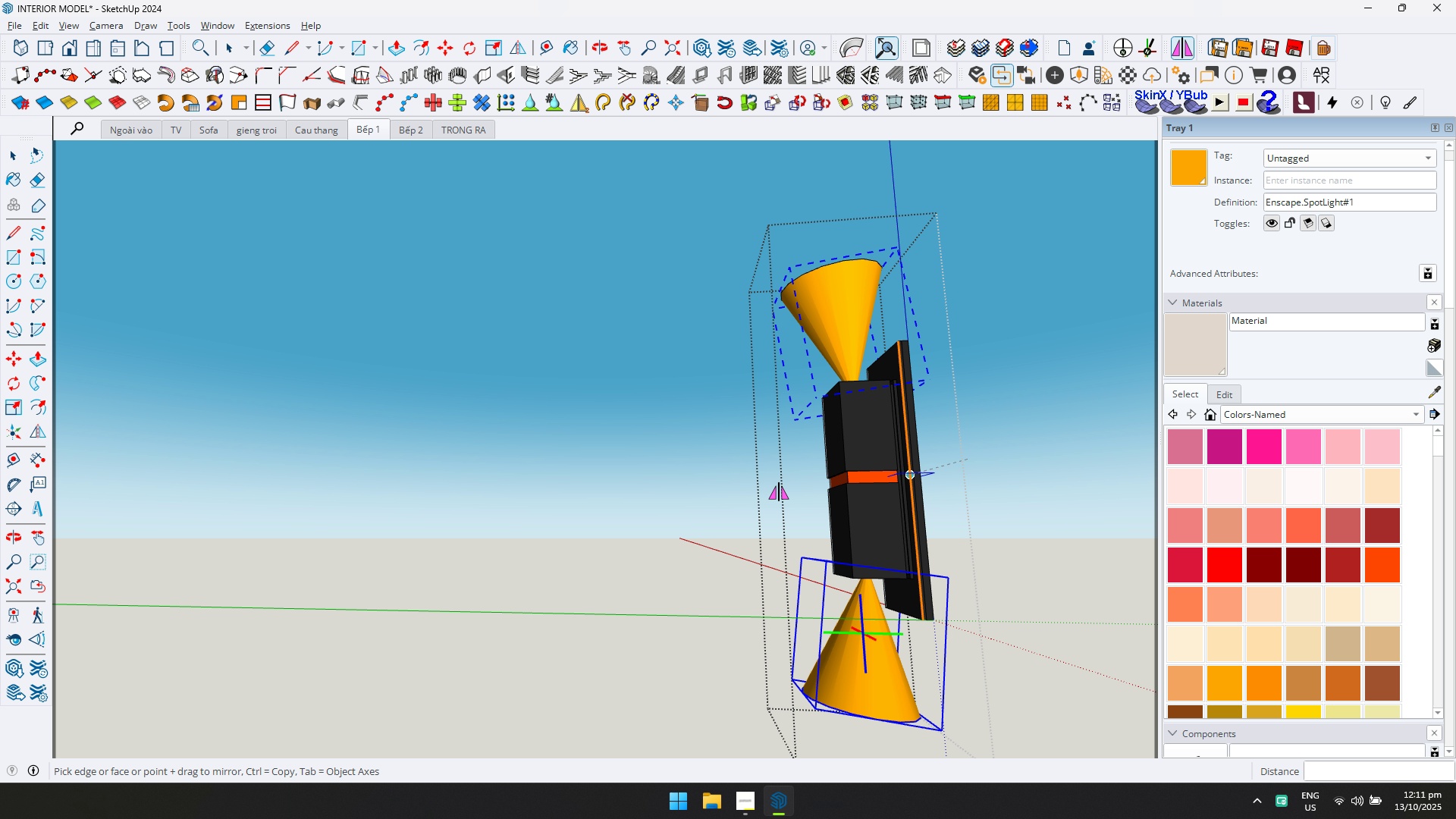 
scroll: coordinate [582, 469], scroll_direction: down, amount: 1.0
 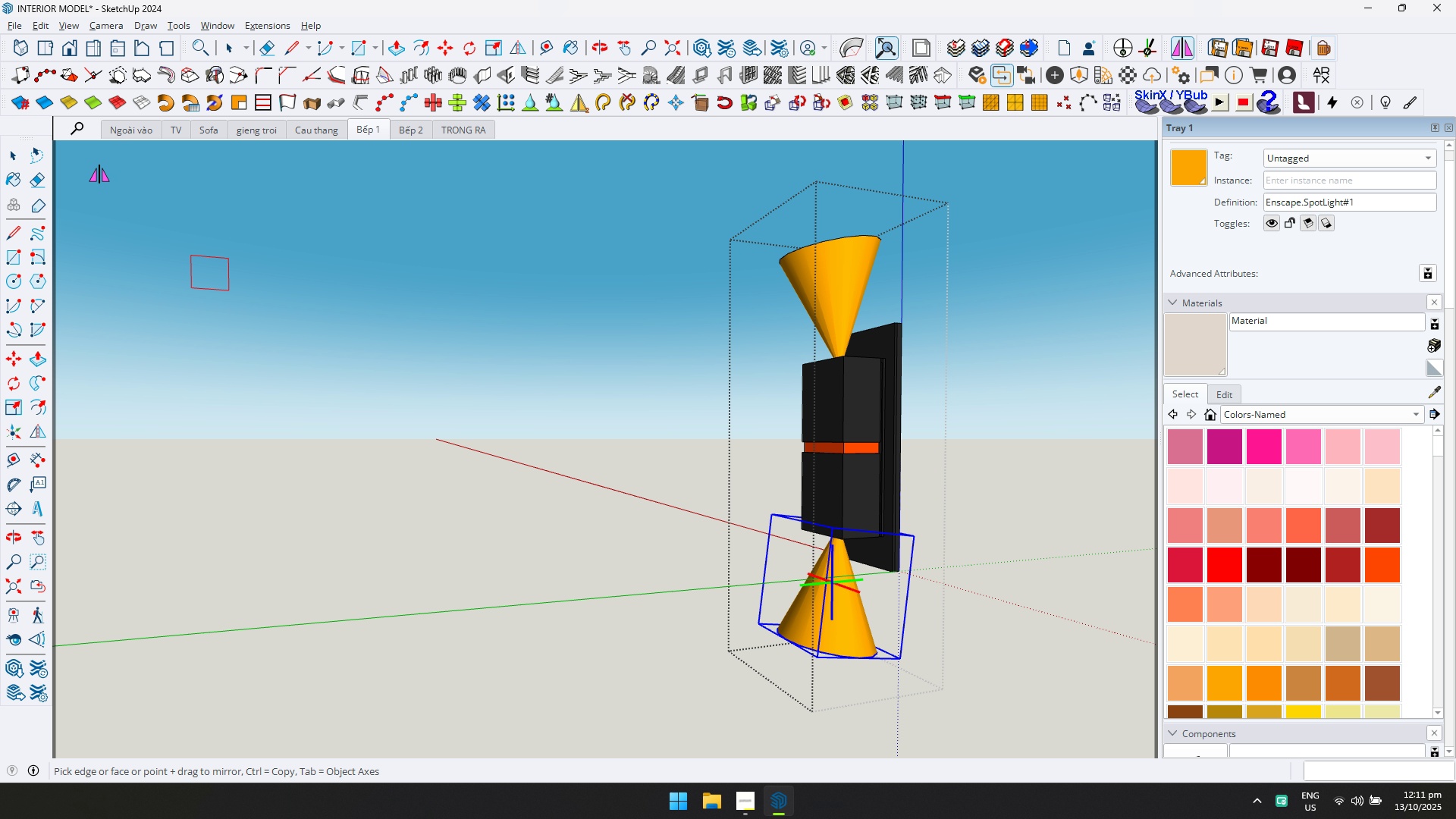 
key(Escape)
 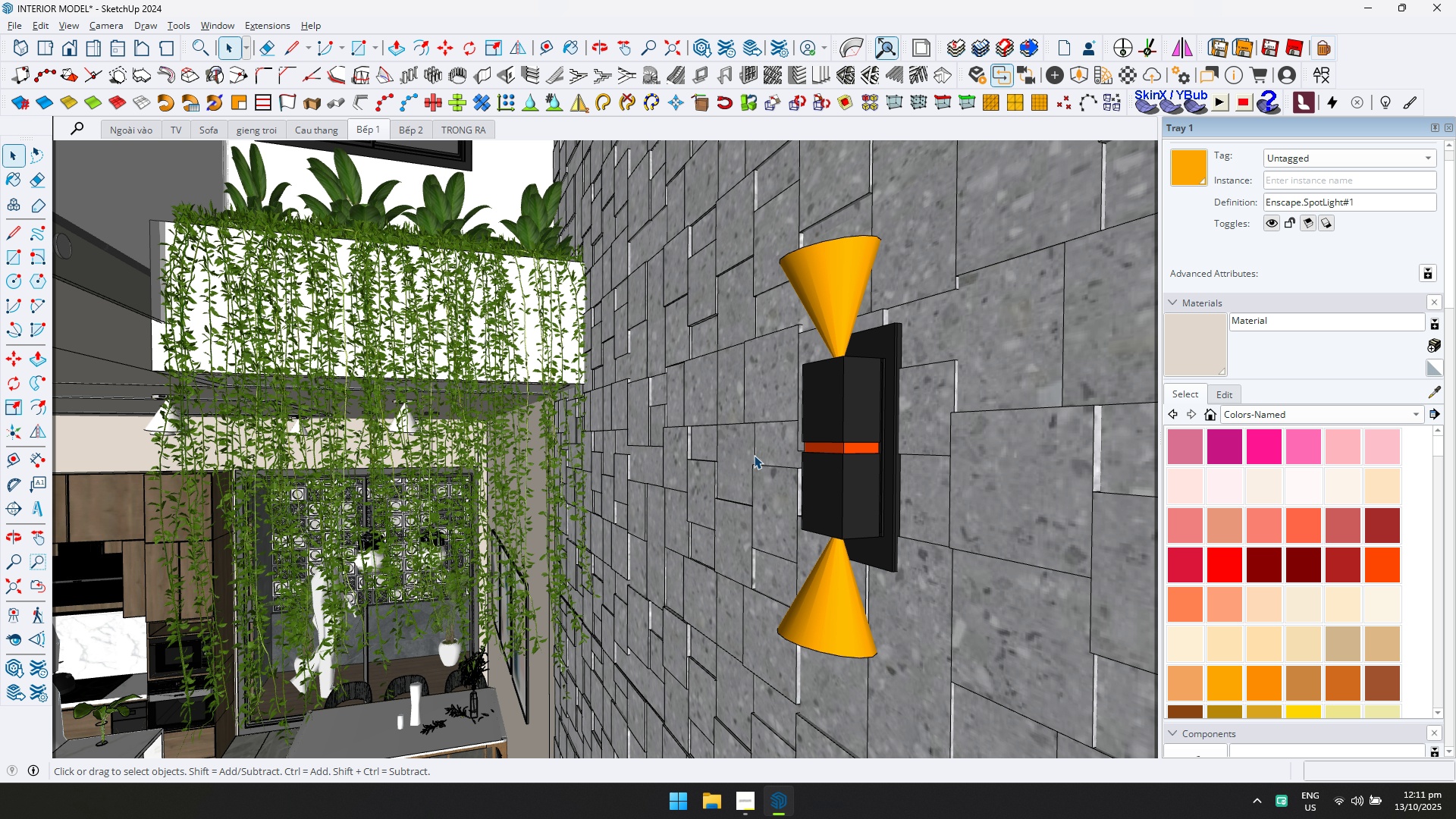 
scroll: coordinate [811, 472], scroll_direction: down, amount: 15.0
 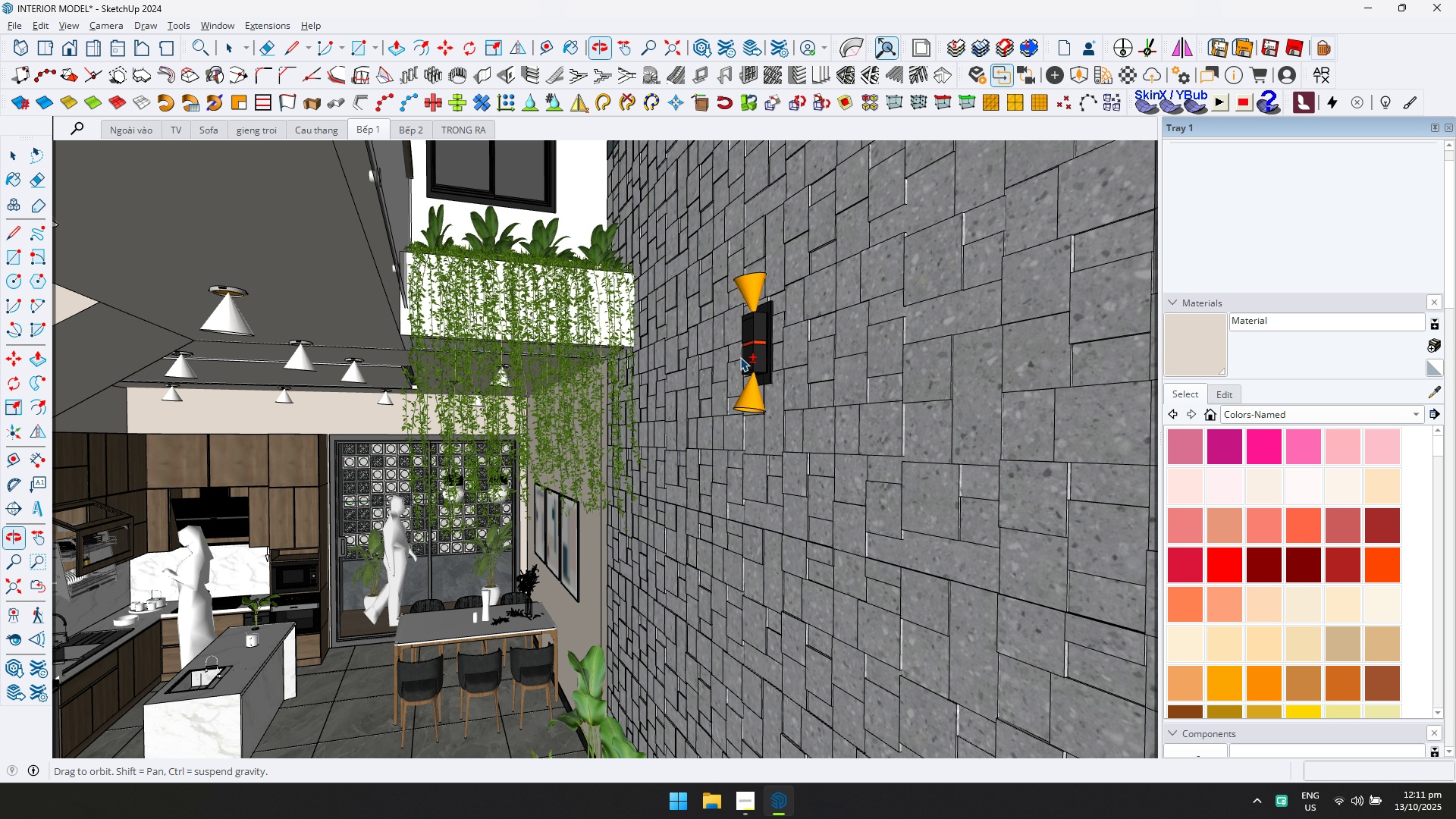 
hold_key(key=ShiftLeft, duration=0.69)
 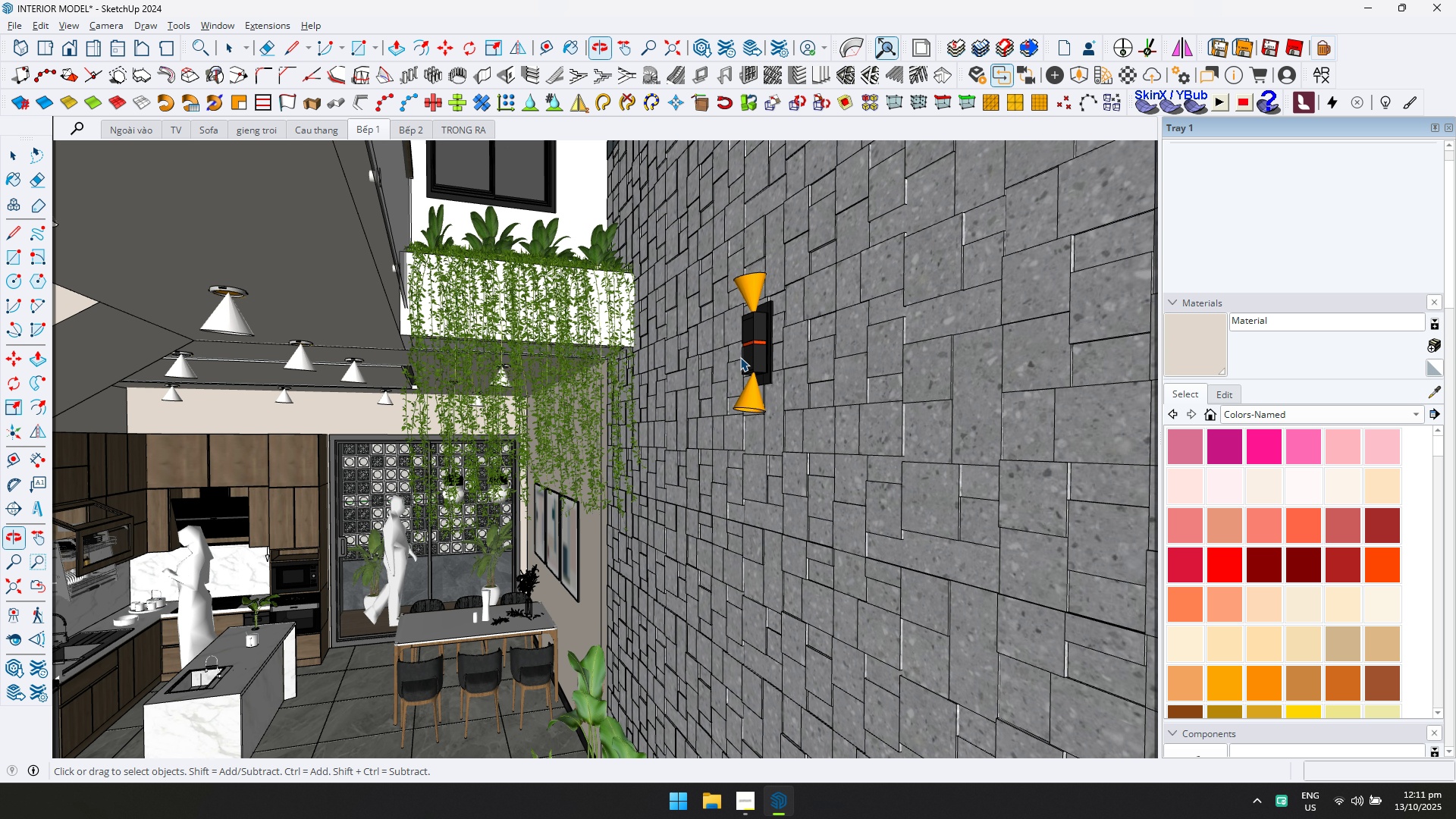 
scroll: coordinate [747, 399], scroll_direction: down, amount: 11.0
 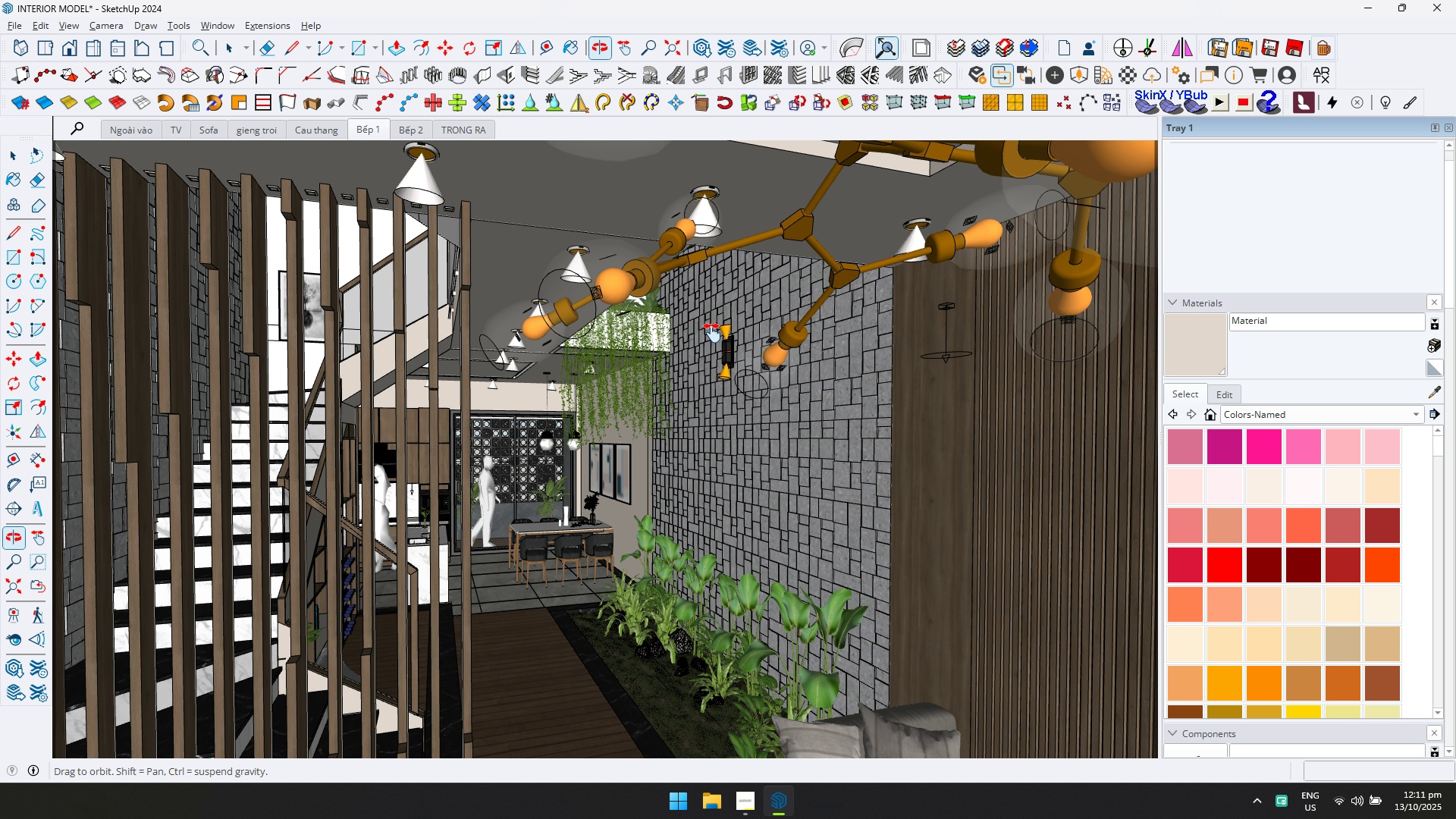 
hold_key(key=ShiftLeft, duration=1.05)
 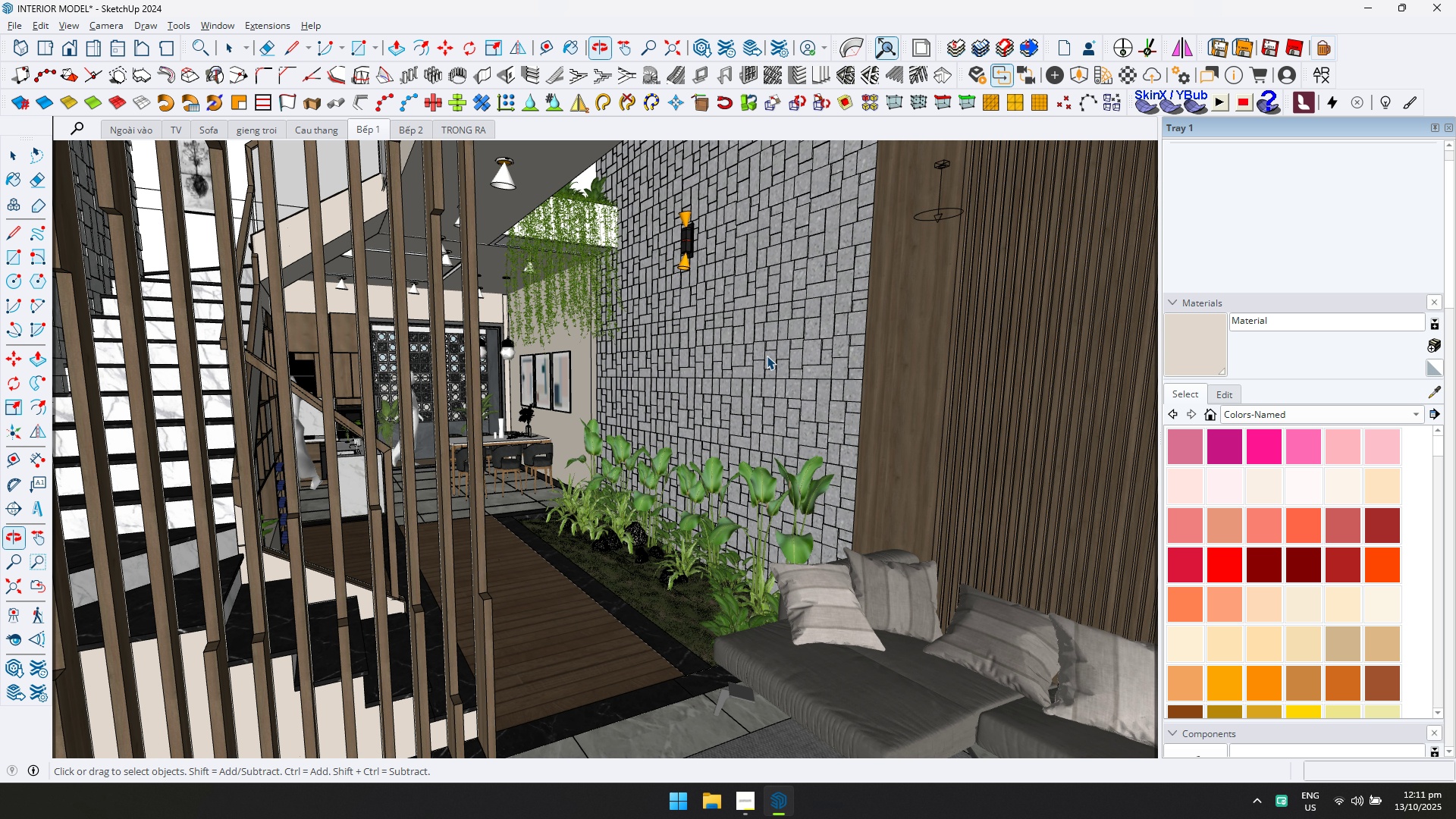 
hold_key(key=ShiftLeft, duration=0.68)
 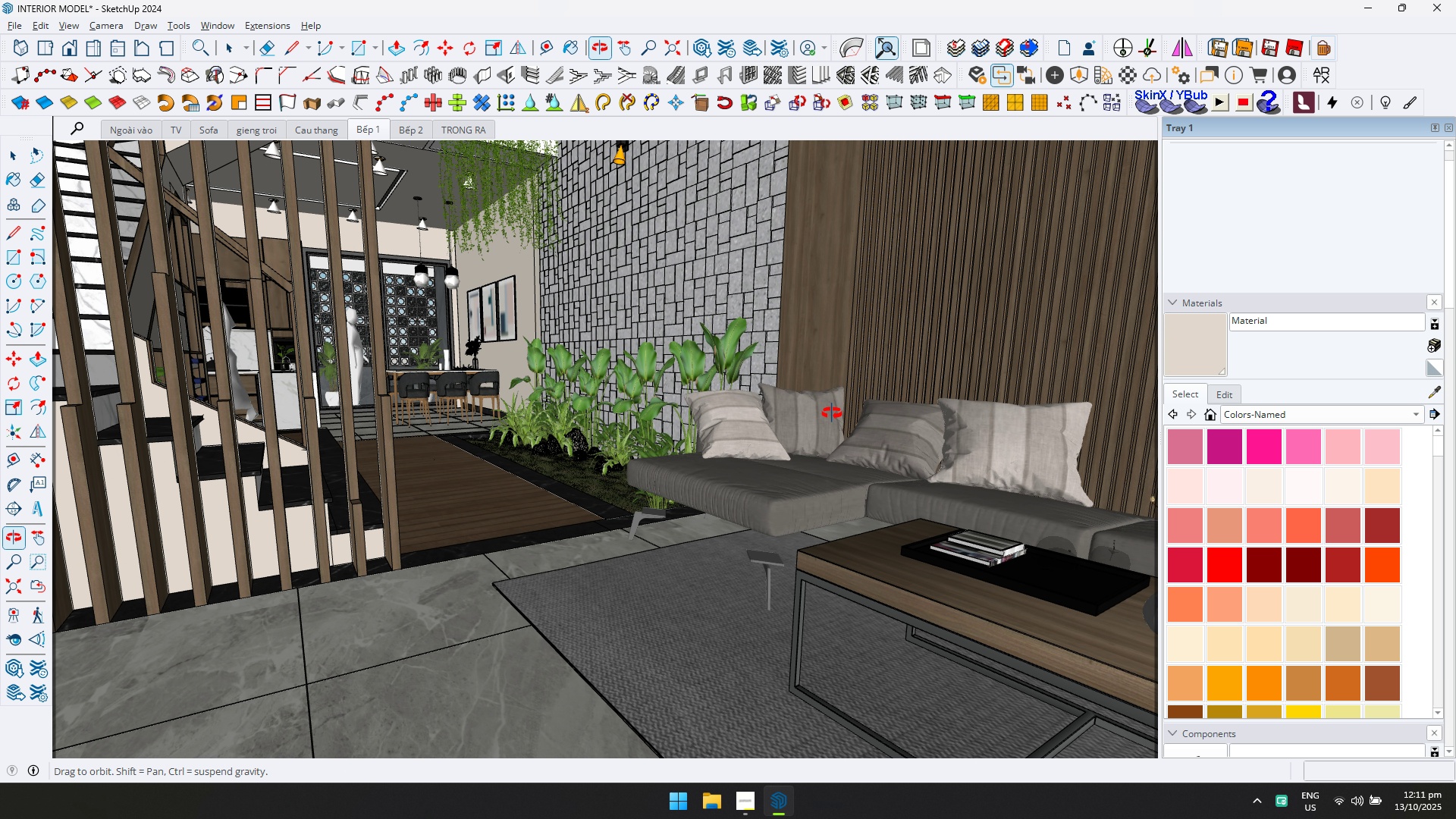 
hold_key(key=ShiftLeft, duration=0.74)
 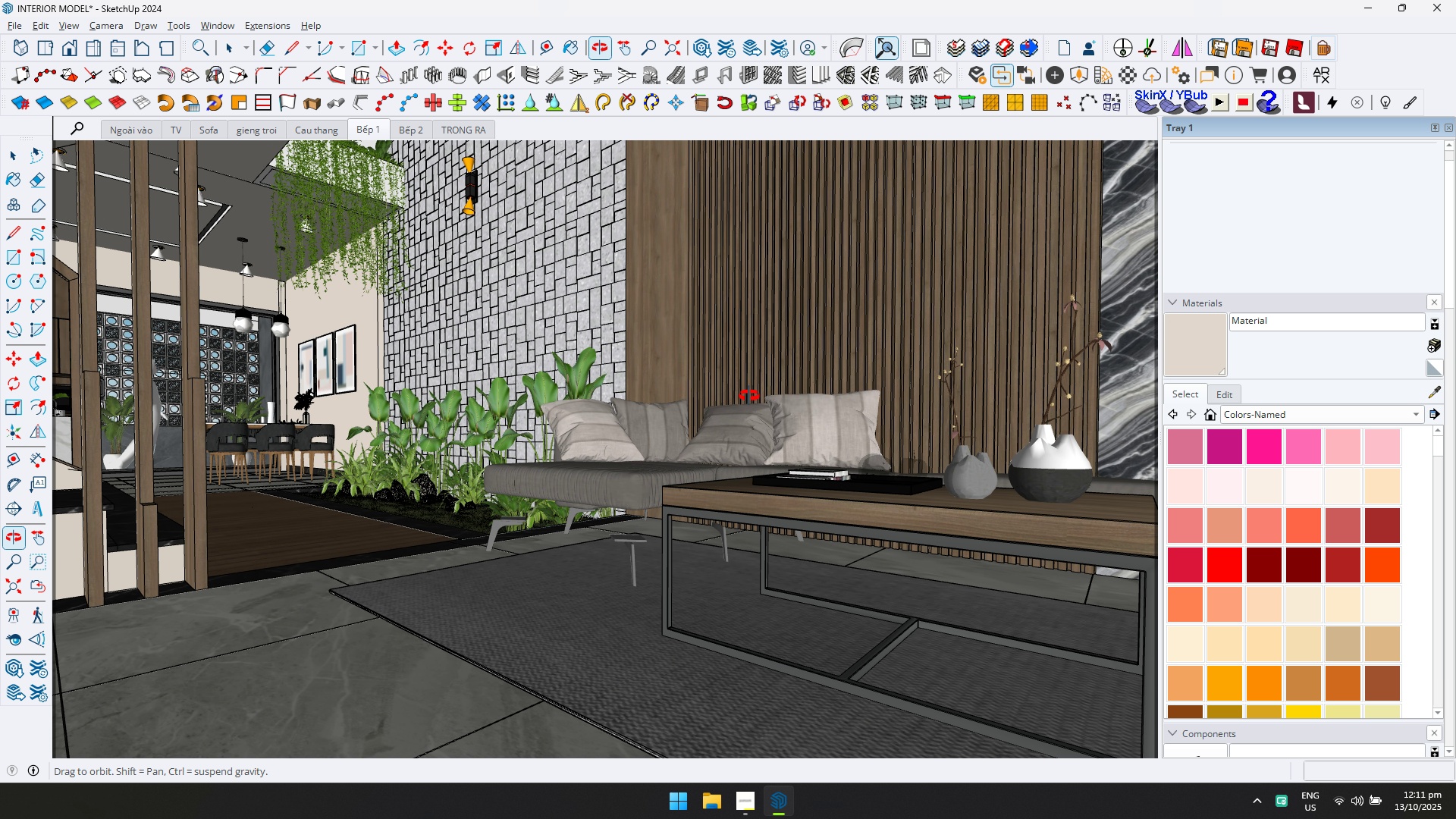 
hold_key(key=ShiftLeft, duration=0.33)
 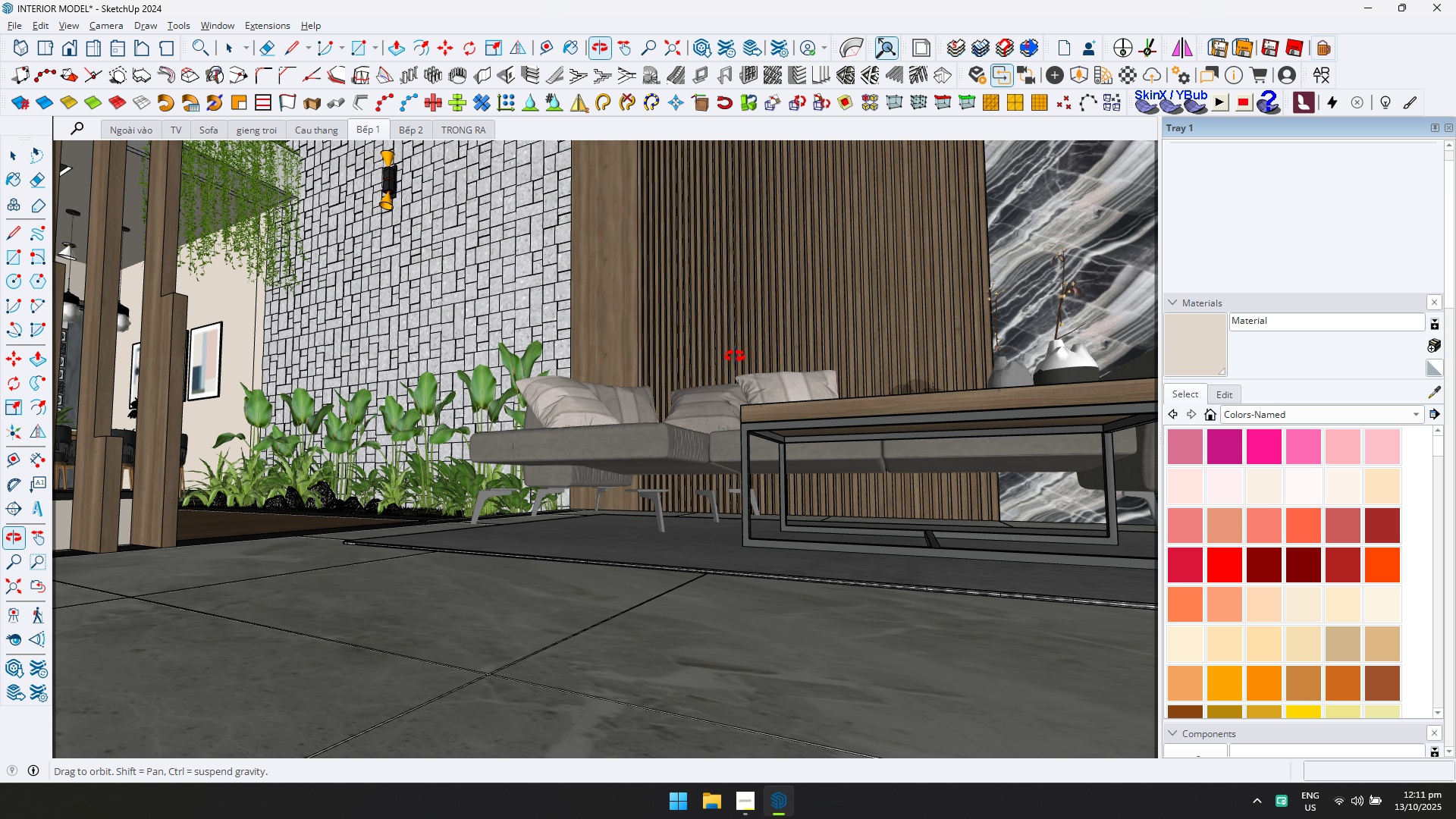 
hold_key(key=ShiftLeft, duration=0.46)
 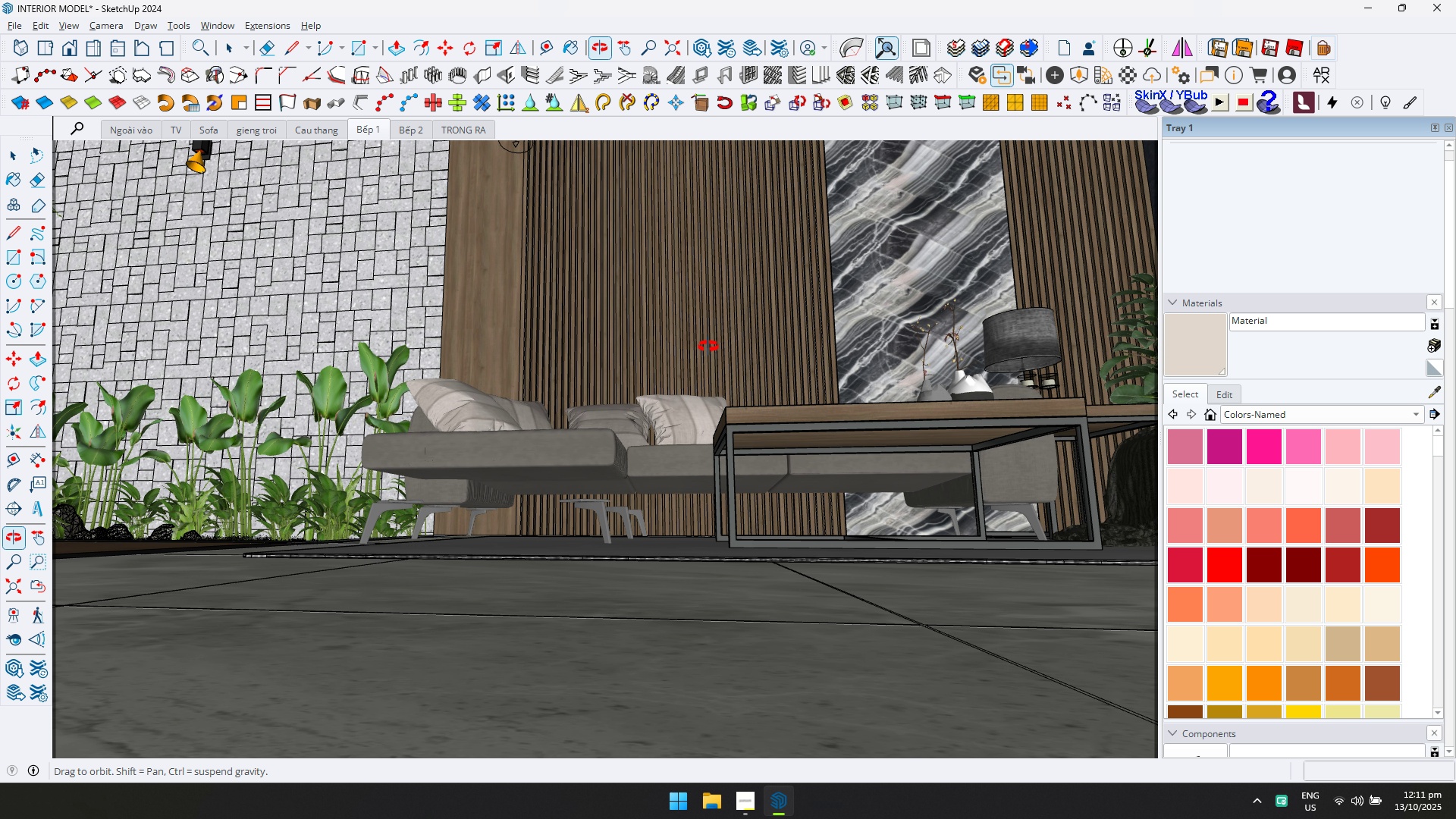 
scroll: coordinate [585, 610], scroll_direction: up, amount: 3.0
 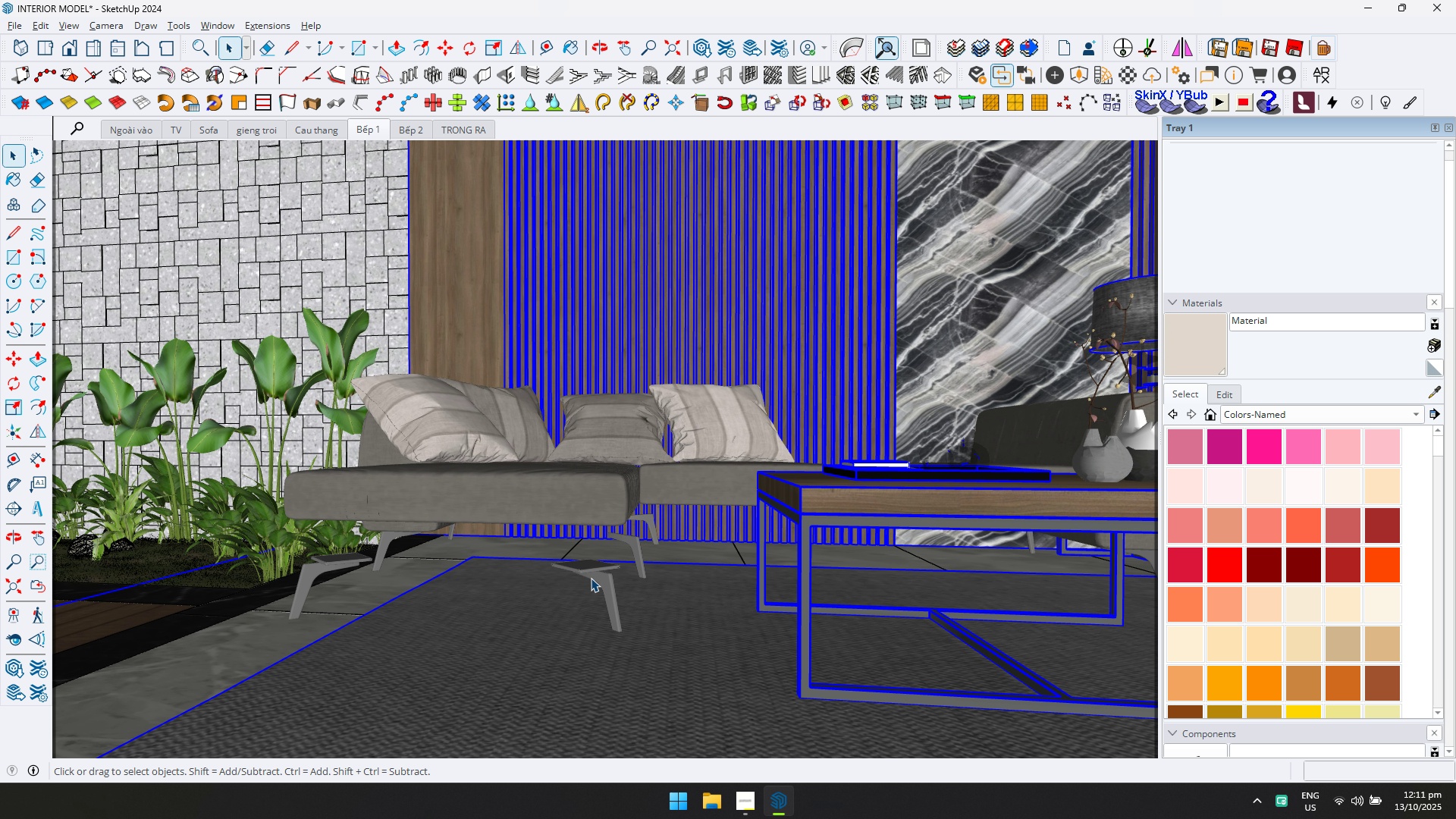 
double_click([591, 578])
 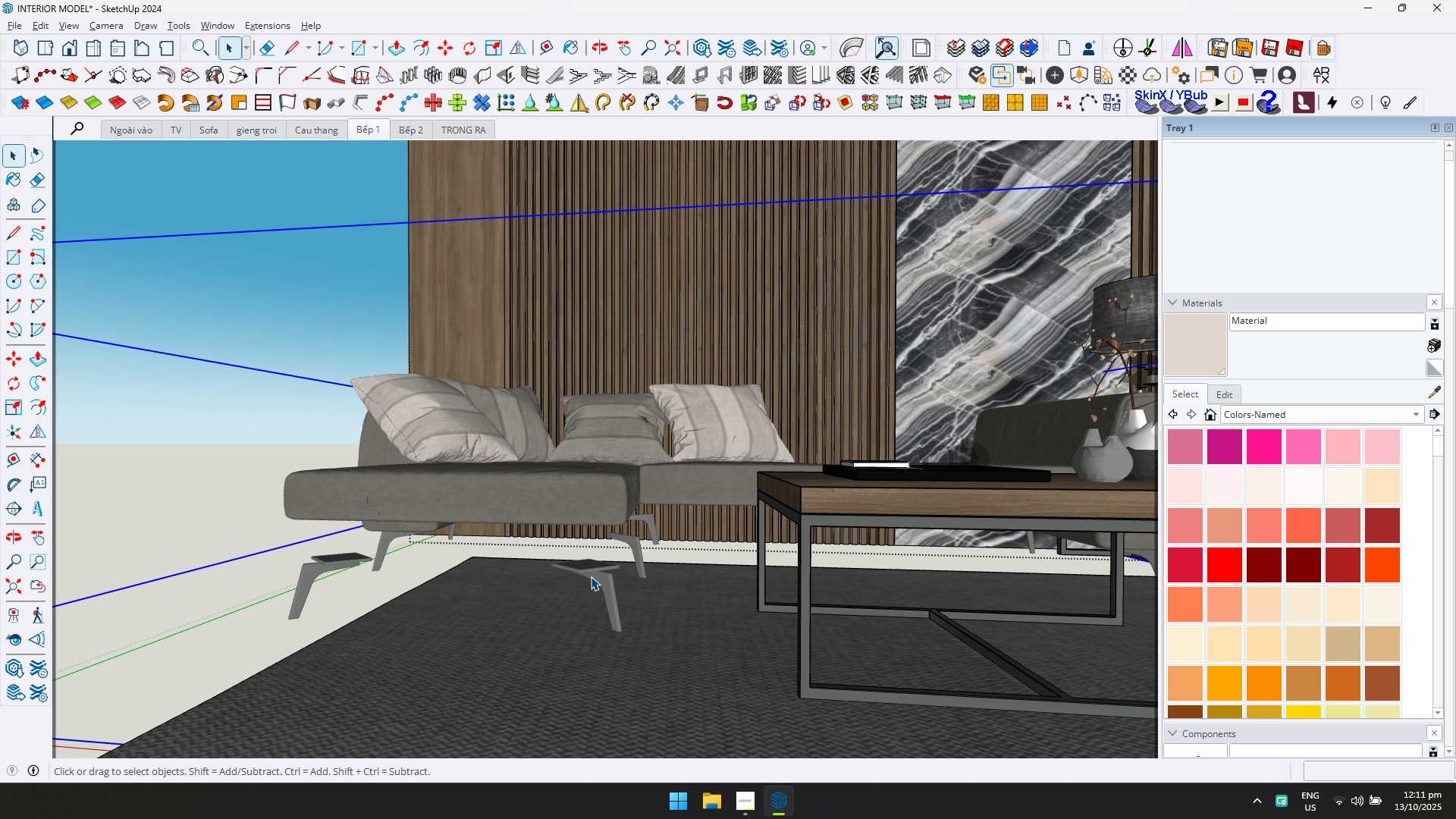 
double_click([591, 576])
 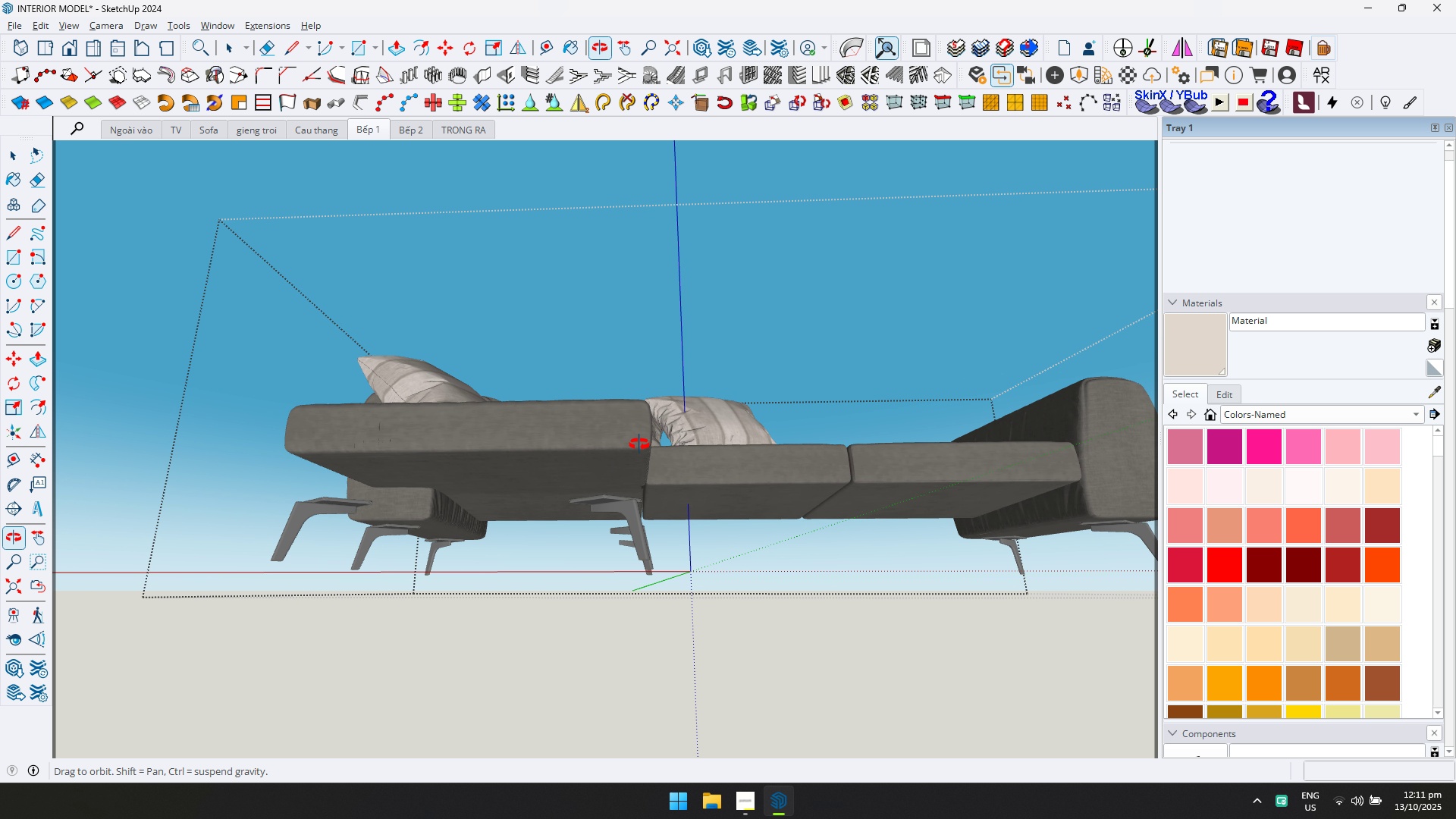 
key(Escape)
 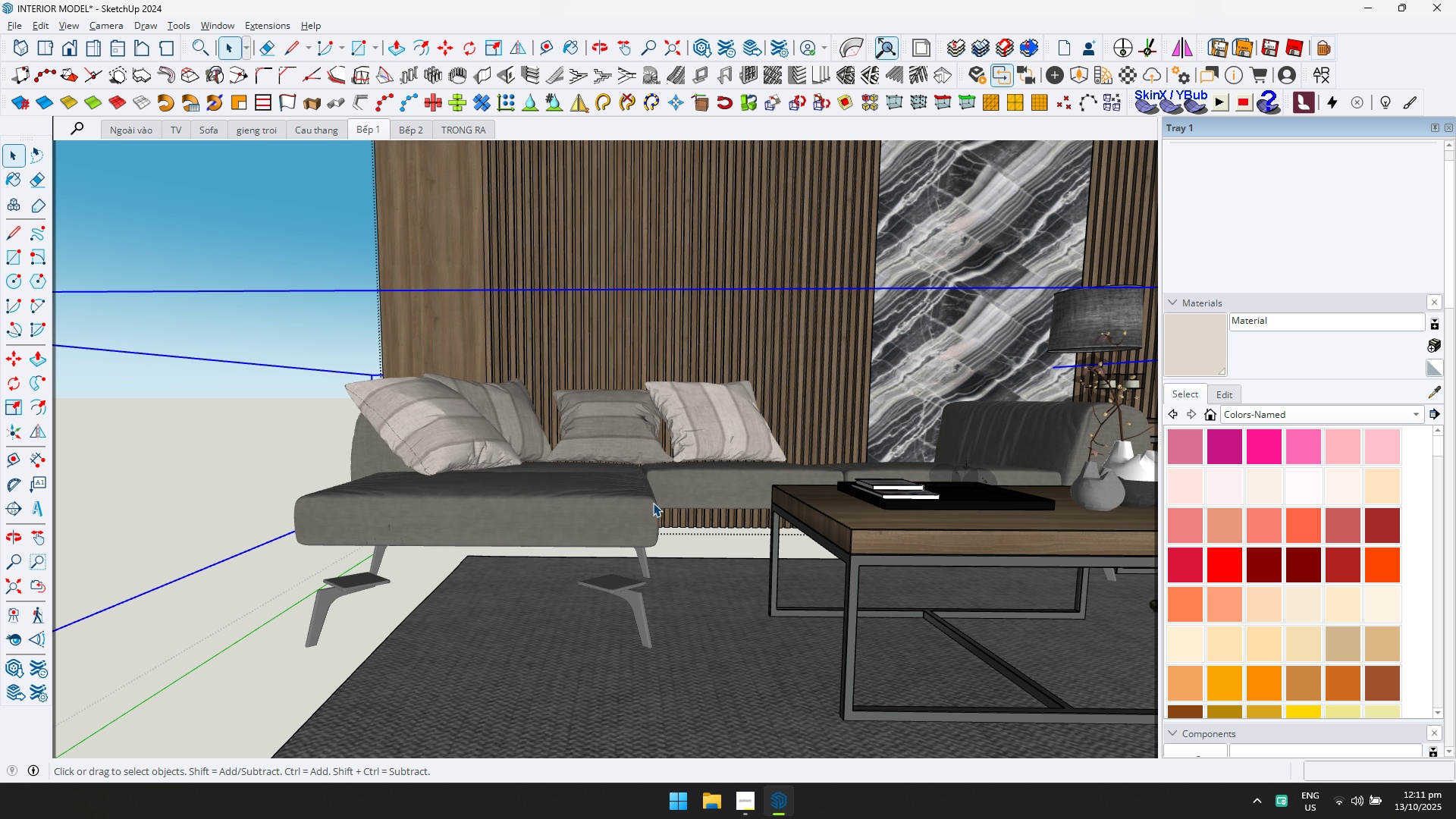 
double_click([653, 503])
 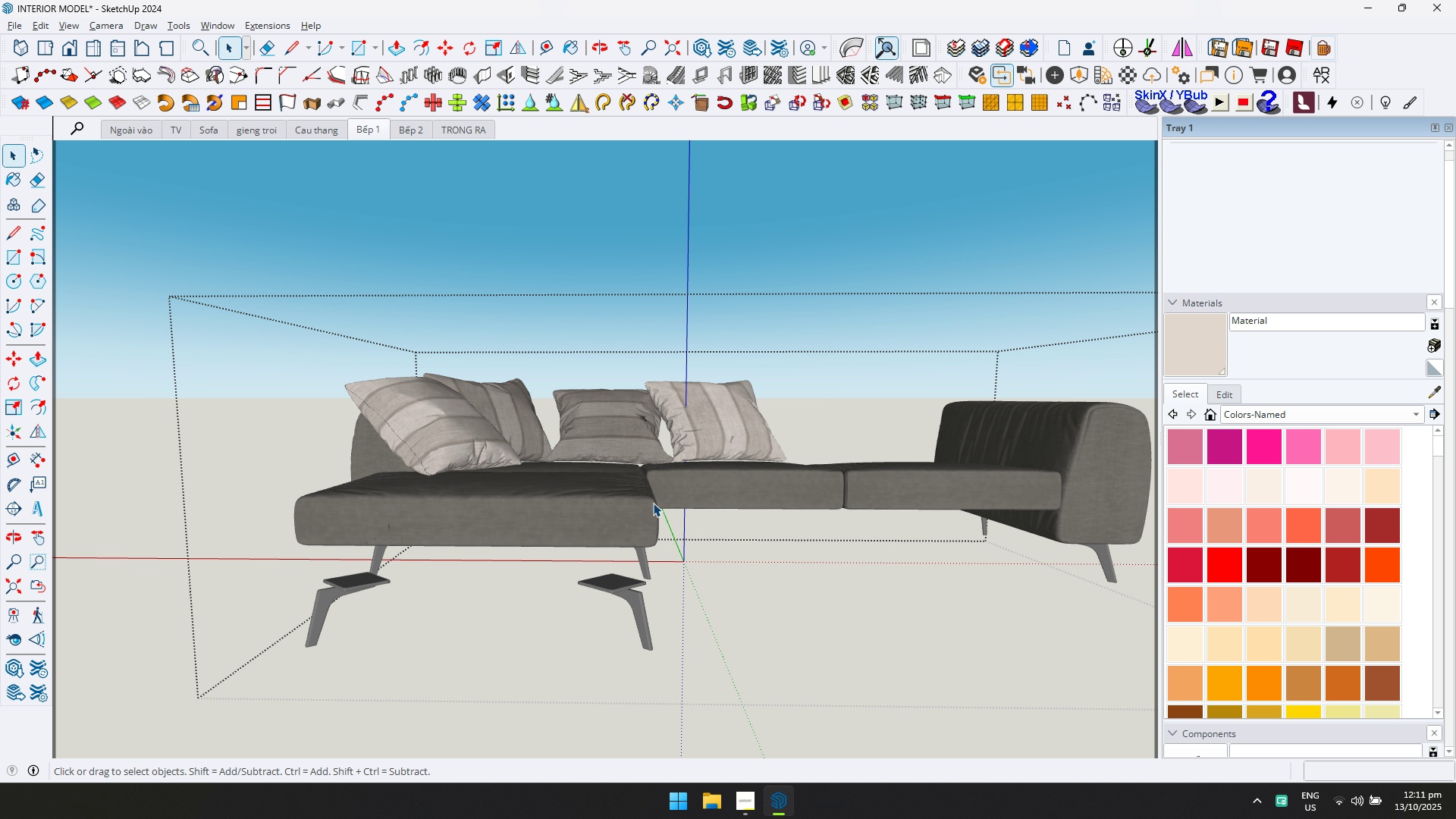 
triple_click([653, 503])
 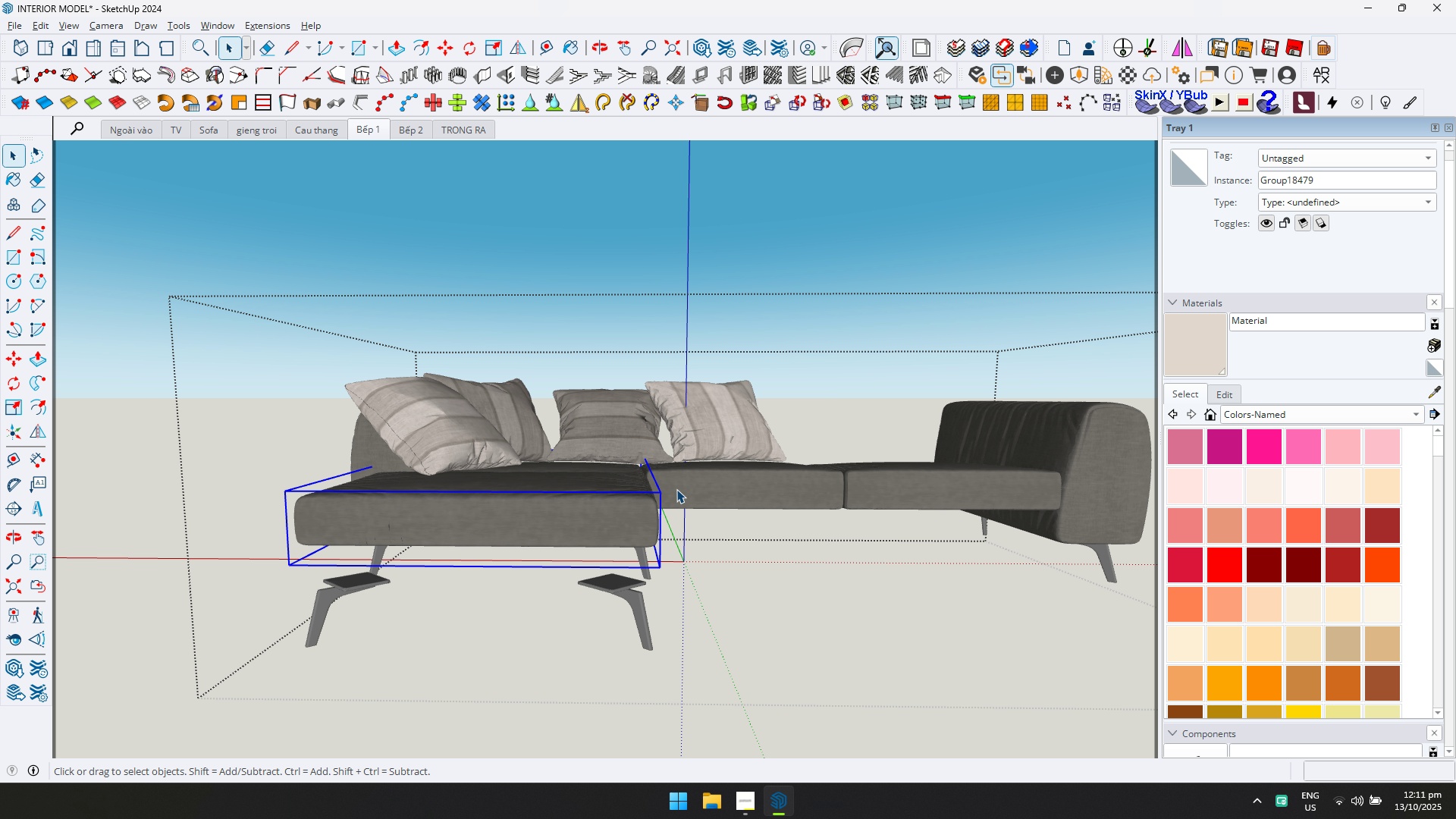 
hold_key(key=ControlLeft, duration=1.52)
left_click([696, 485])
 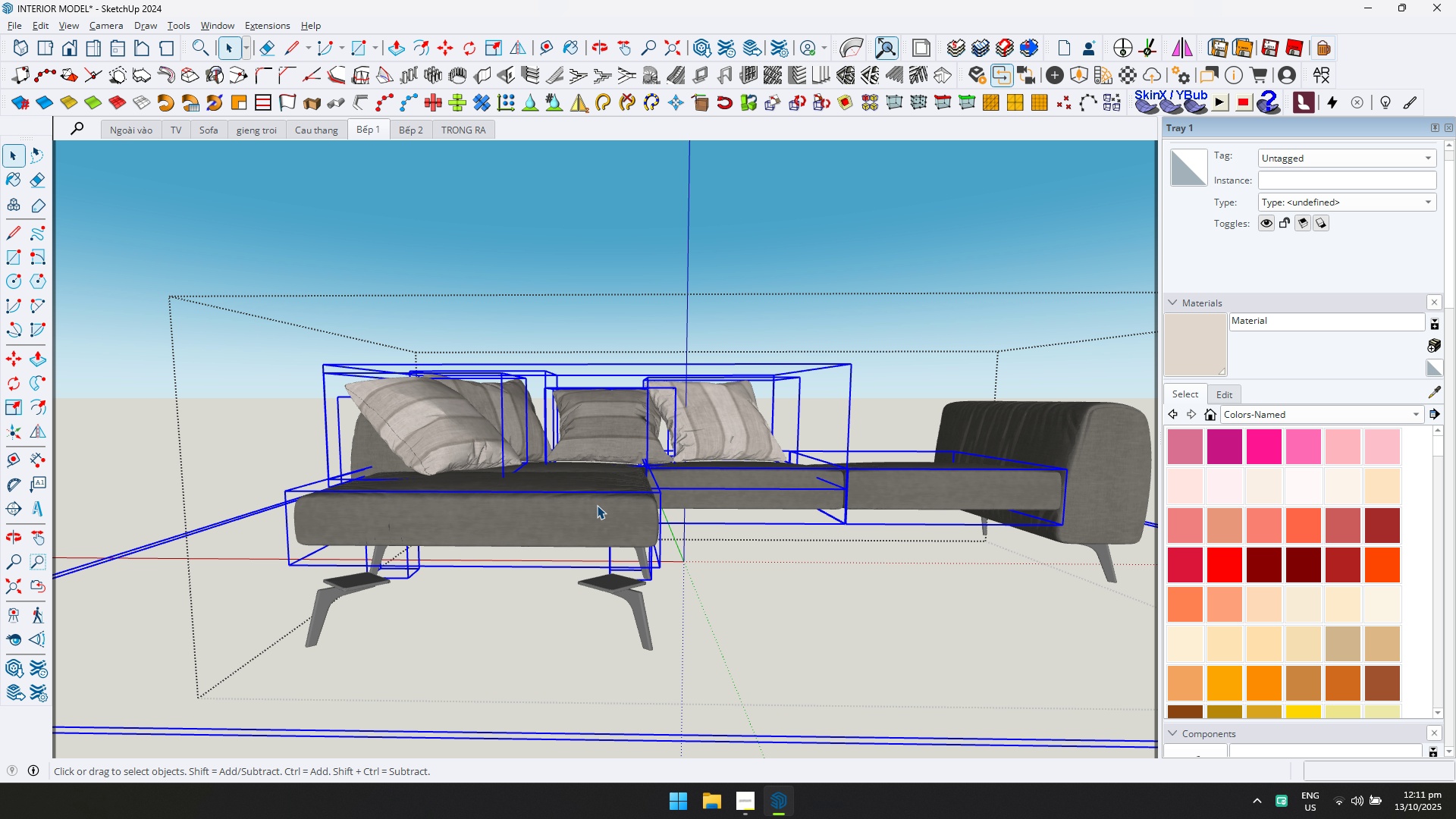 
left_click([629, 526])
 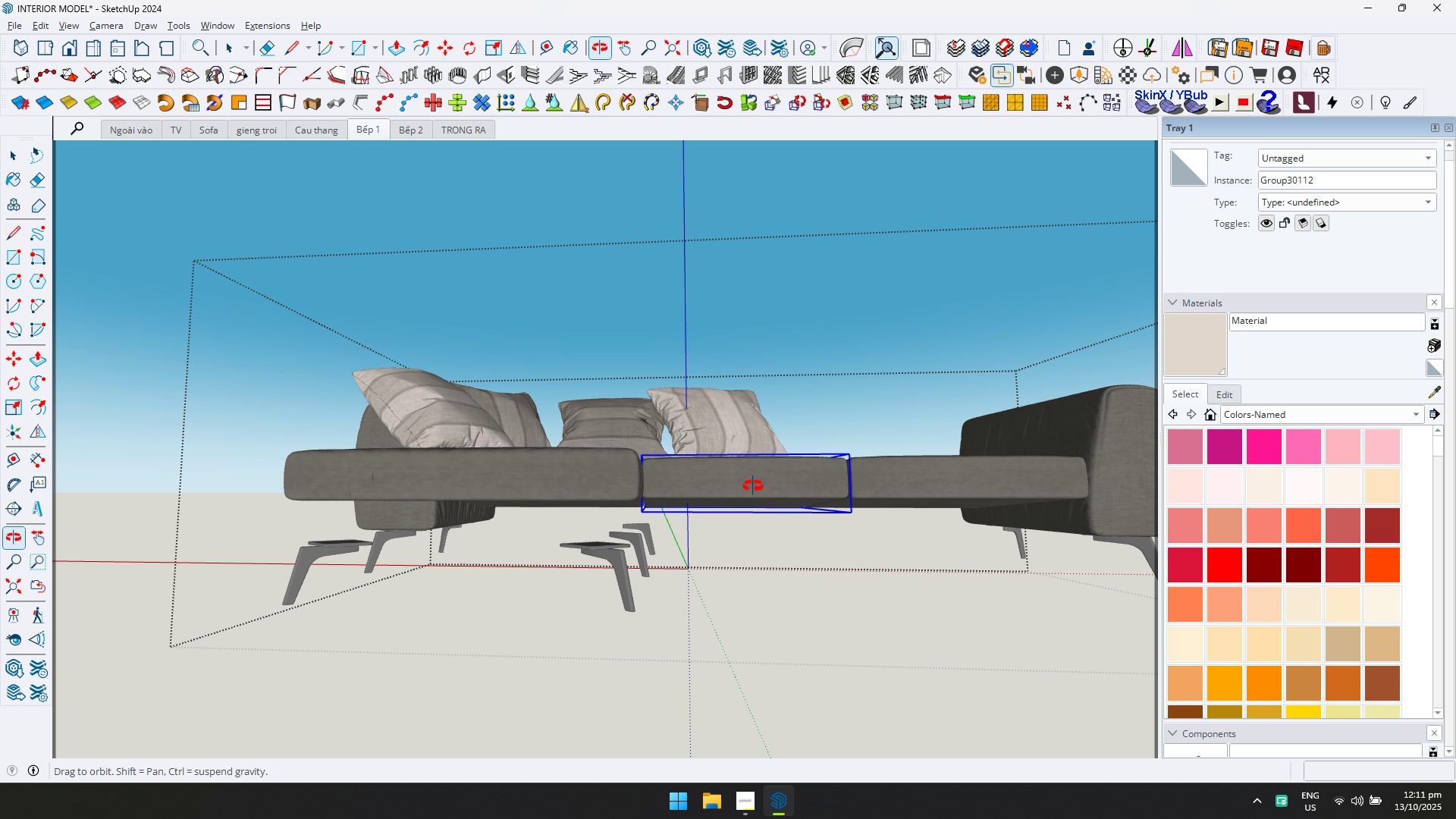 
left_click([628, 538])
 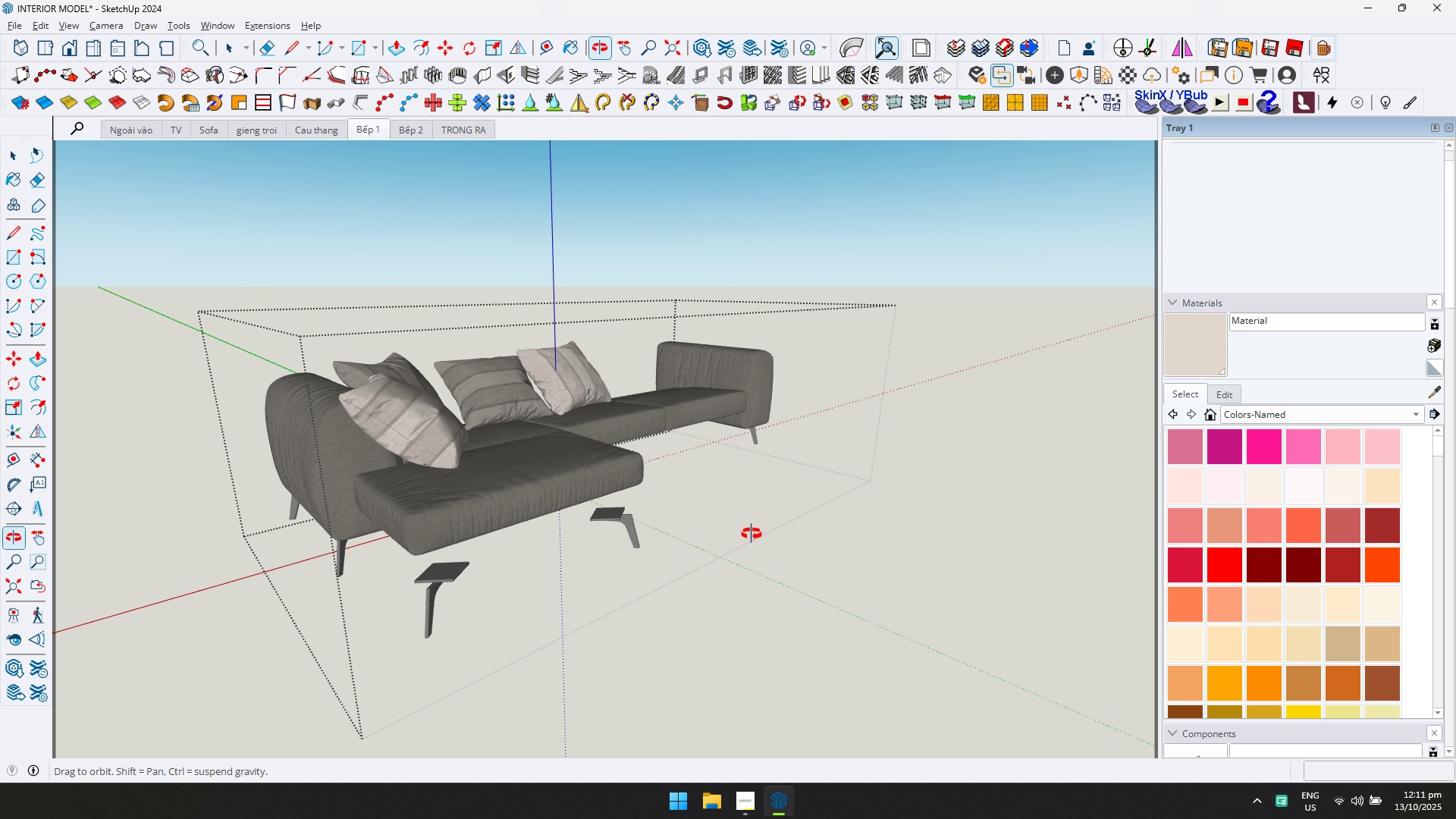 
left_click([496, 472])
 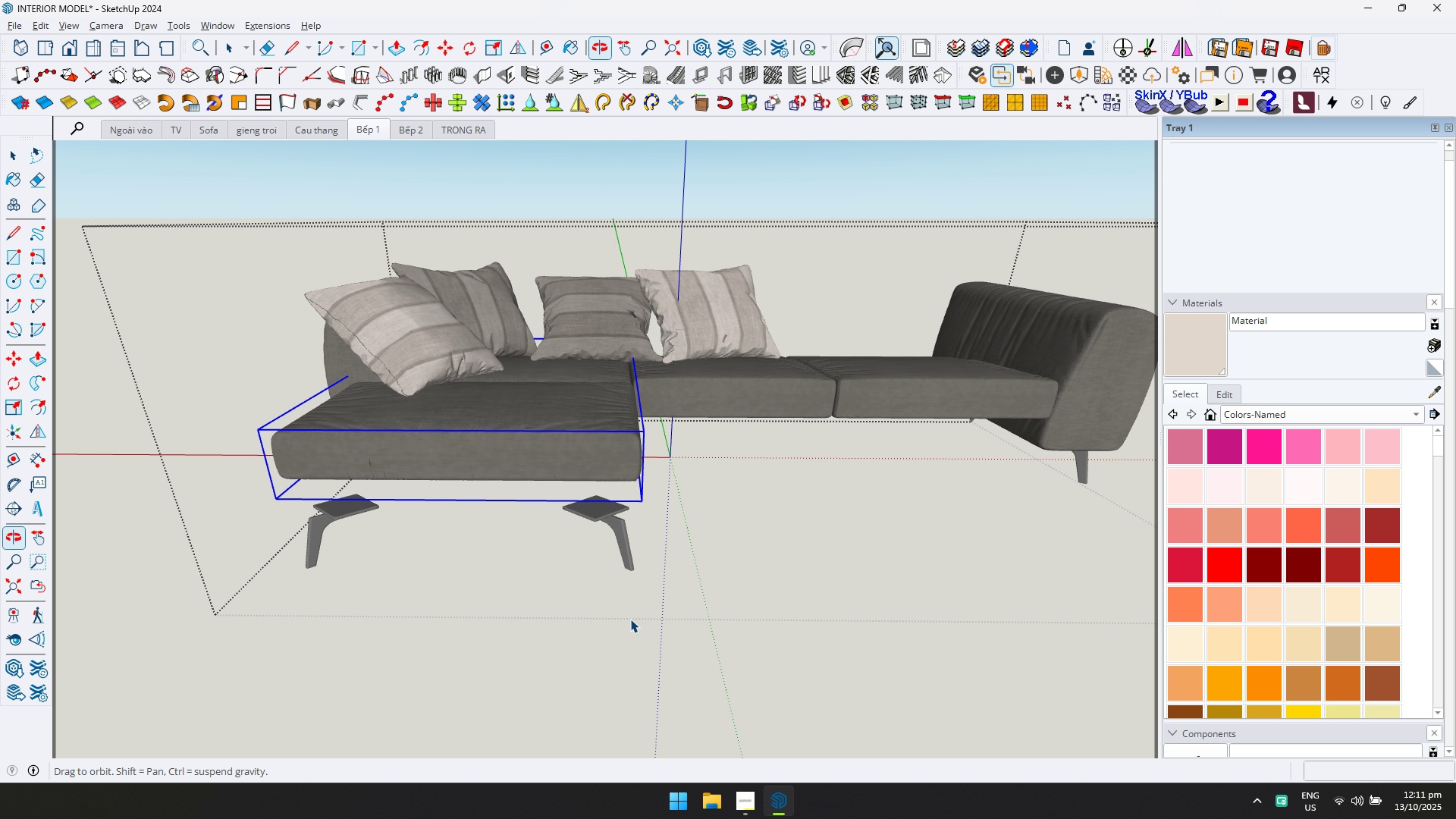 
hold_key(key=ControlLeft, duration=1.52)
 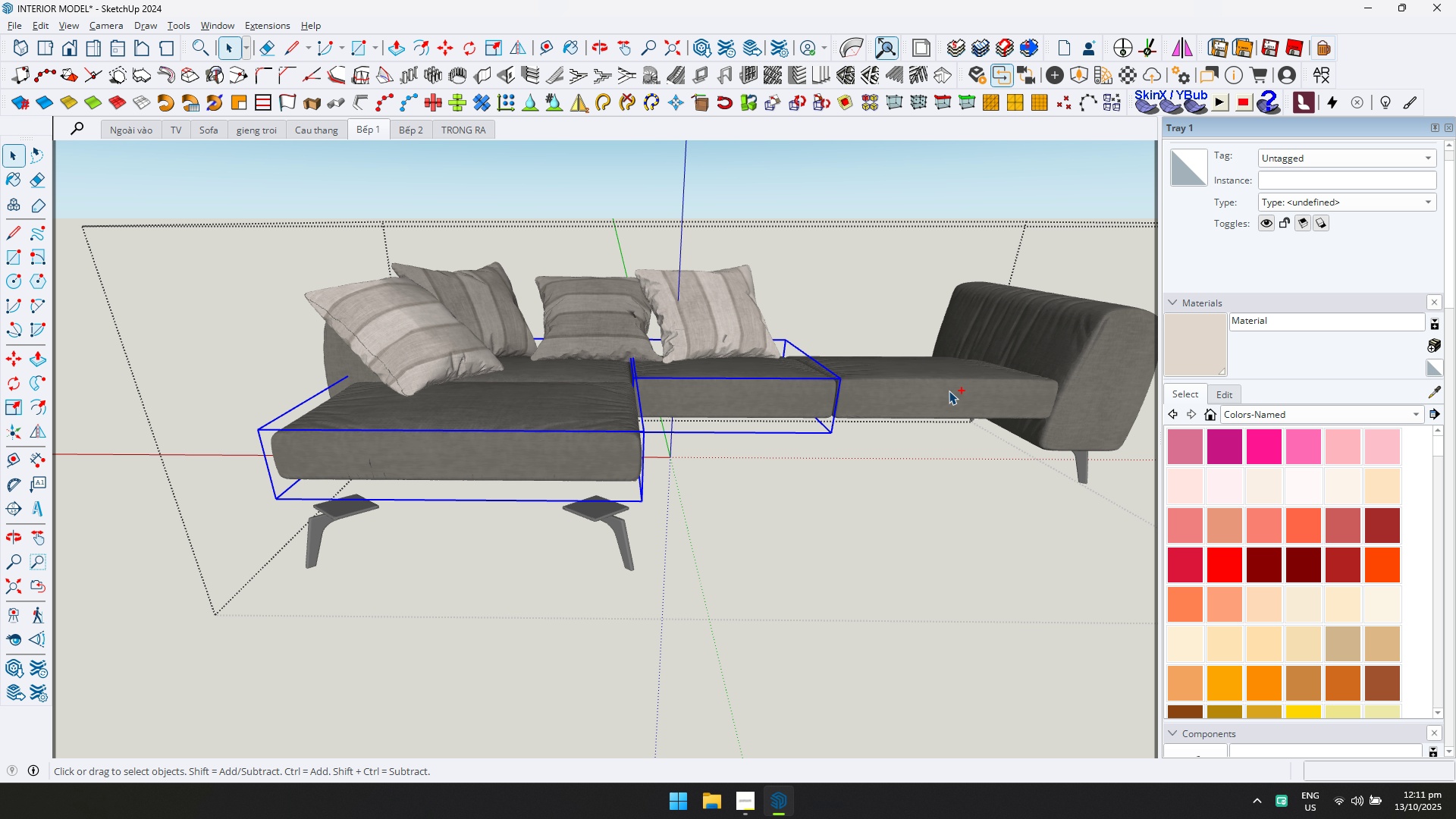 
hold_key(key=ControlLeft, duration=1.53)
left_click([604, 366])
 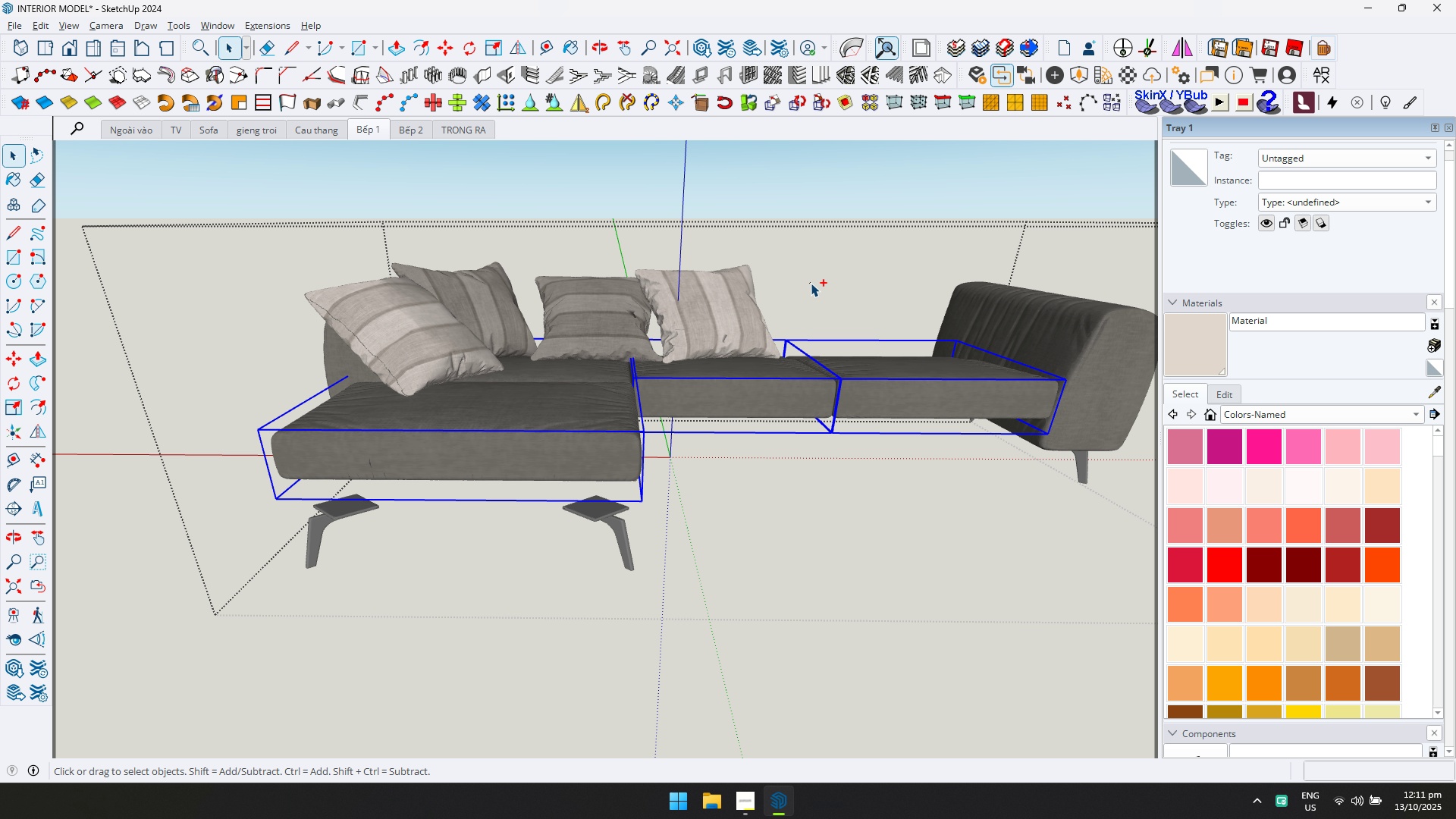 
hold_key(key=ControlLeft, duration=1.51)
left_click([473, 323])
 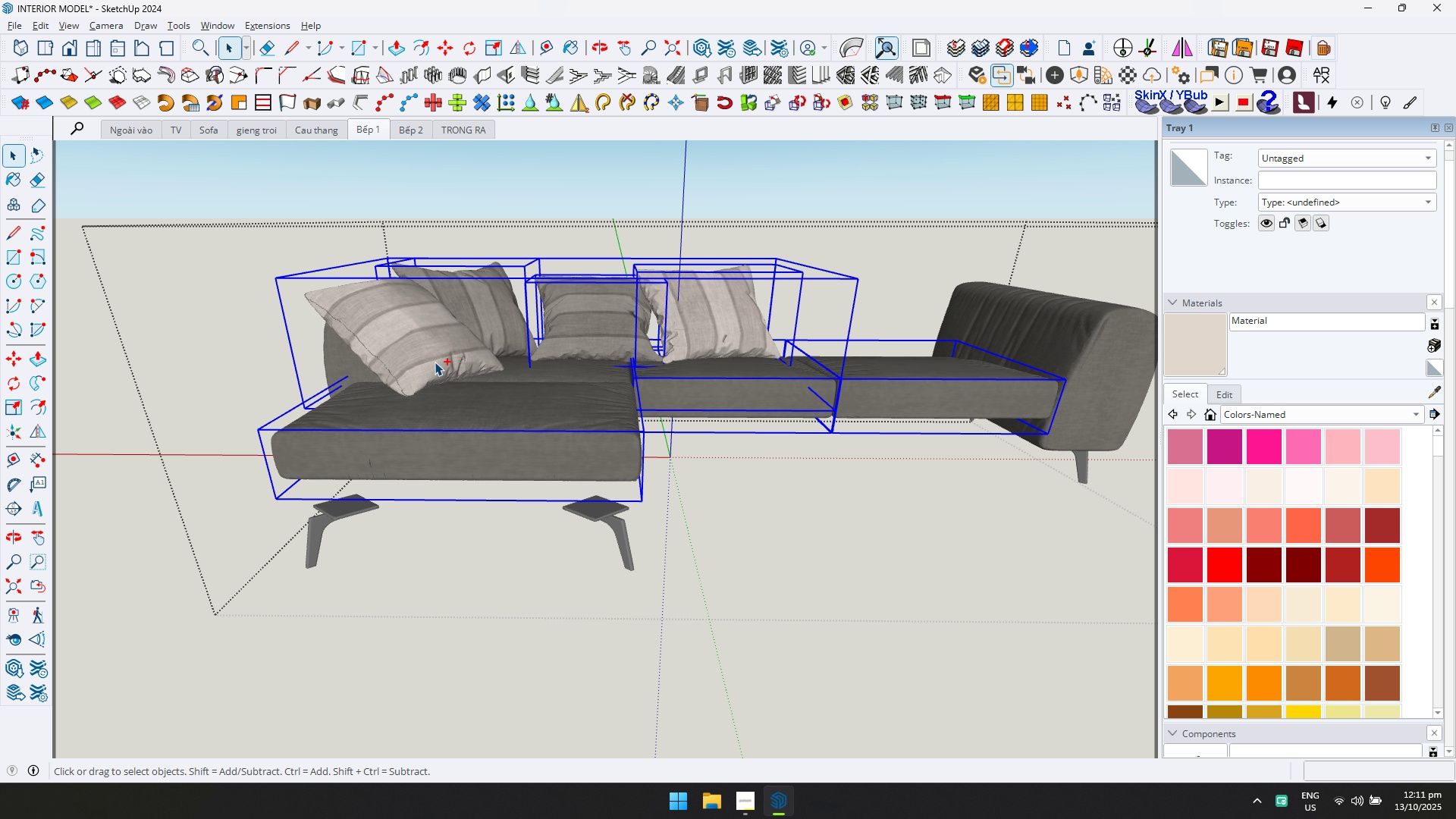 
double_click([435, 362])
 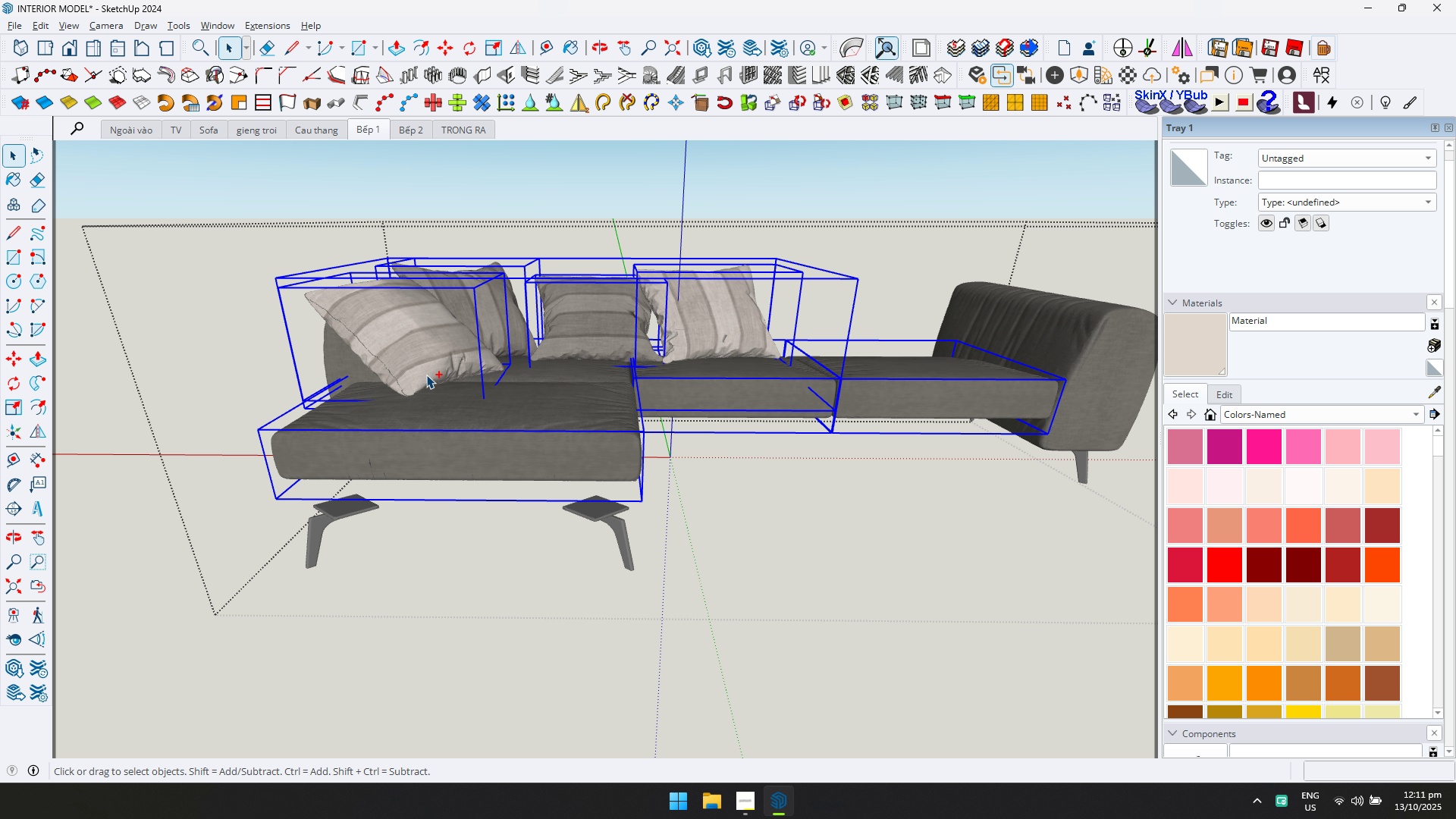 
key(Control+ControlLeft)
 